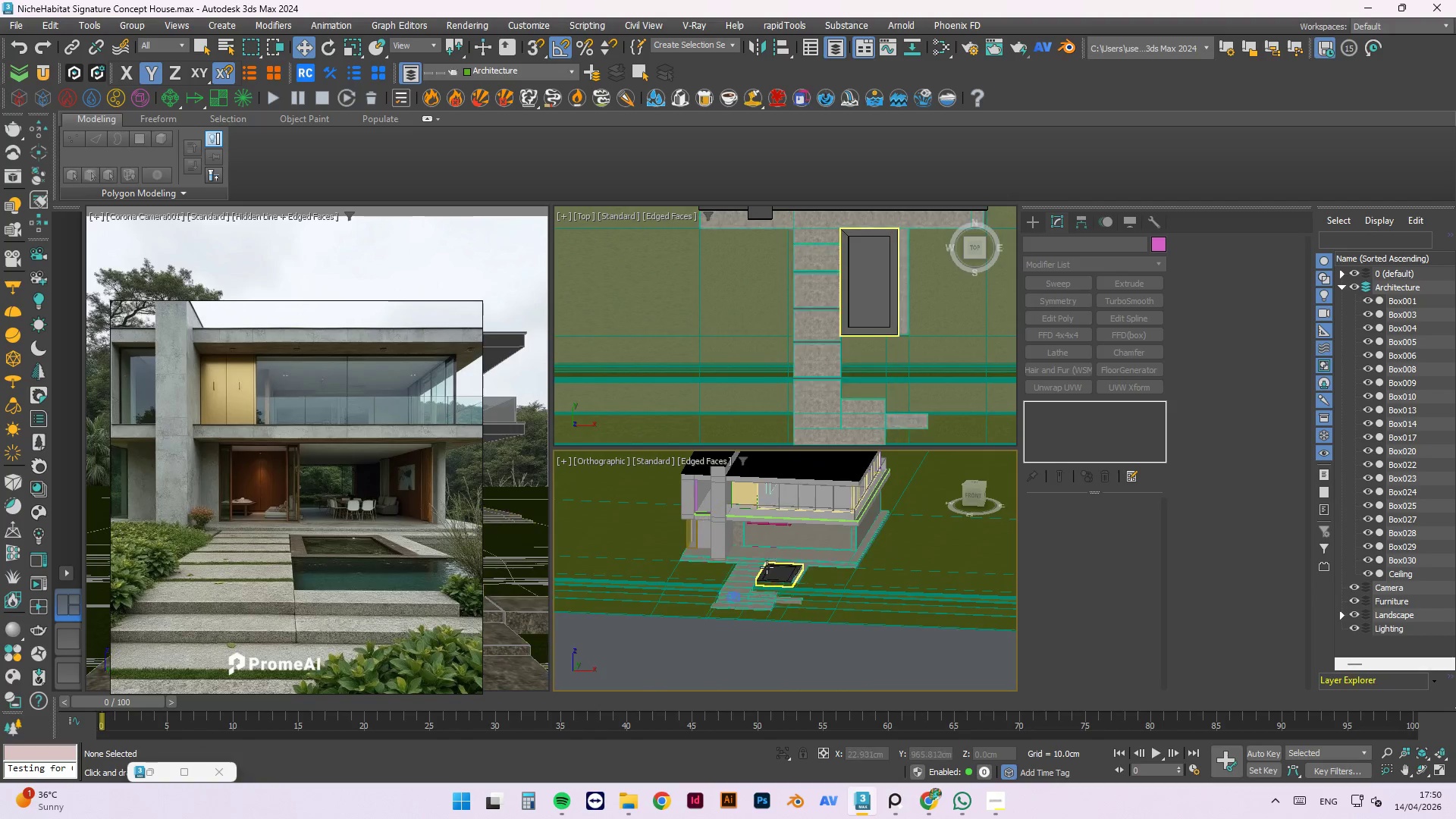 
hold_key(key=AltLeft, duration=0.67)
 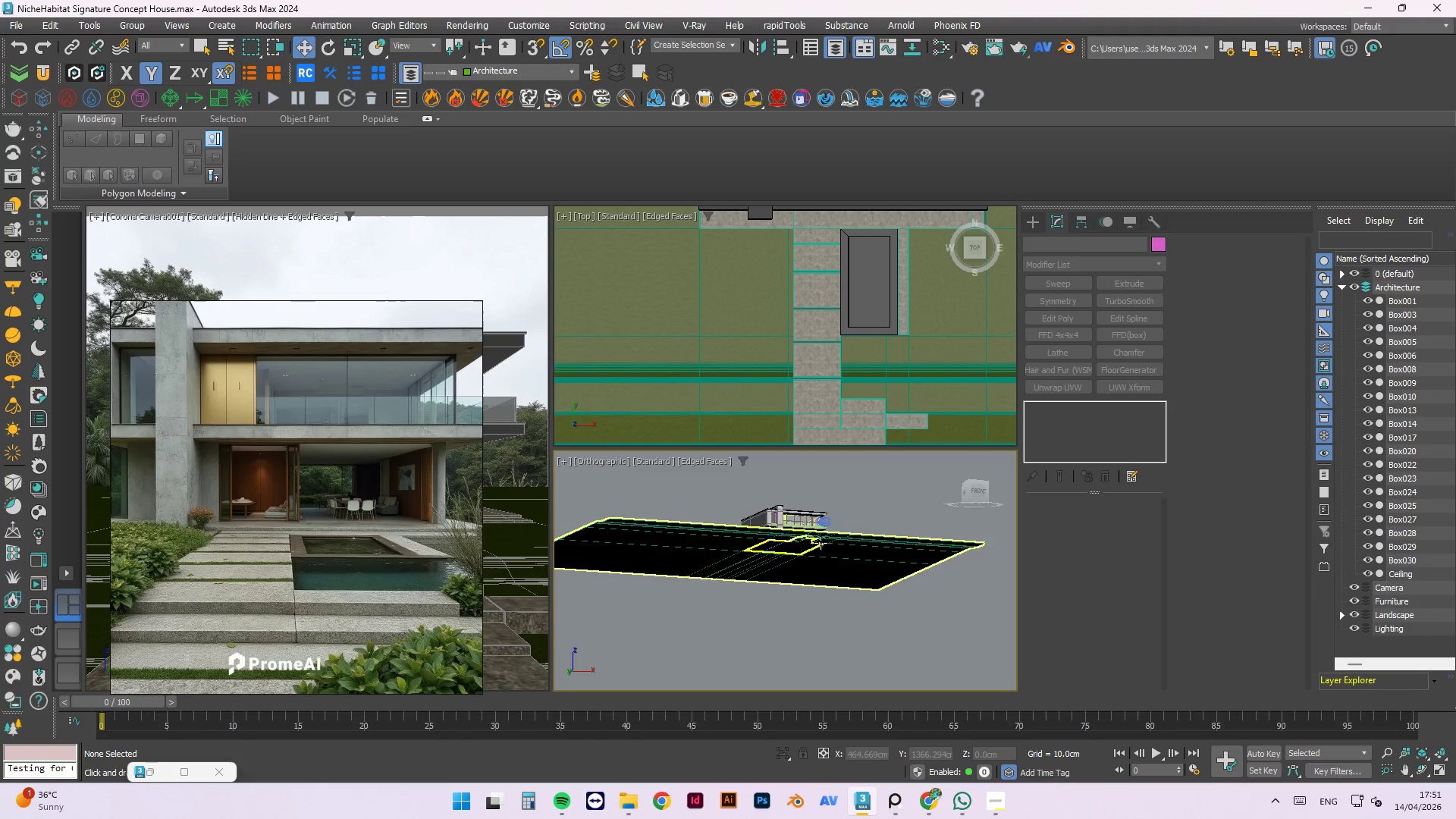 
hold_key(key=AltLeft, duration=1.22)
scroll: coordinate [770, 560], scroll_direction: down, amount: 3.0
 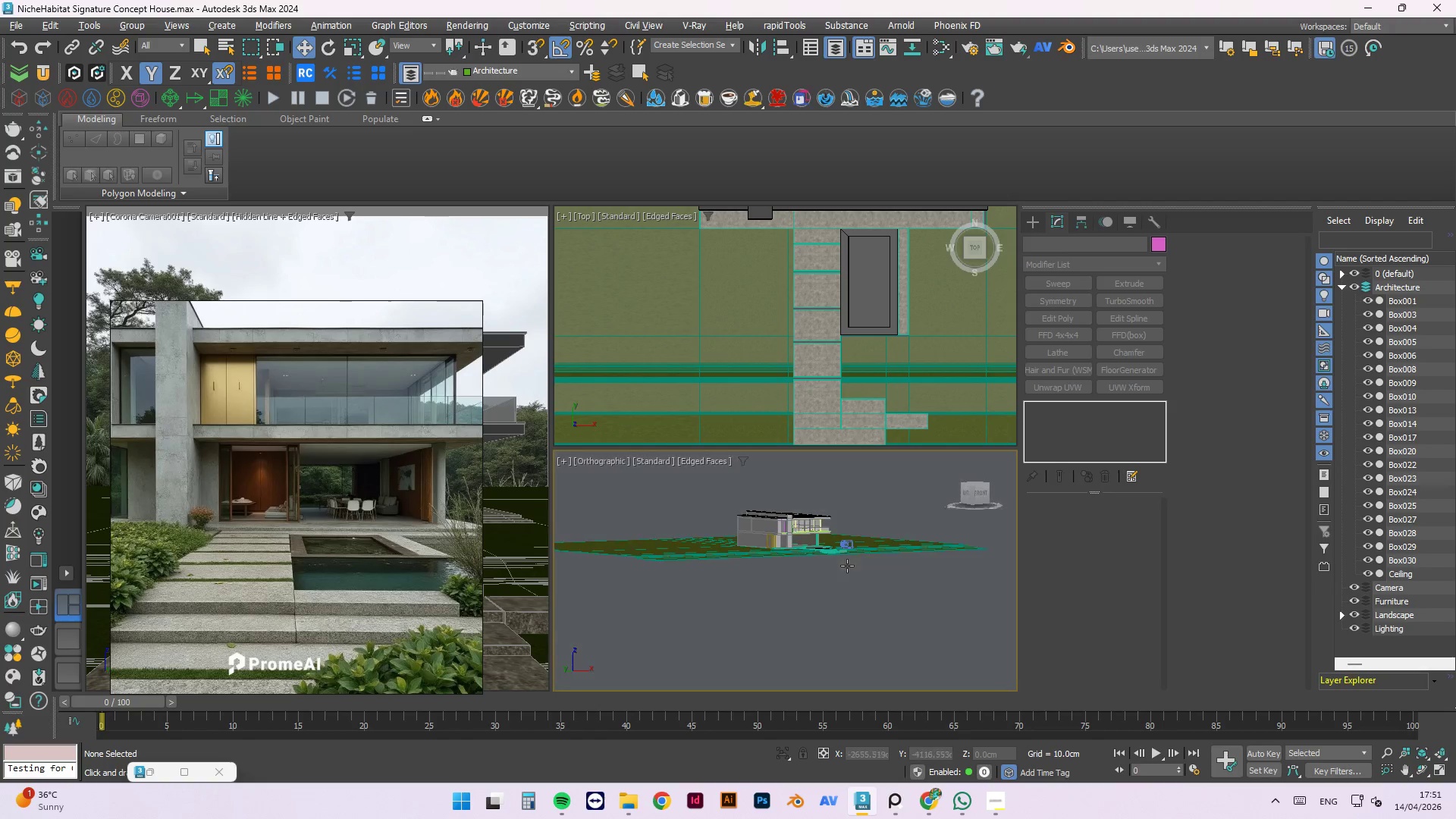 
scroll: coordinate [827, 560], scroll_direction: up, amount: 6.0
 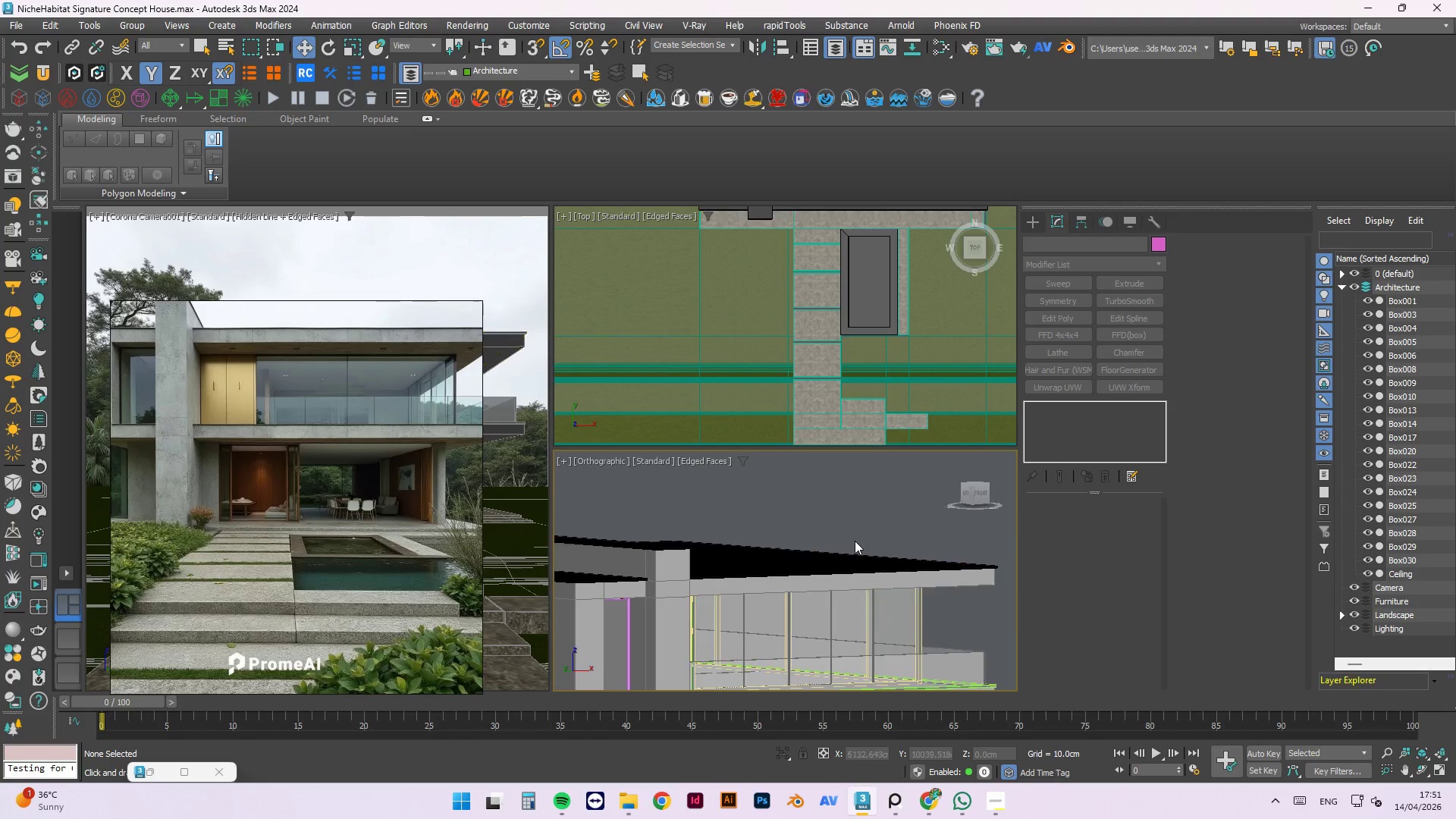 
scroll: coordinate [855, 541], scroll_direction: down, amount: 3.0
 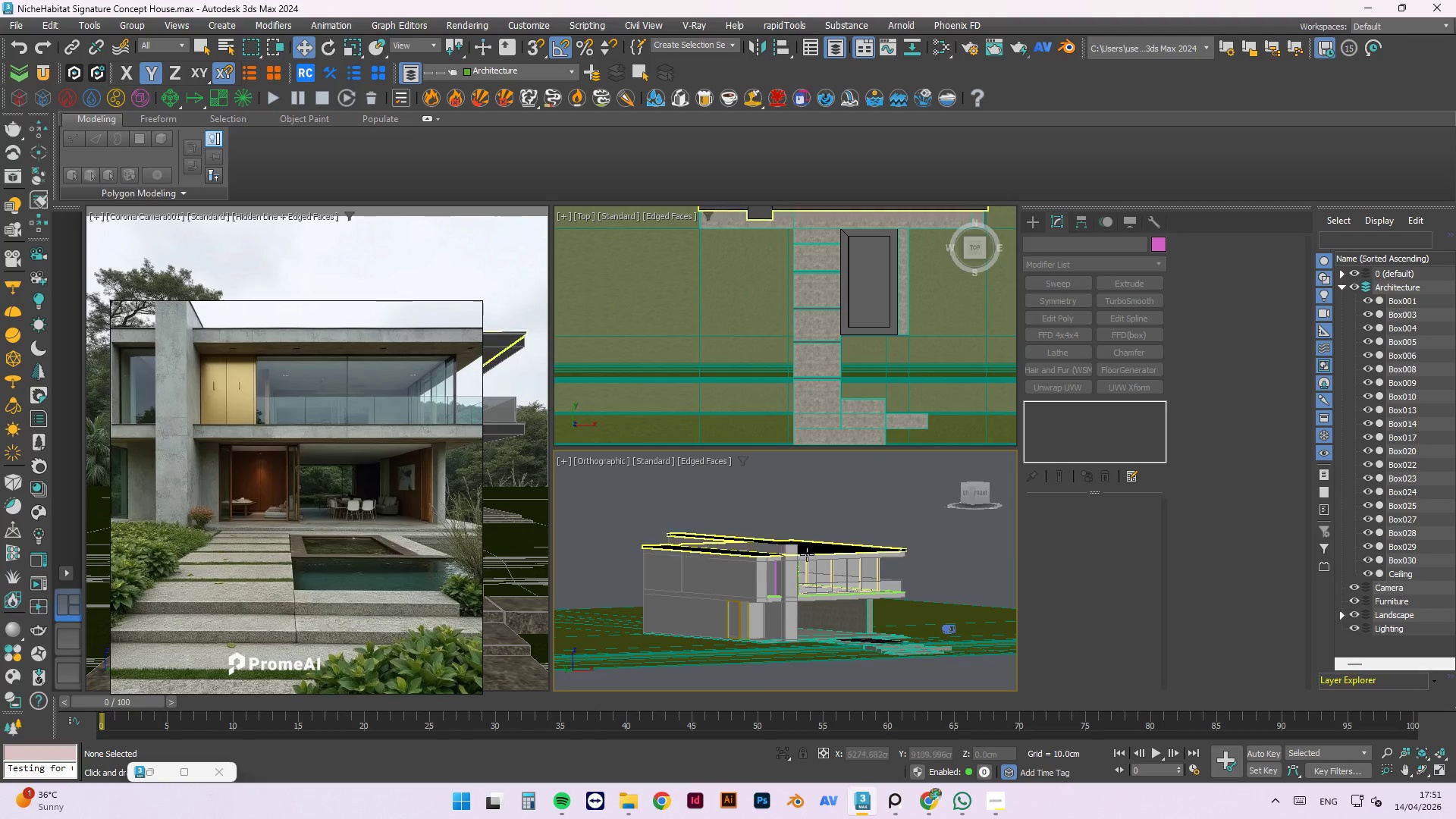 
scroll: coordinate [799, 554], scroll_direction: up, amount: 3.0
 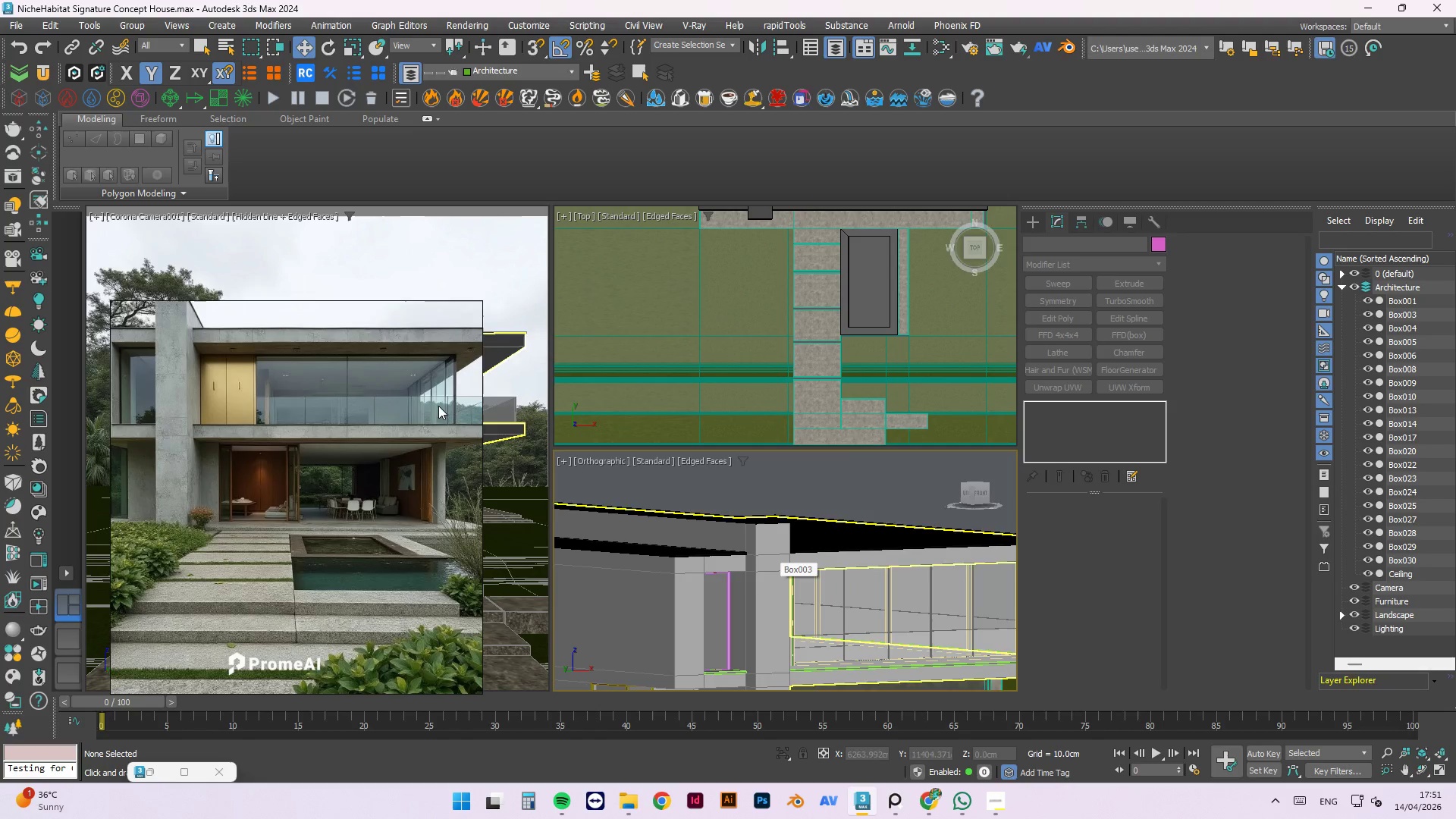 
left_click_drag(start_coordinate=[242, 309], to_coordinate=[348, 270])
 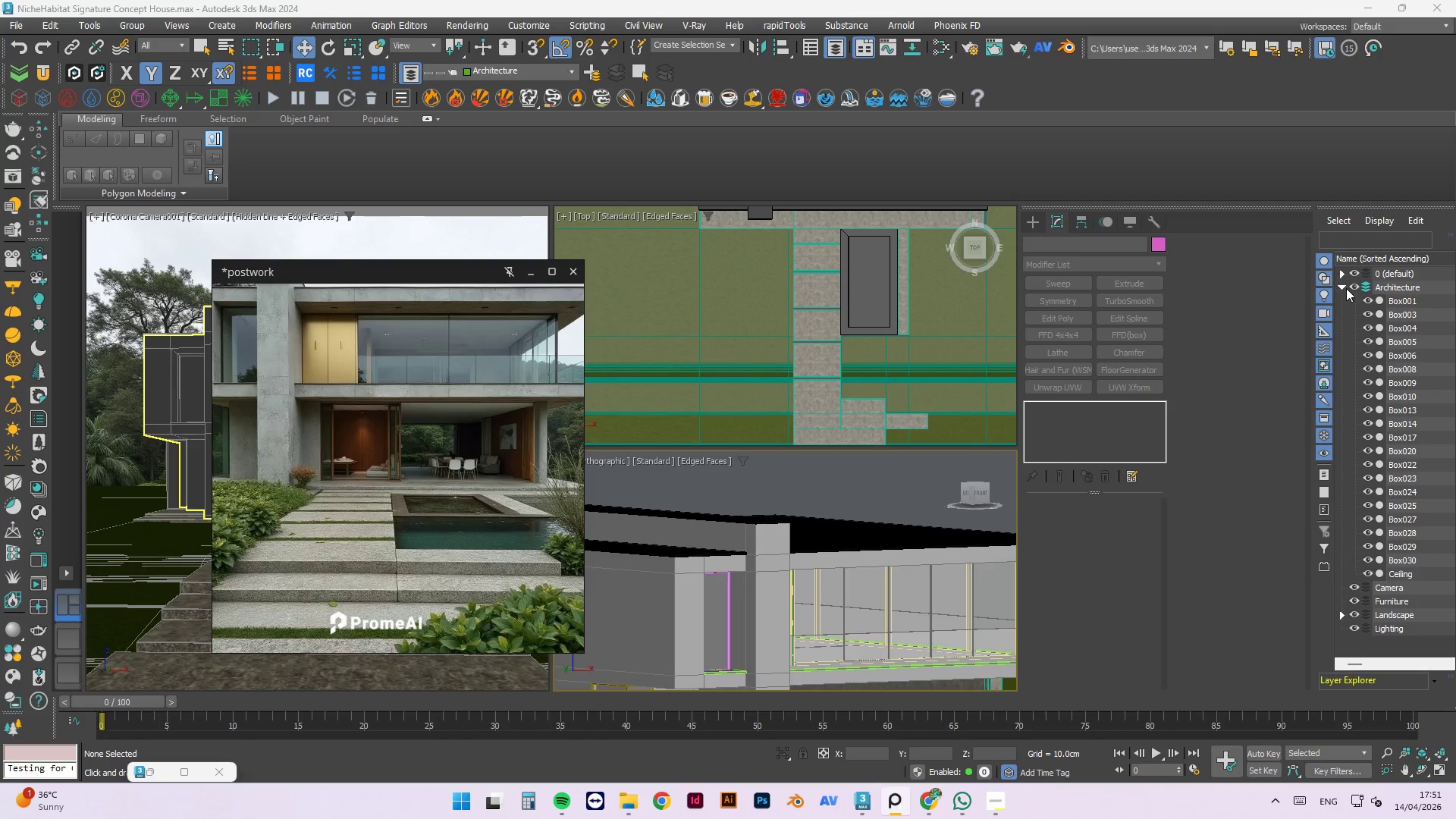 
left_click([1337, 285])
 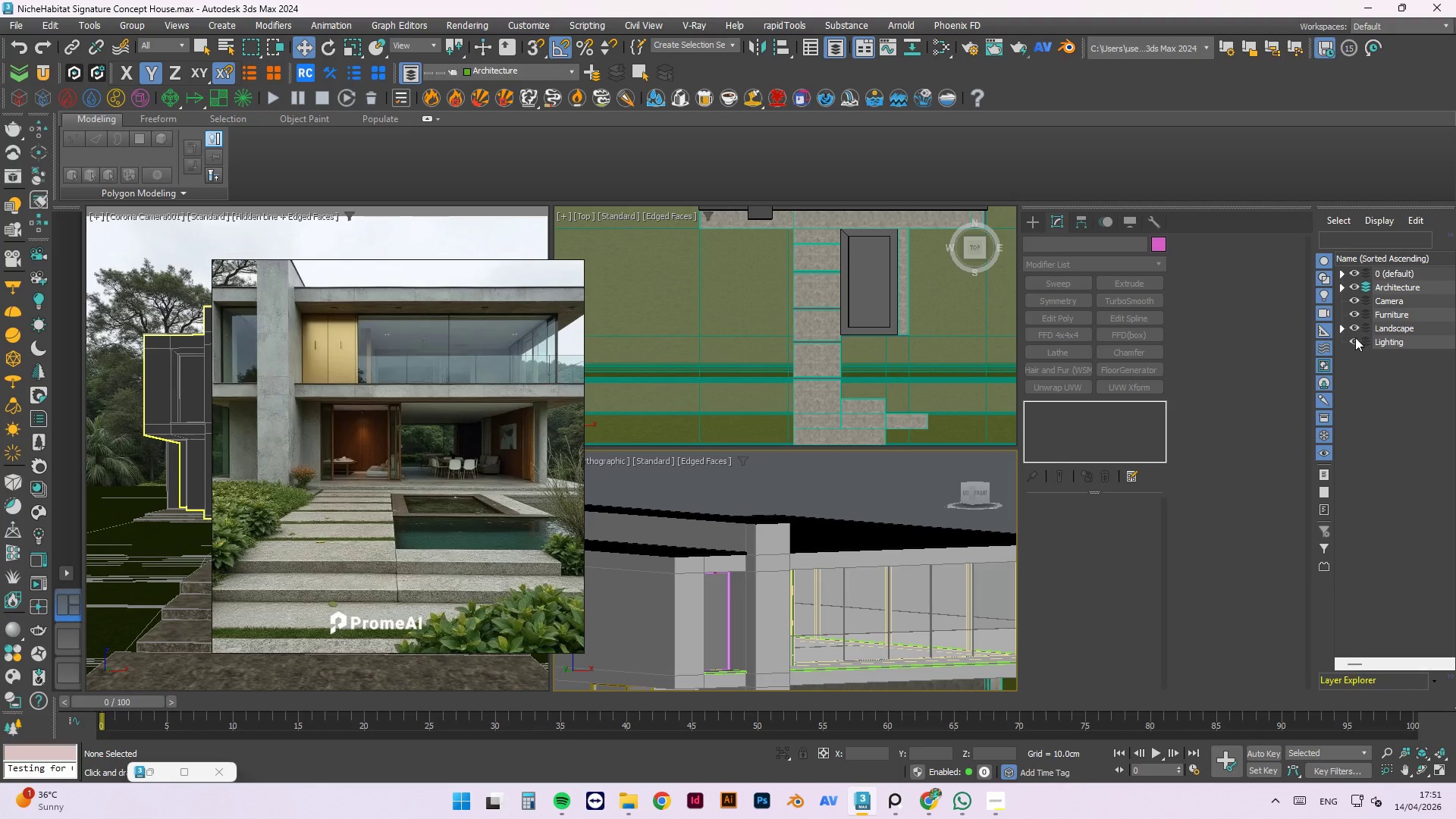 
left_click([1367, 342])
 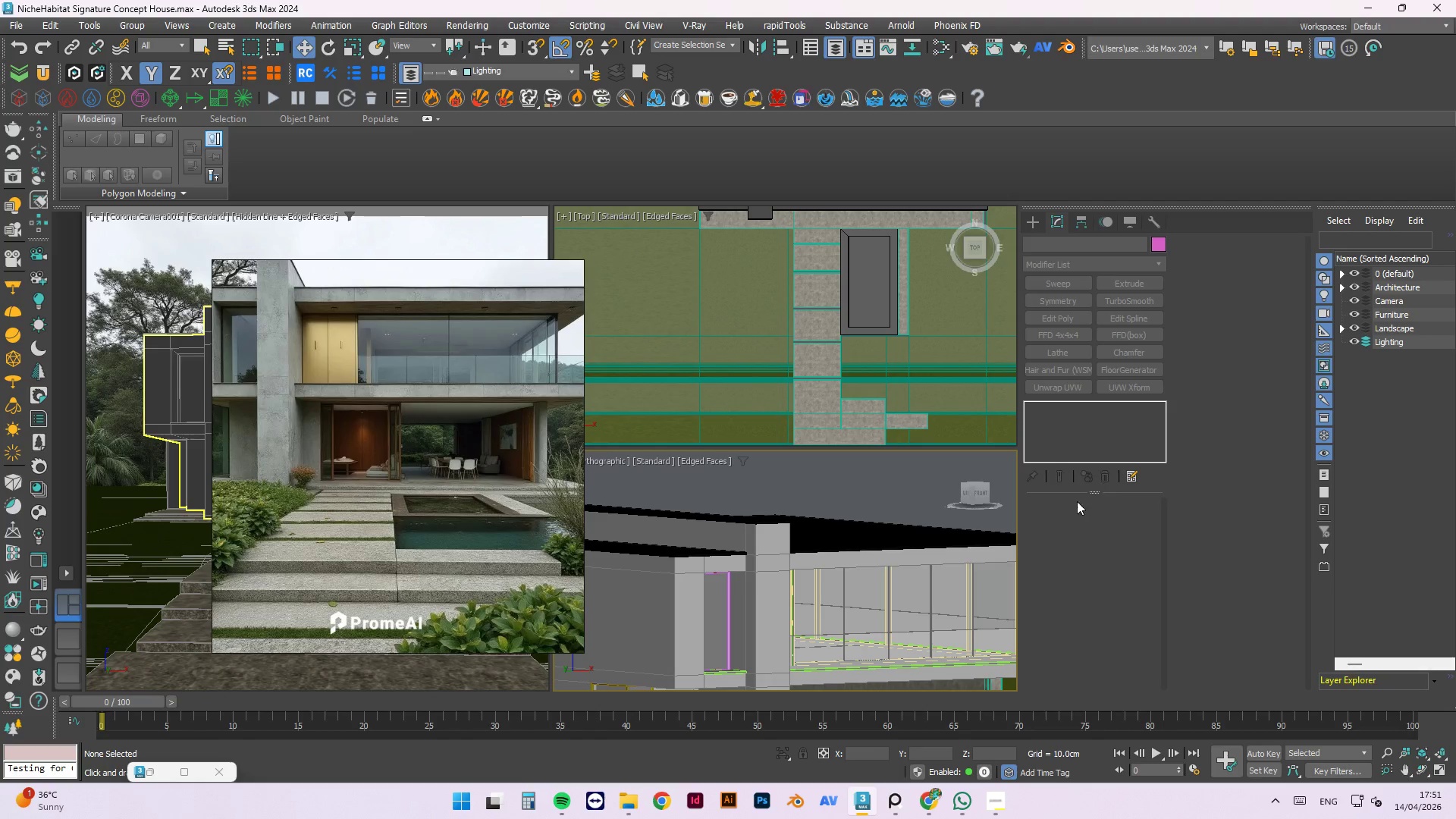 
scroll: coordinate [774, 494], scroll_direction: down, amount: 2.0
 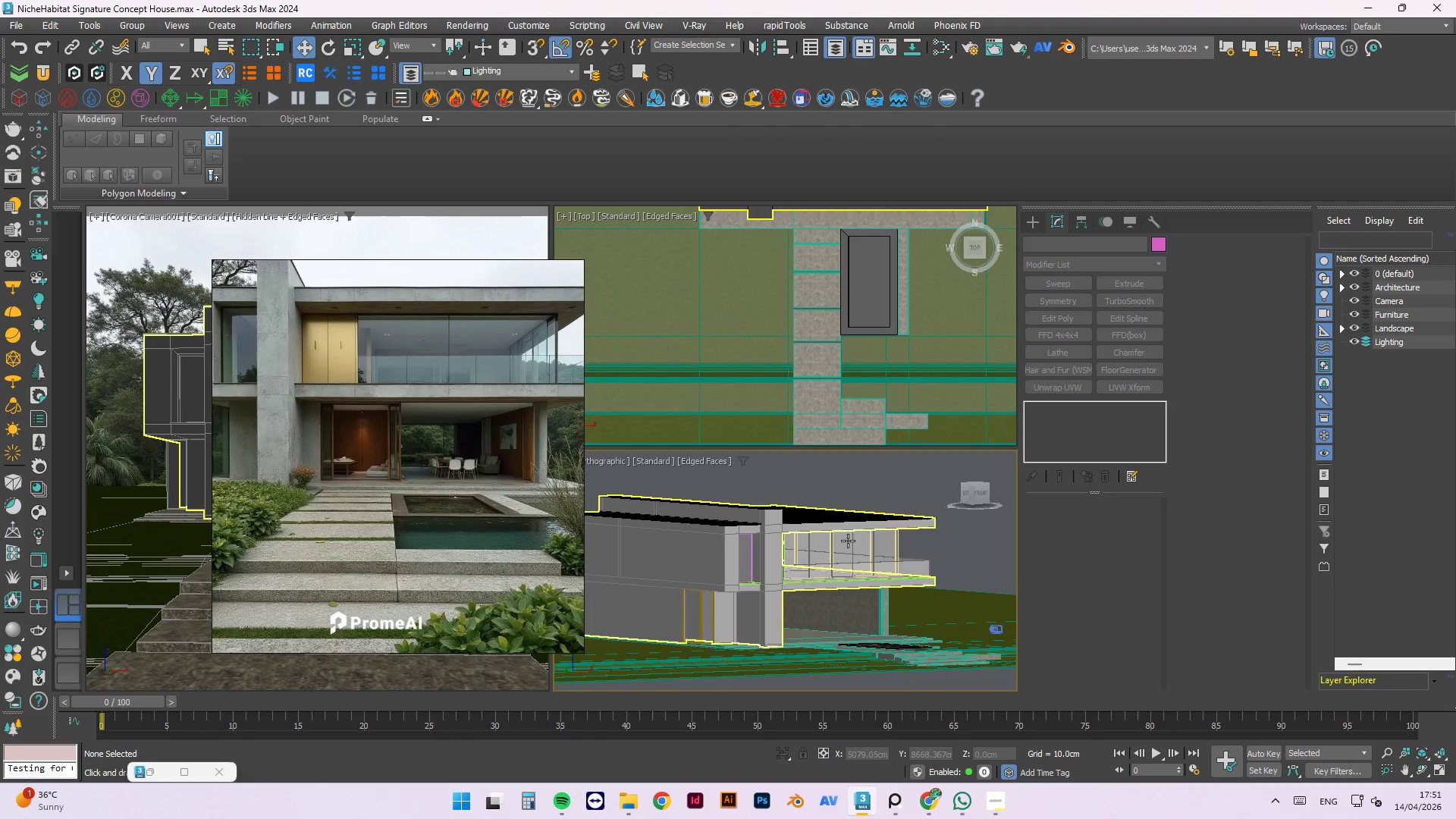 
hold_key(key=AltLeft, duration=0.52)
 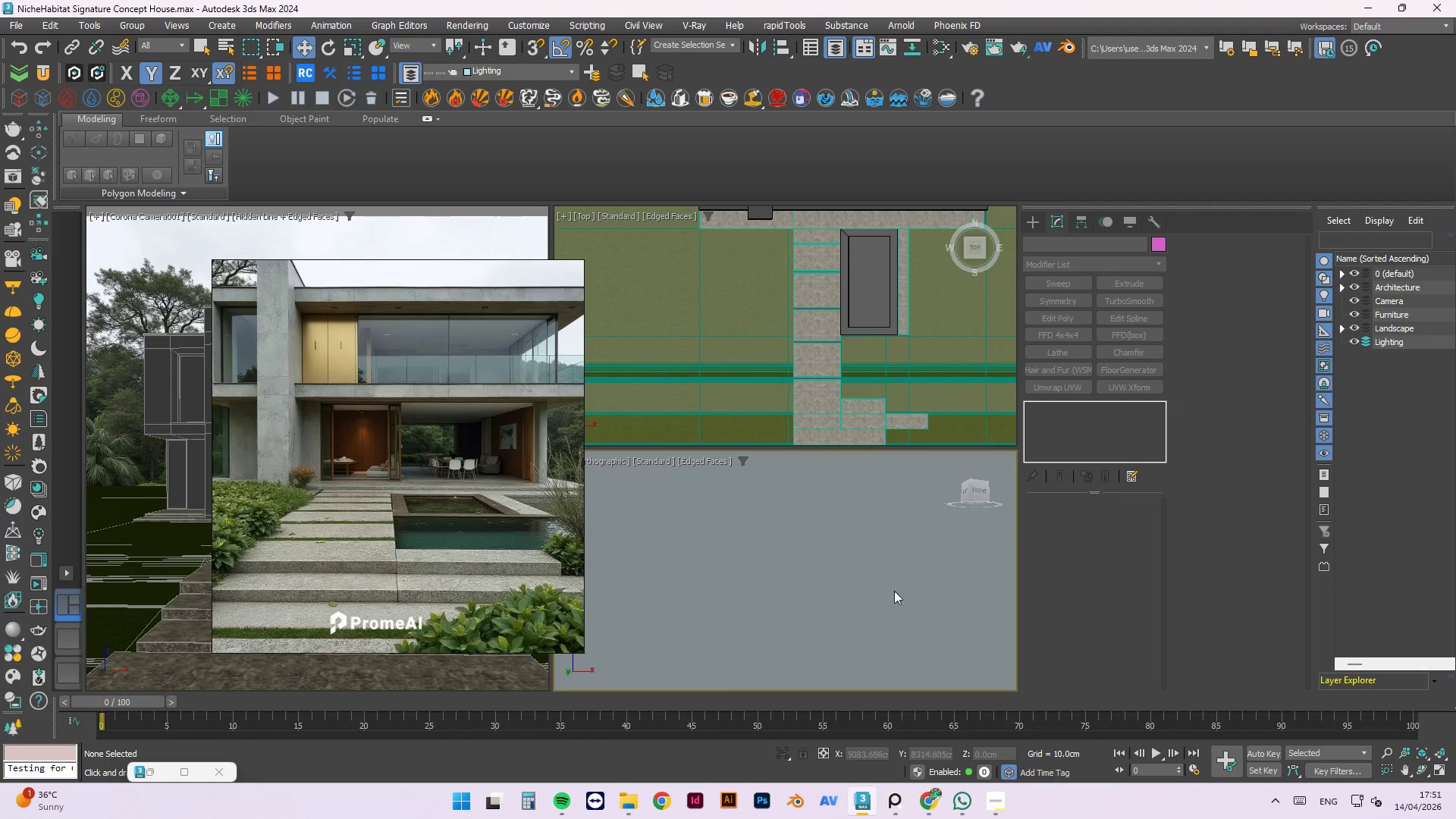 
scroll: coordinate [896, 619], scroll_direction: down, amount: 5.0
 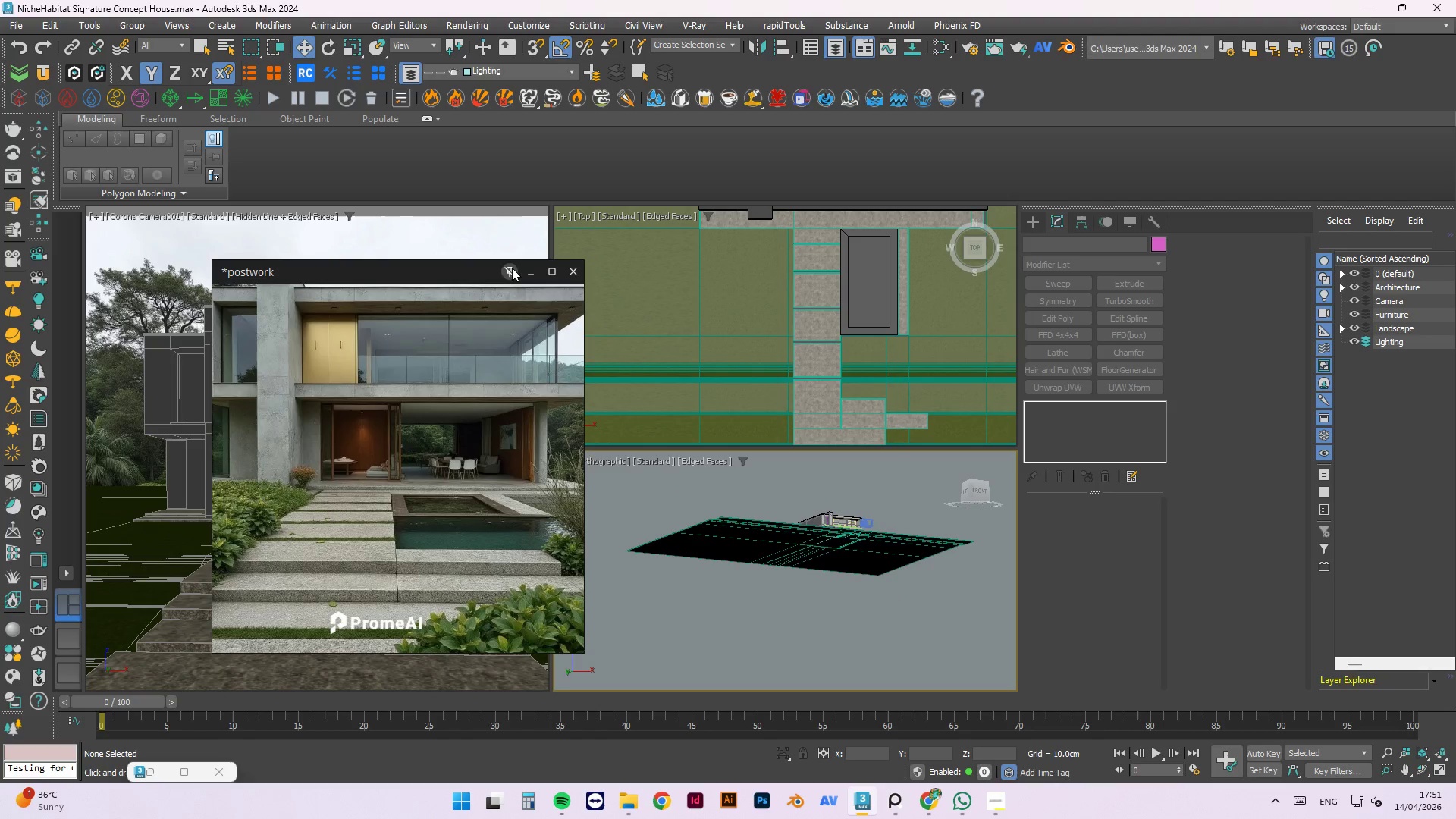 
left_click([532, 276])
 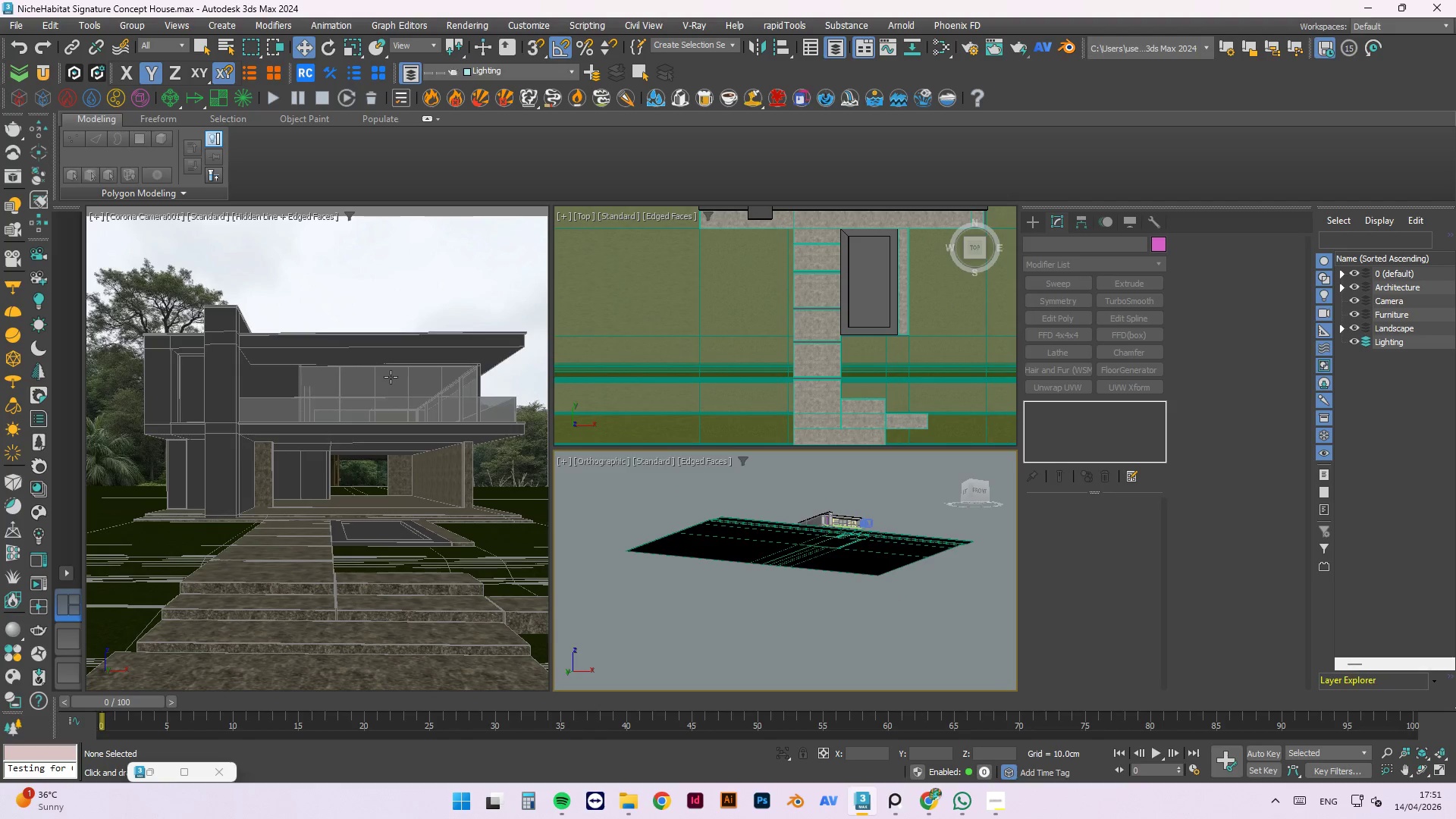 
key(Control+S)
 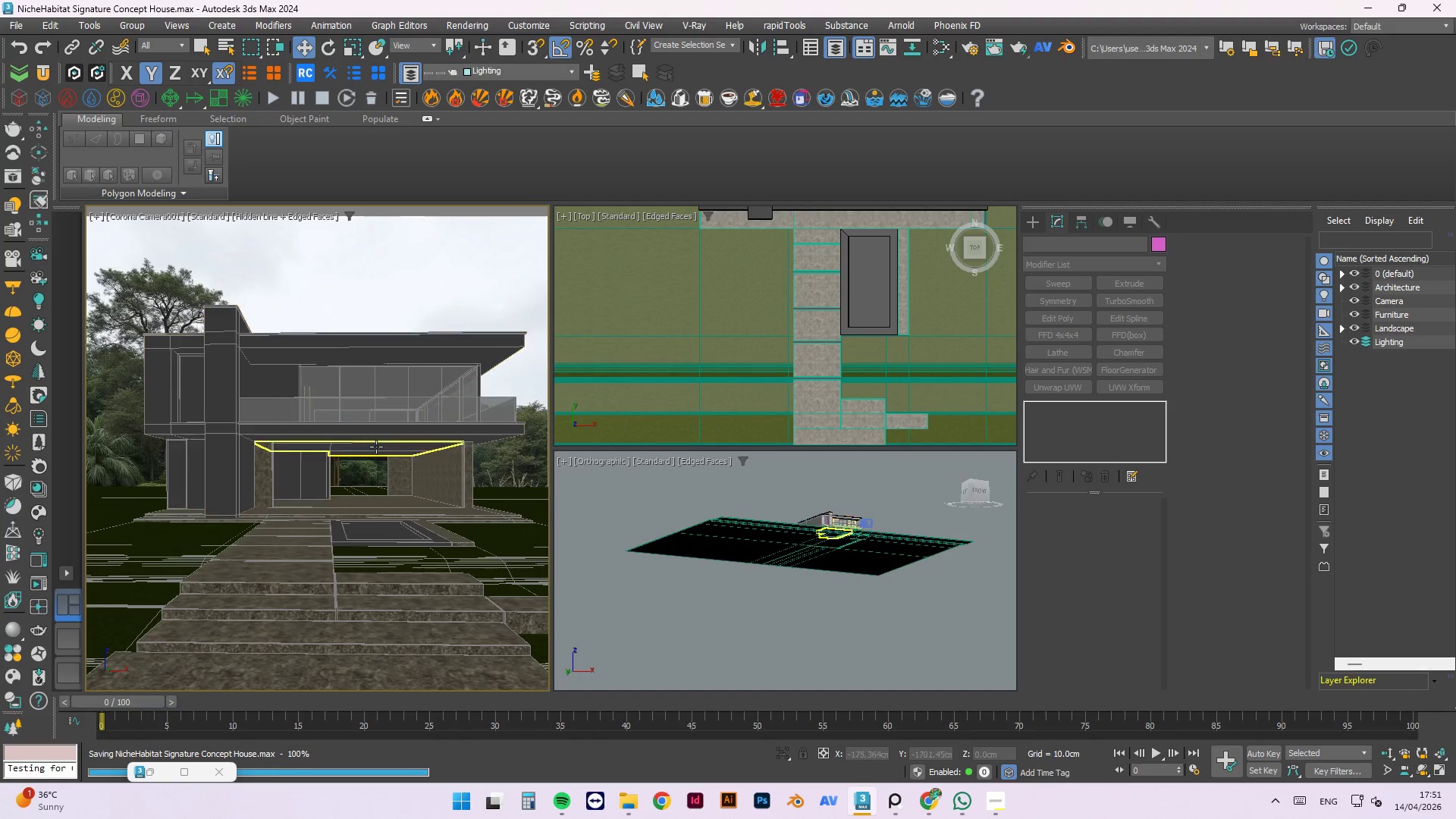 
left_click([376, 447])
 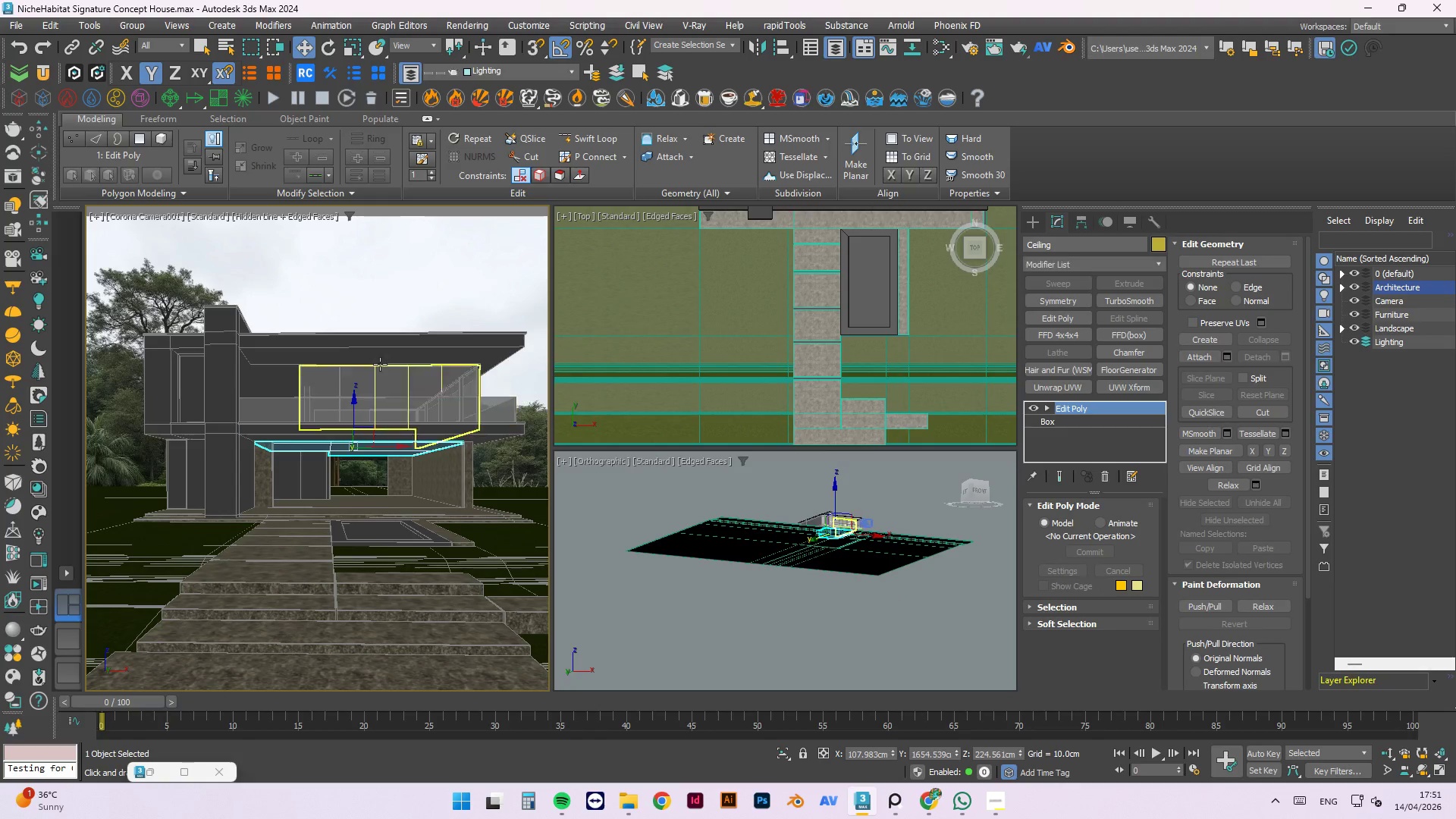 
hold_key(key=ControlLeft, duration=1.5)
 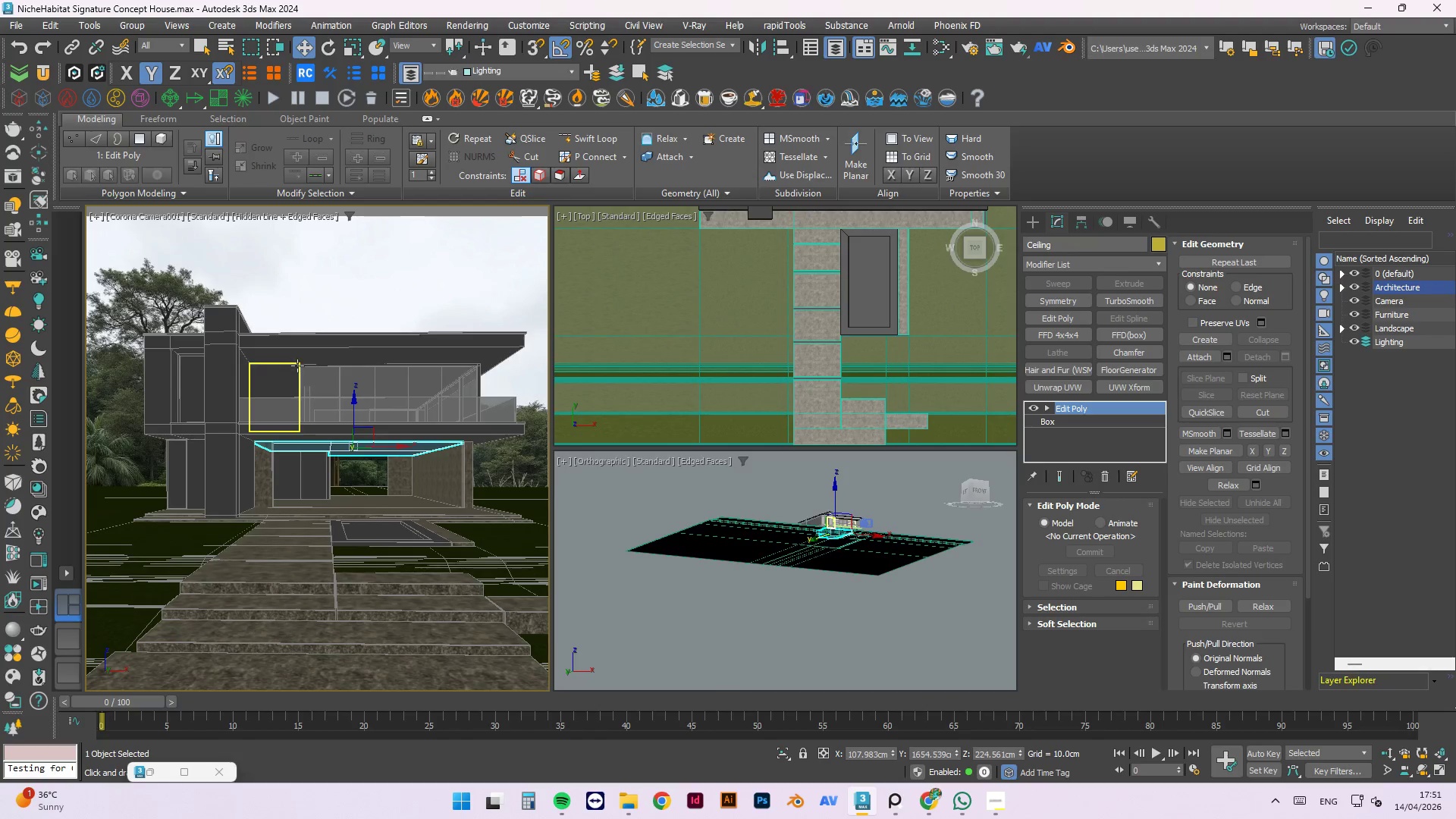 
hold_key(key=ControlLeft, duration=1.52)
 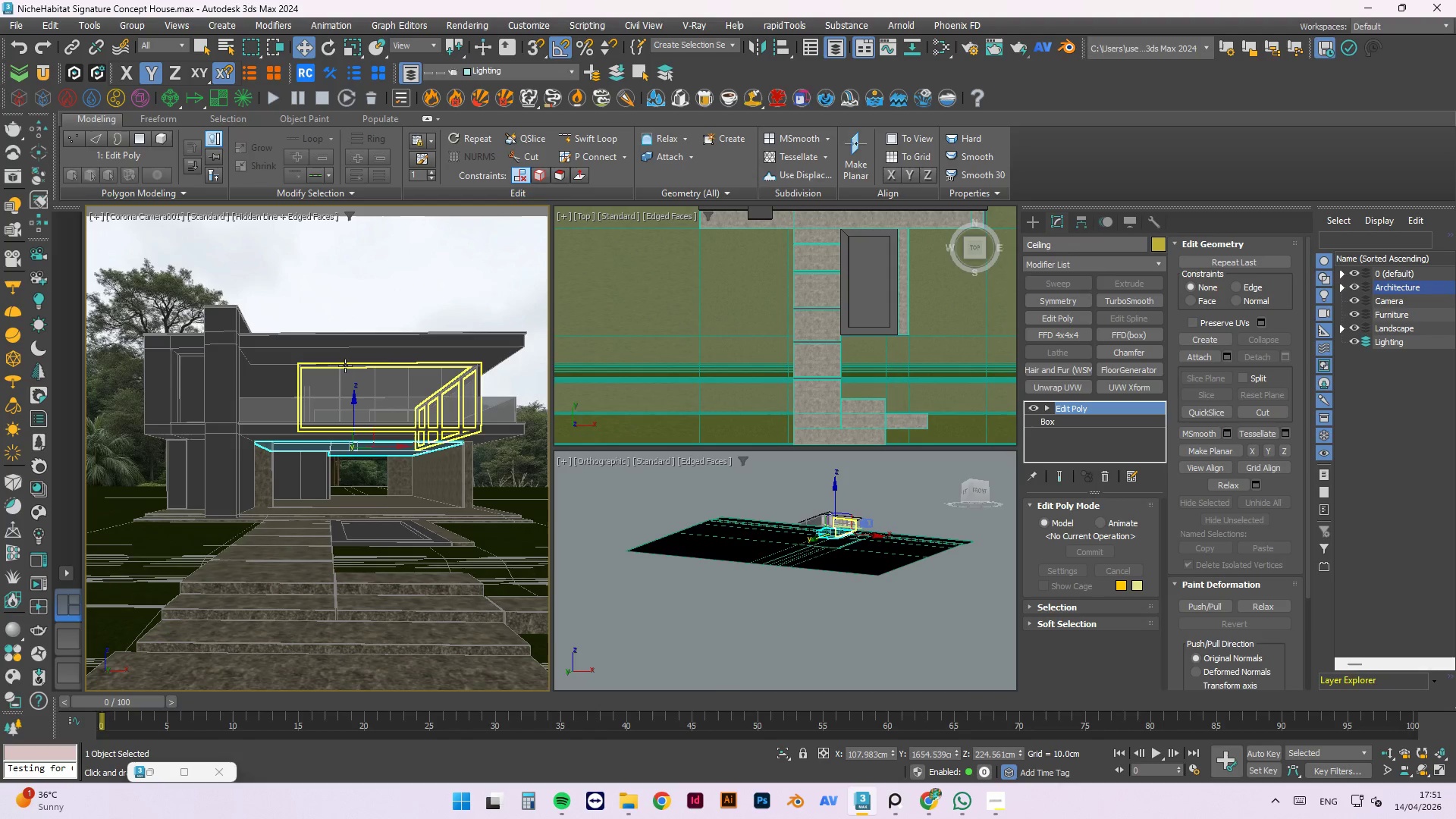 
hold_key(key=ControlLeft, duration=1.31)
 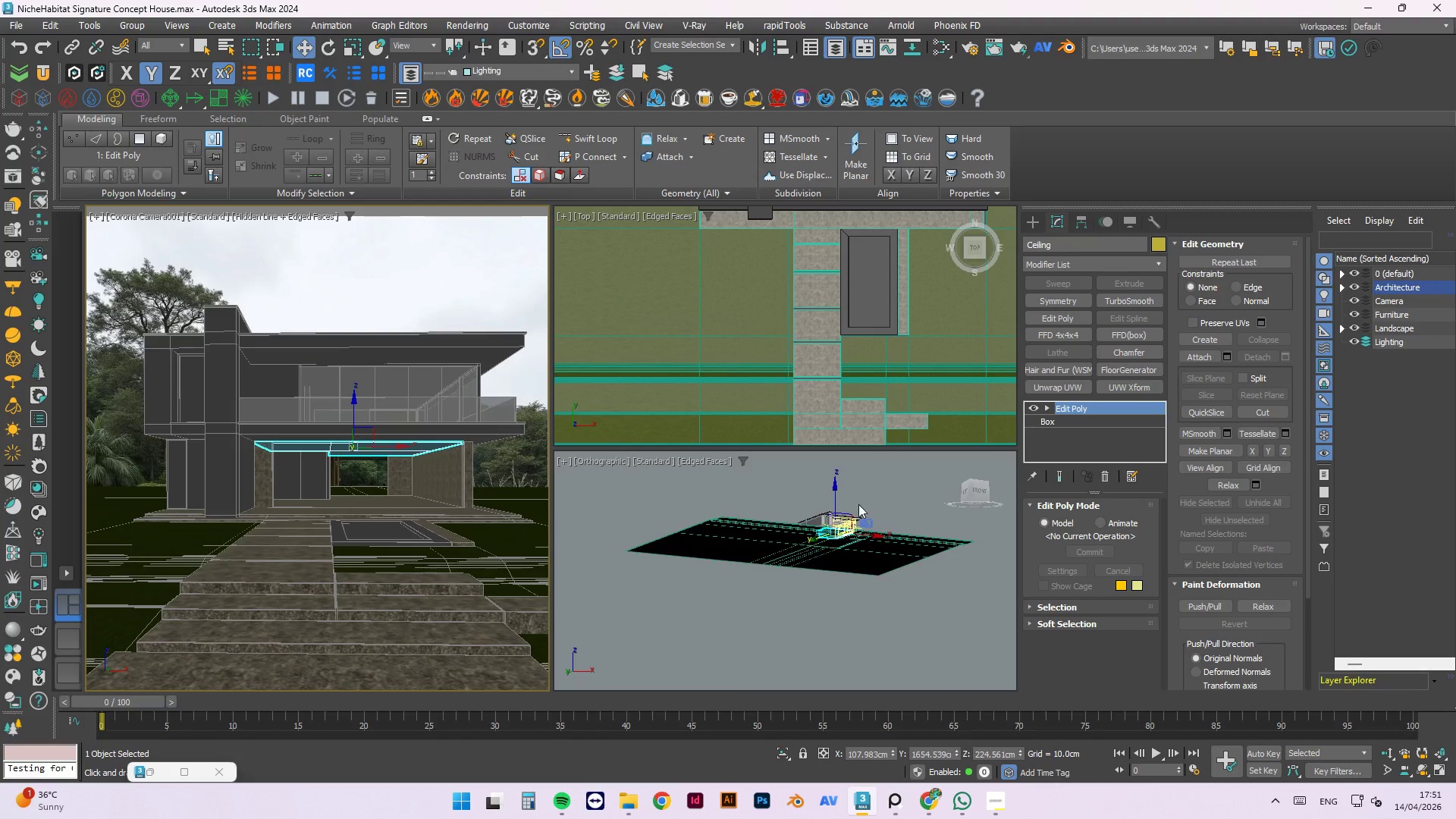 
key(Alt+AltLeft)
 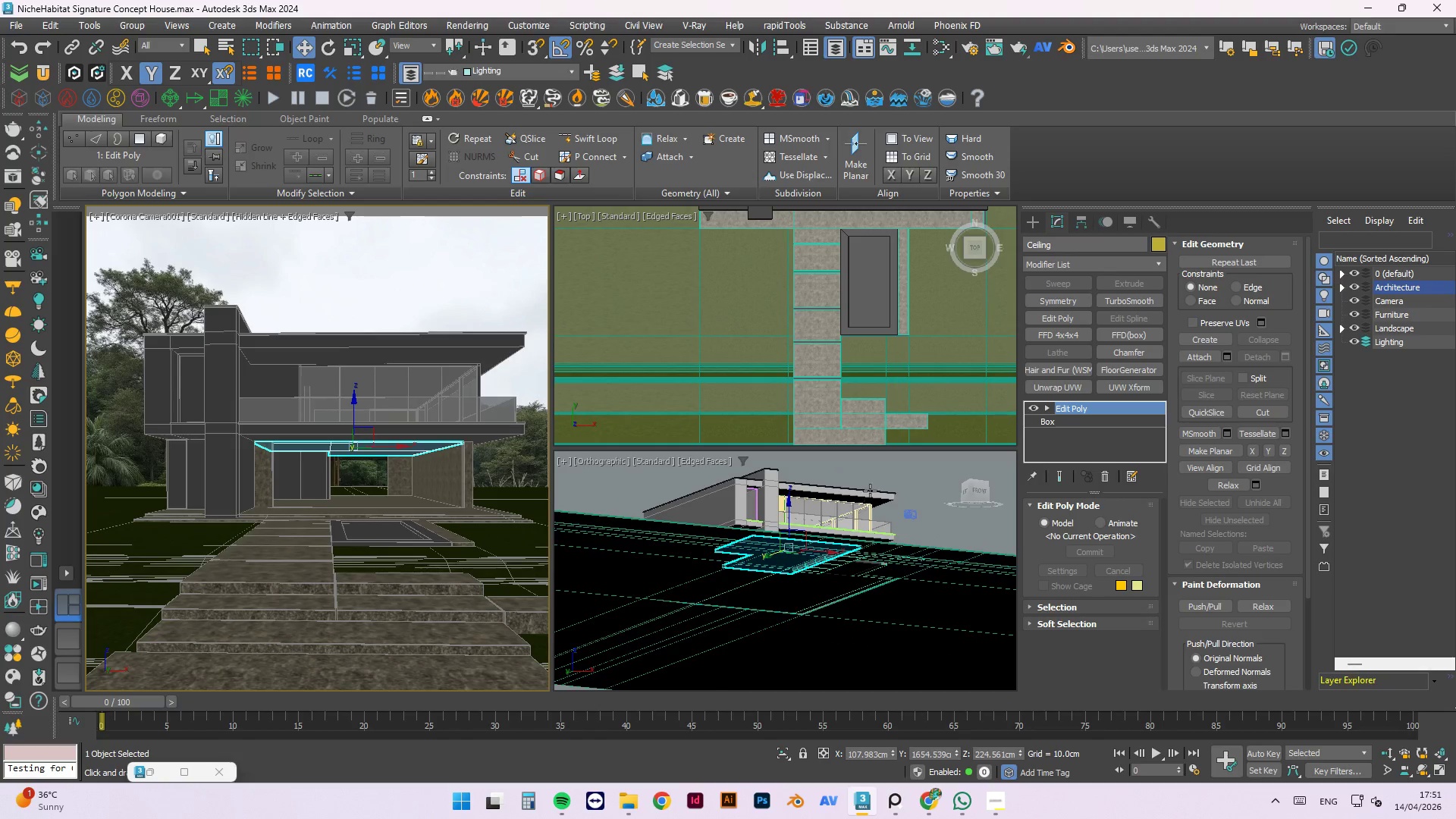 
scroll: coordinate [833, 542], scroll_direction: up, amount: 10.0
 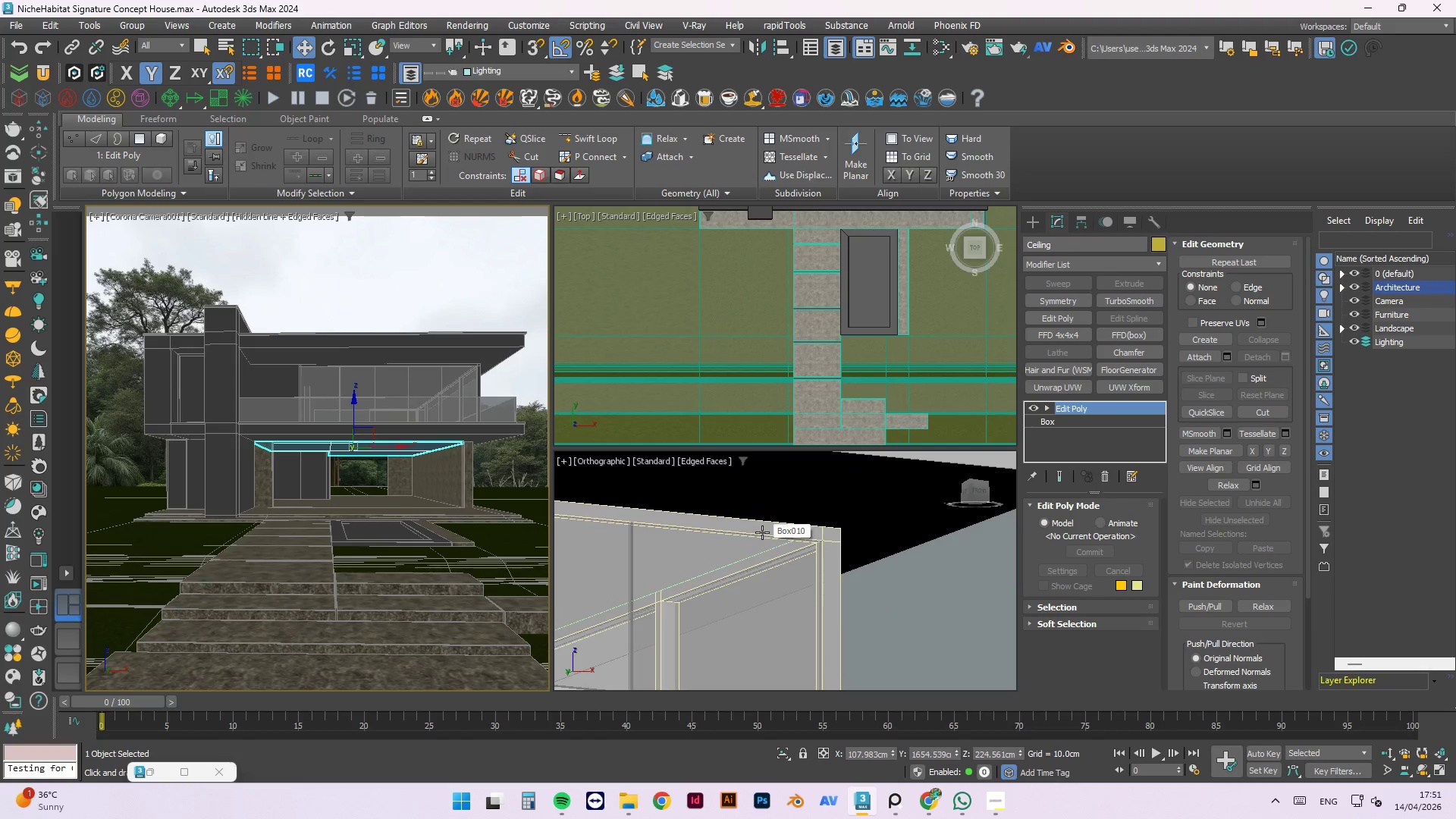 
key(Tab)
 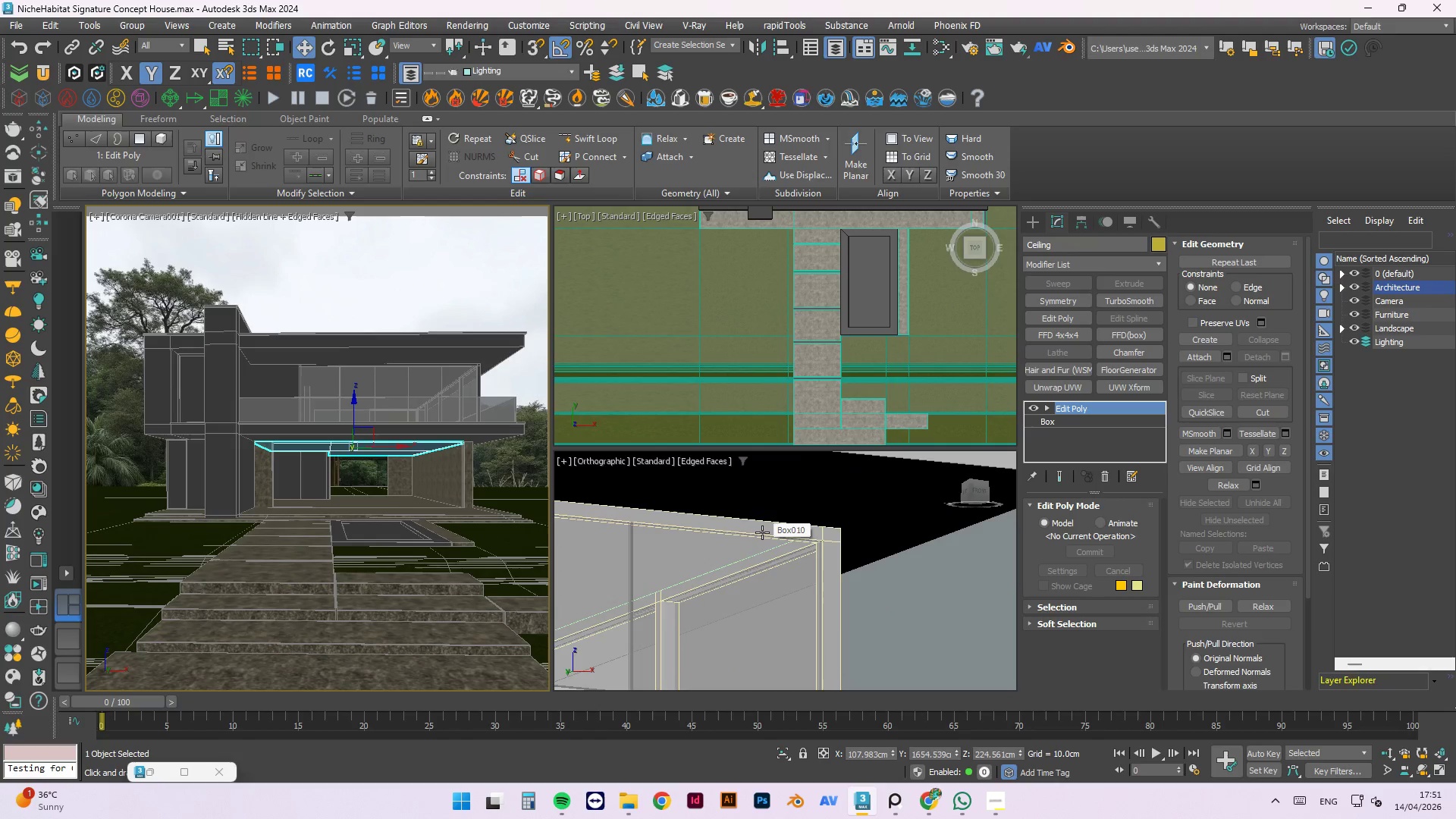 
key(Tab)
 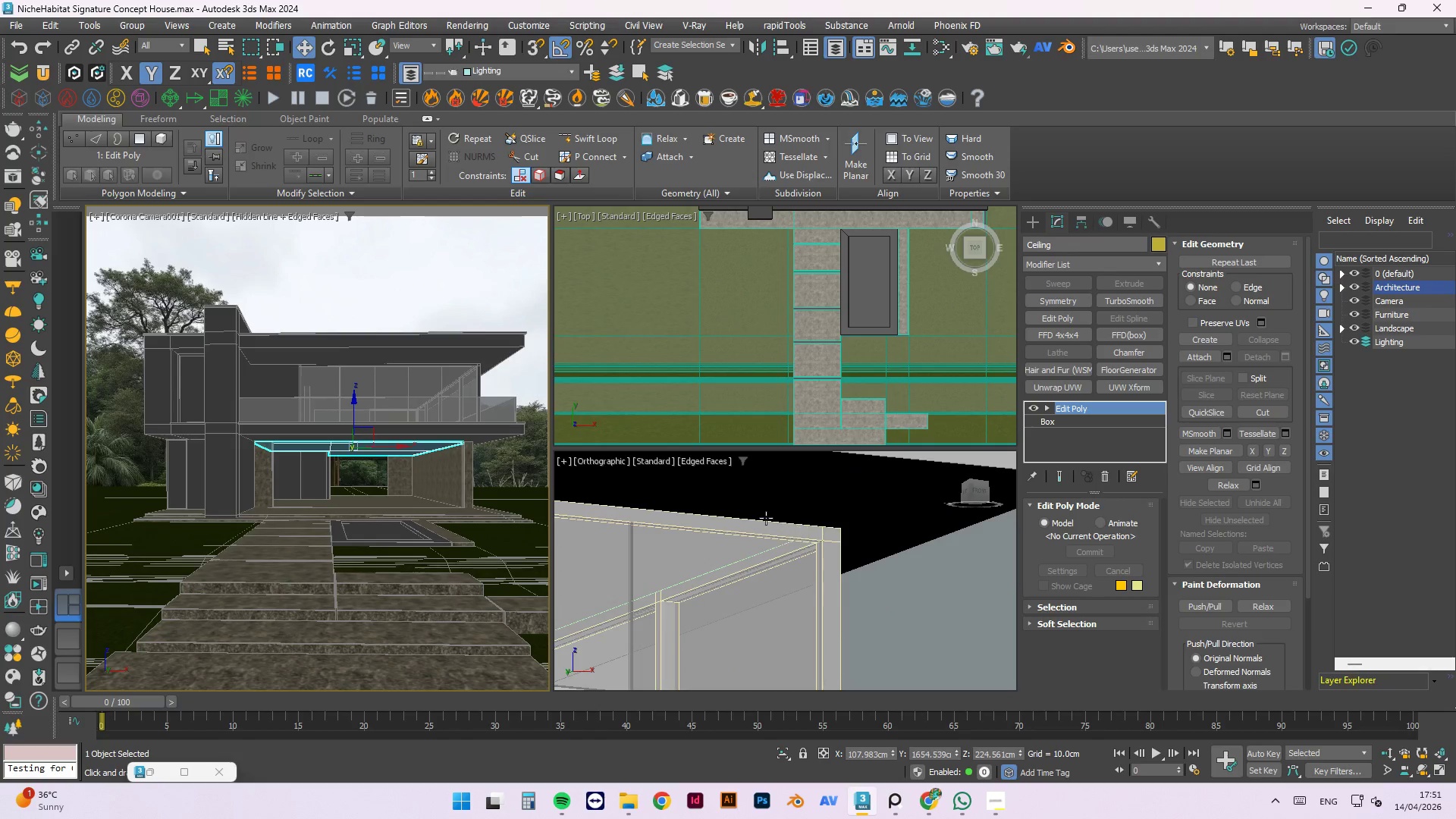 
key(Tab)
 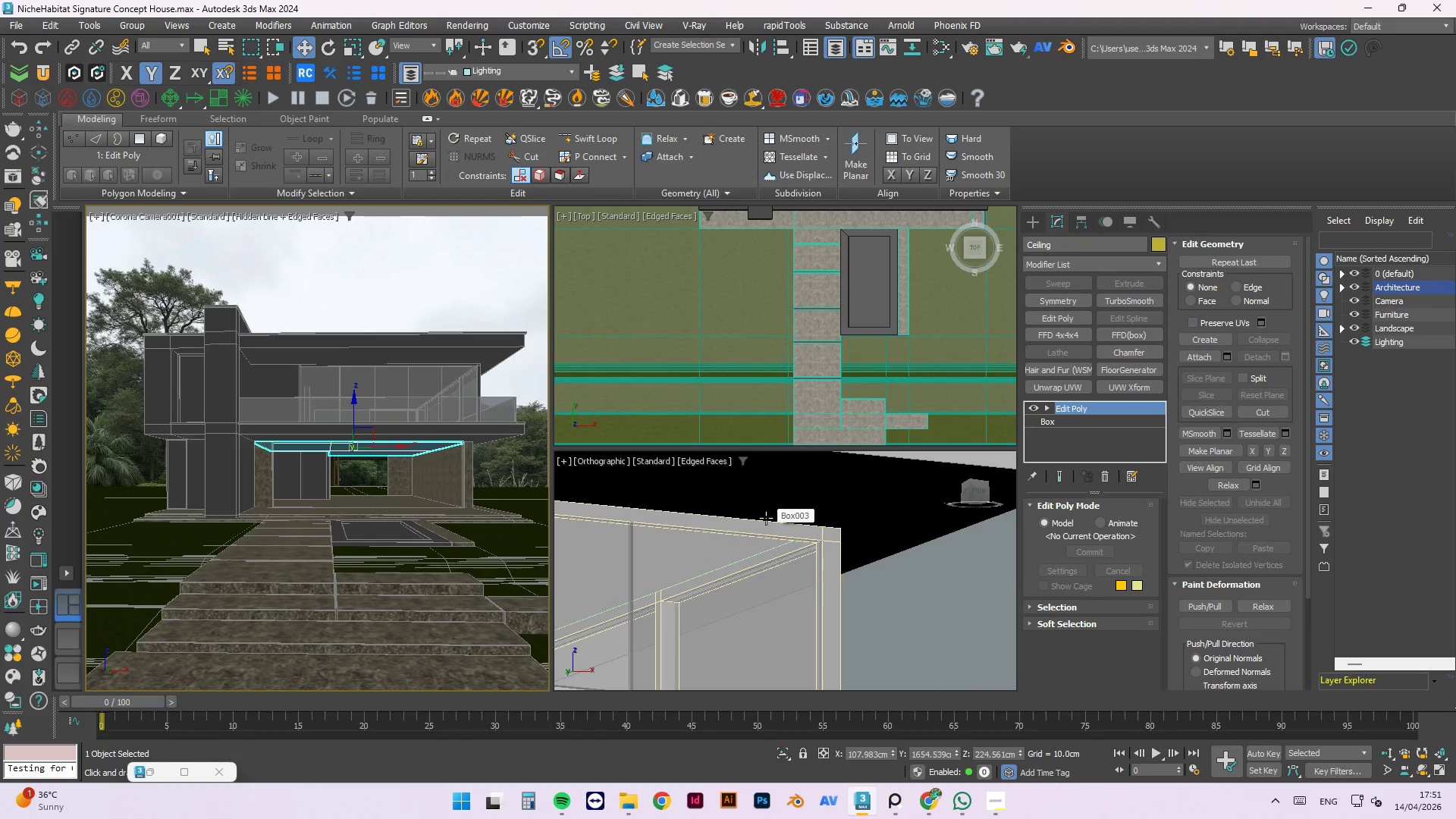 
scroll: coordinate [766, 520], scroll_direction: down, amount: 5.0
 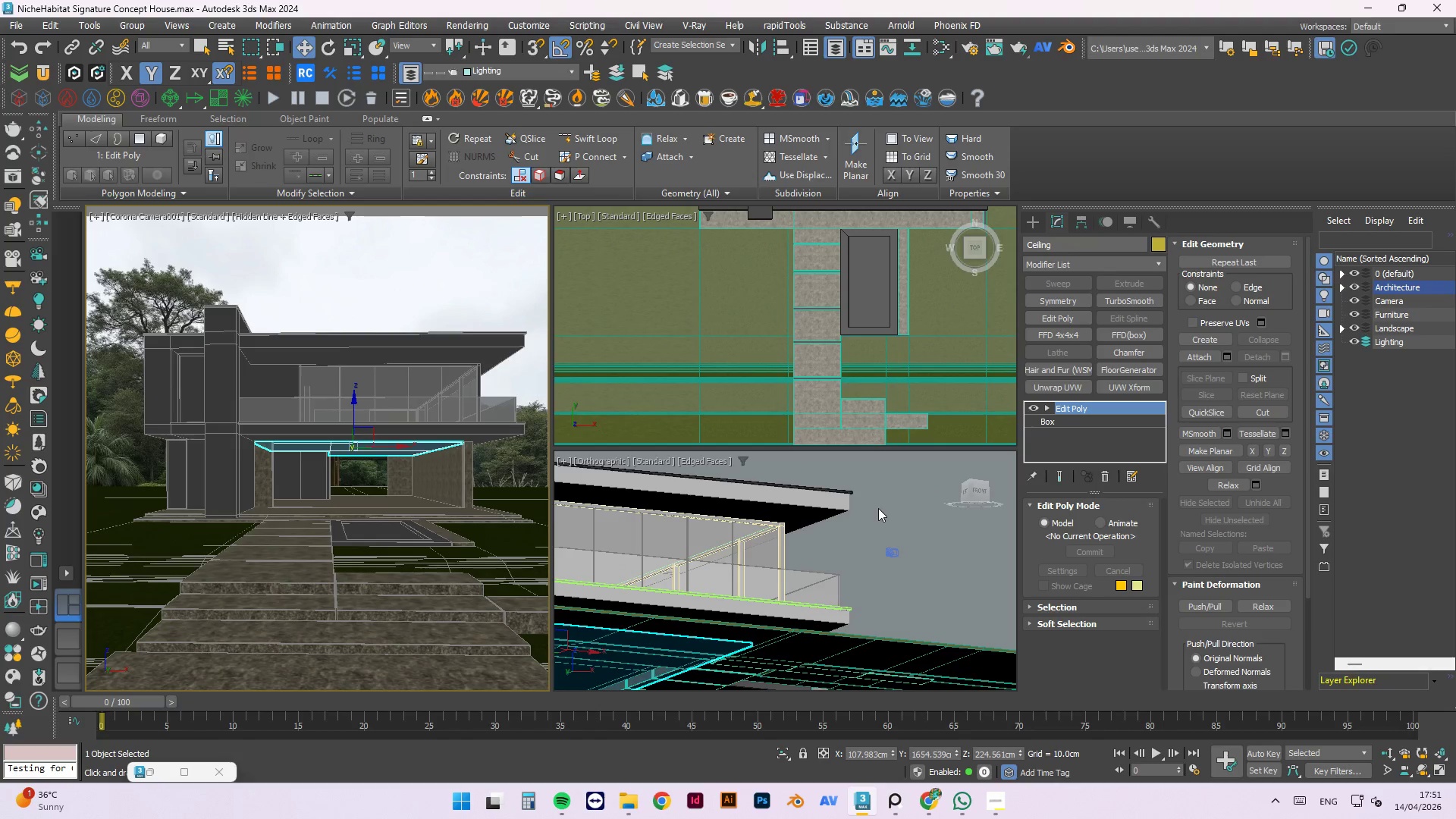 
key(F3)
 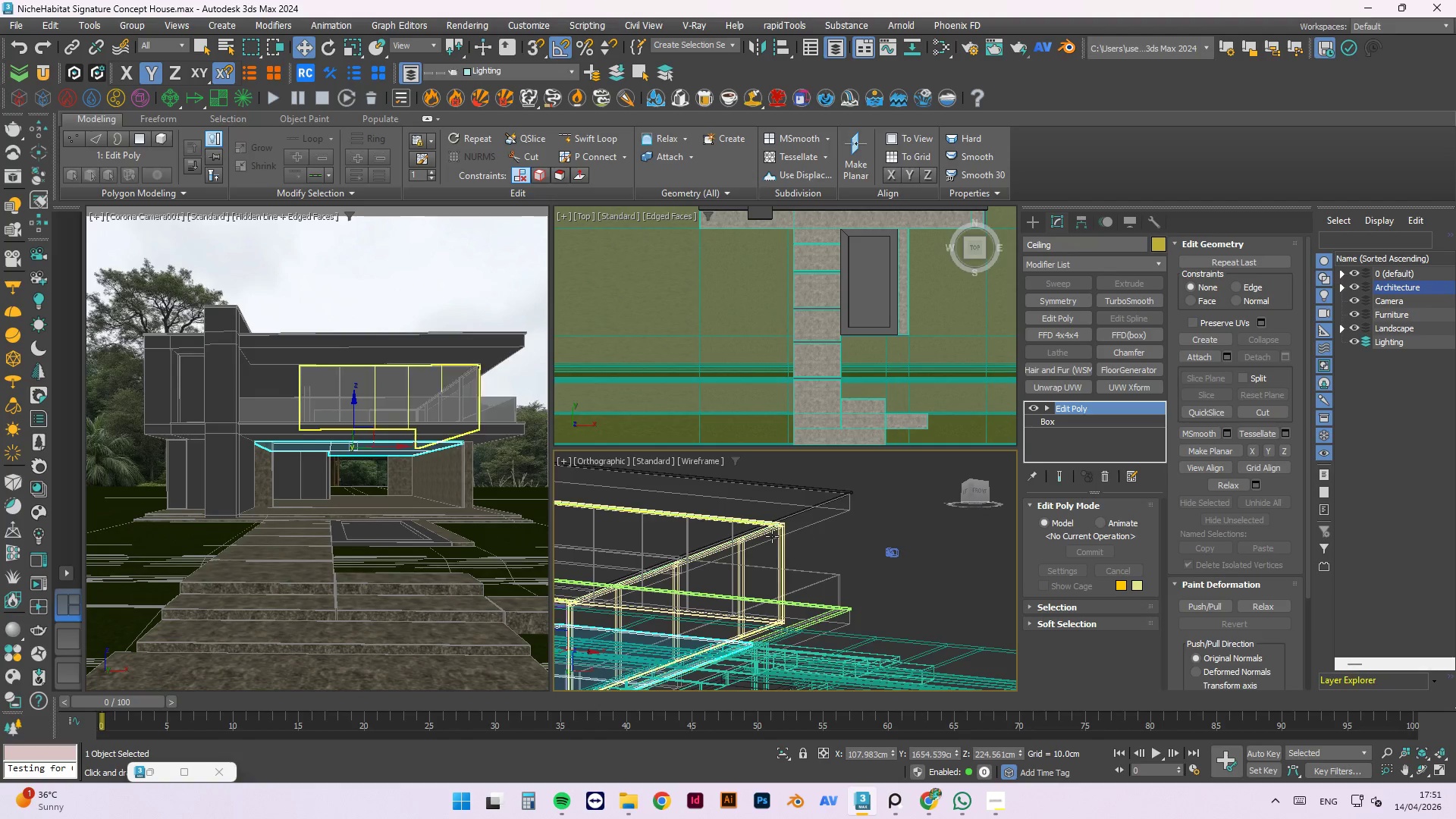 
scroll: coordinate [766, 528], scroll_direction: up, amount: 3.0
 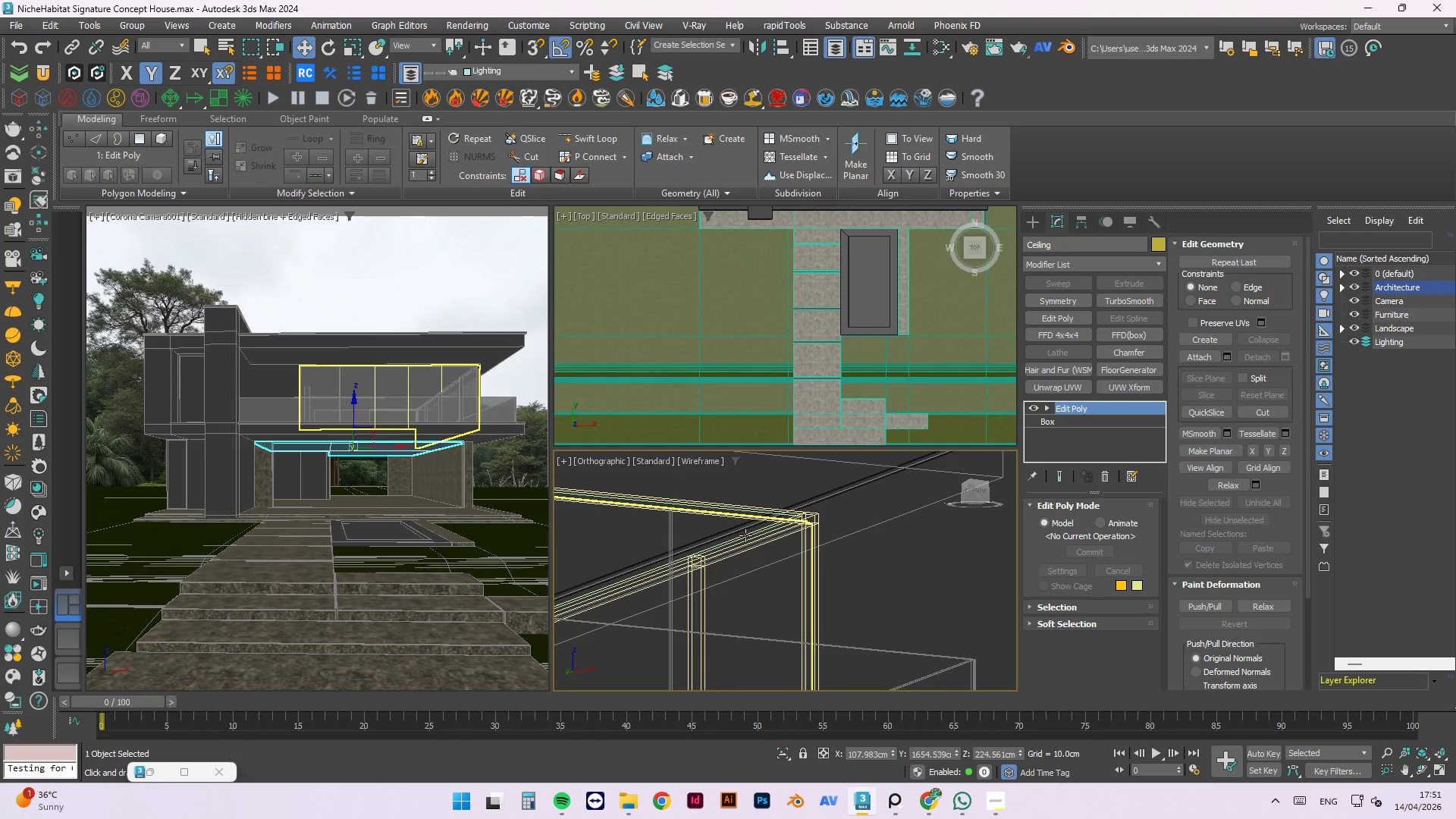 
hold_key(key=ControlLeft, duration=1.5)
 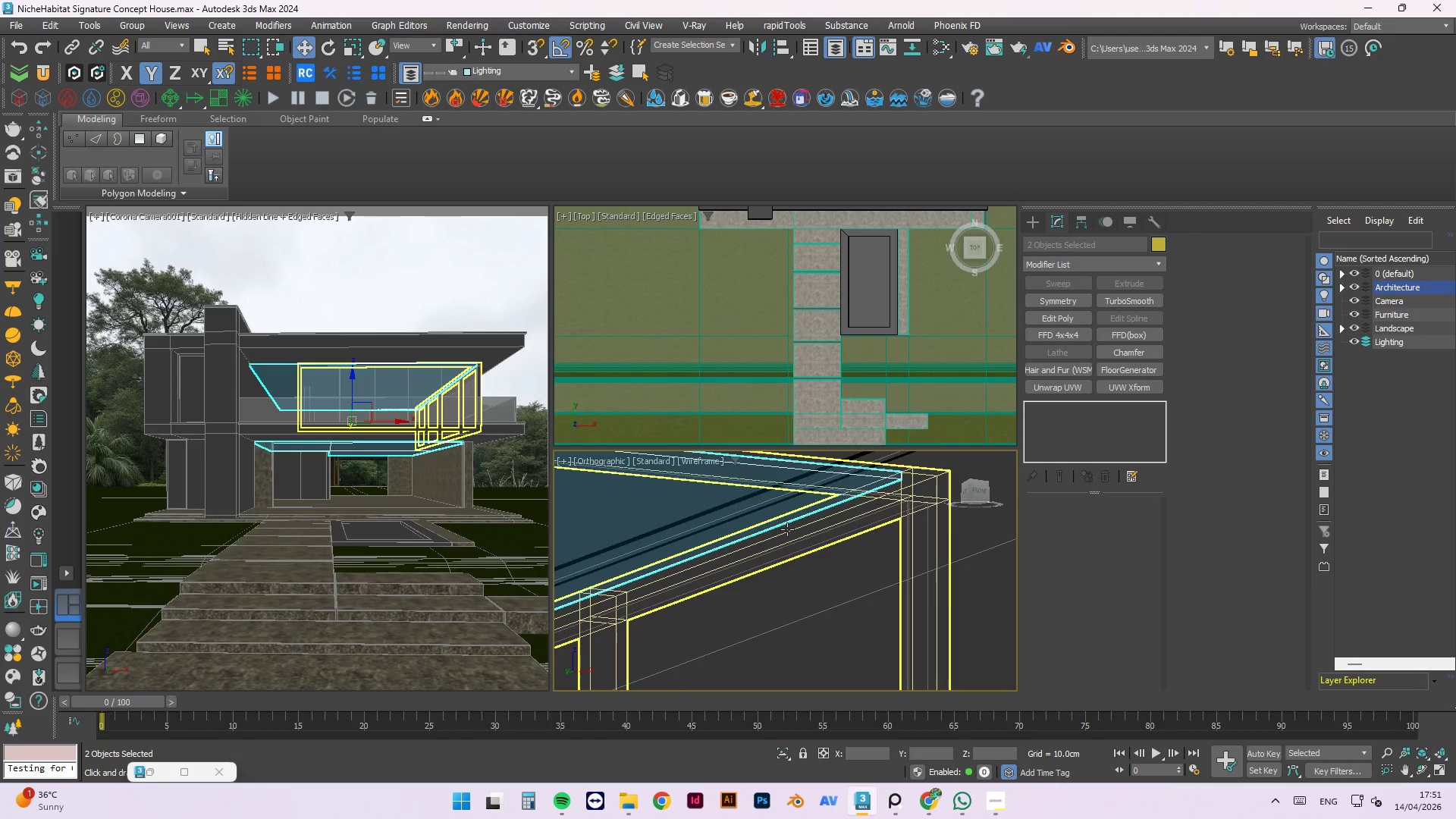 
scroll: coordinate [747, 536], scroll_direction: up, amount: 3.0
 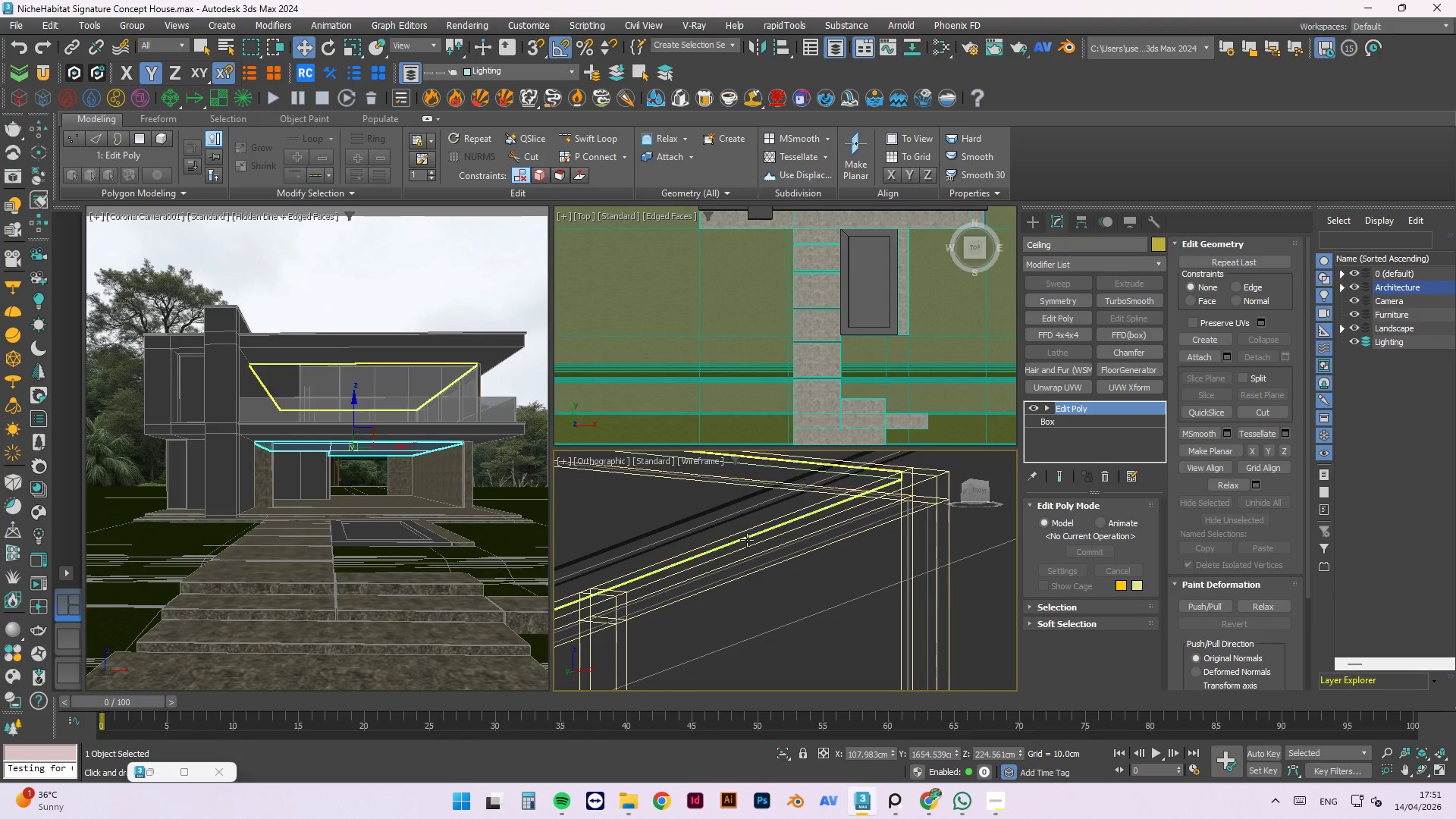 
key(Control+ControlLeft)
 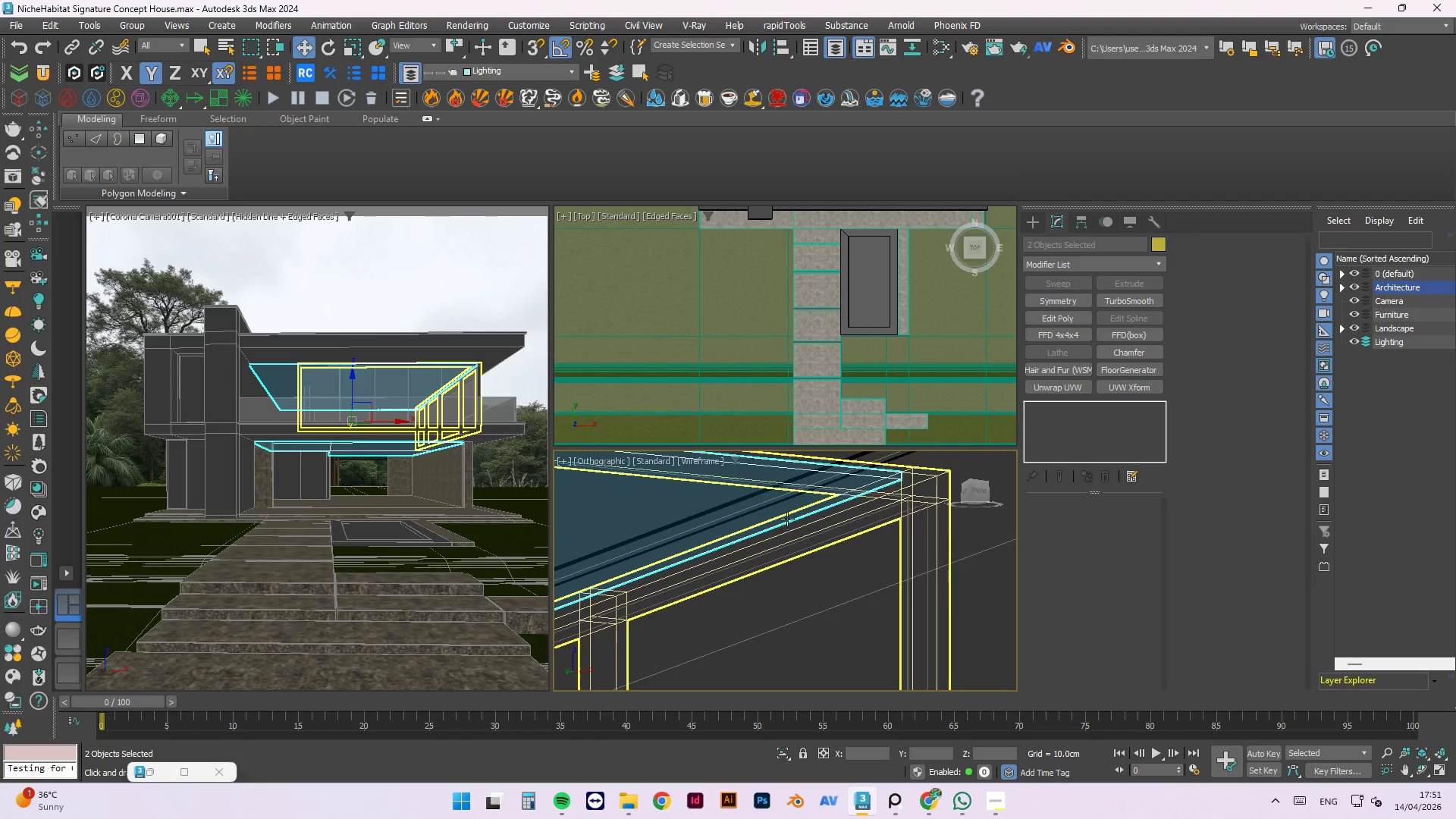 
scroll: coordinate [787, 516], scroll_direction: down, amount: 8.0
 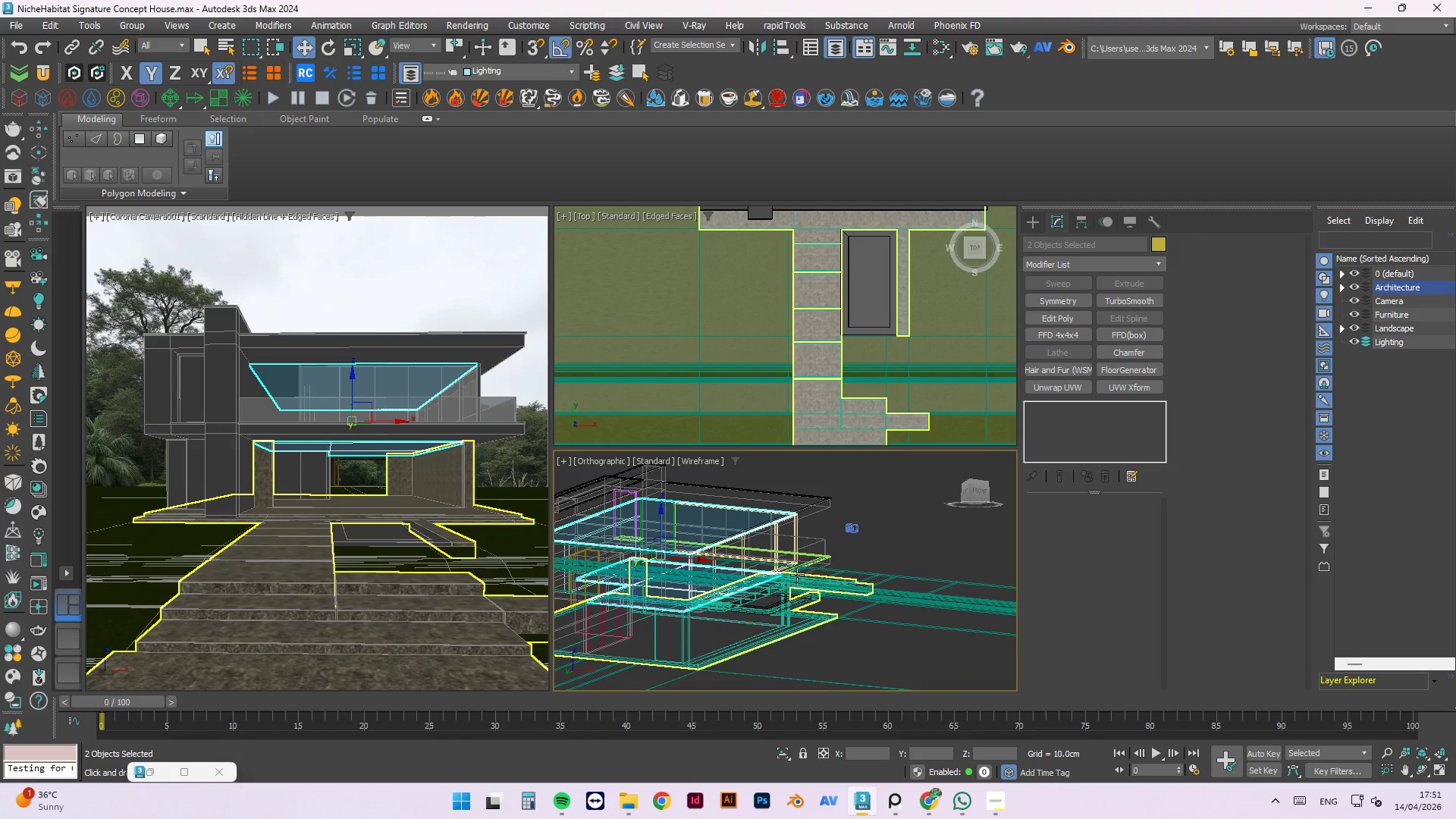 
key(Alt+Q)
 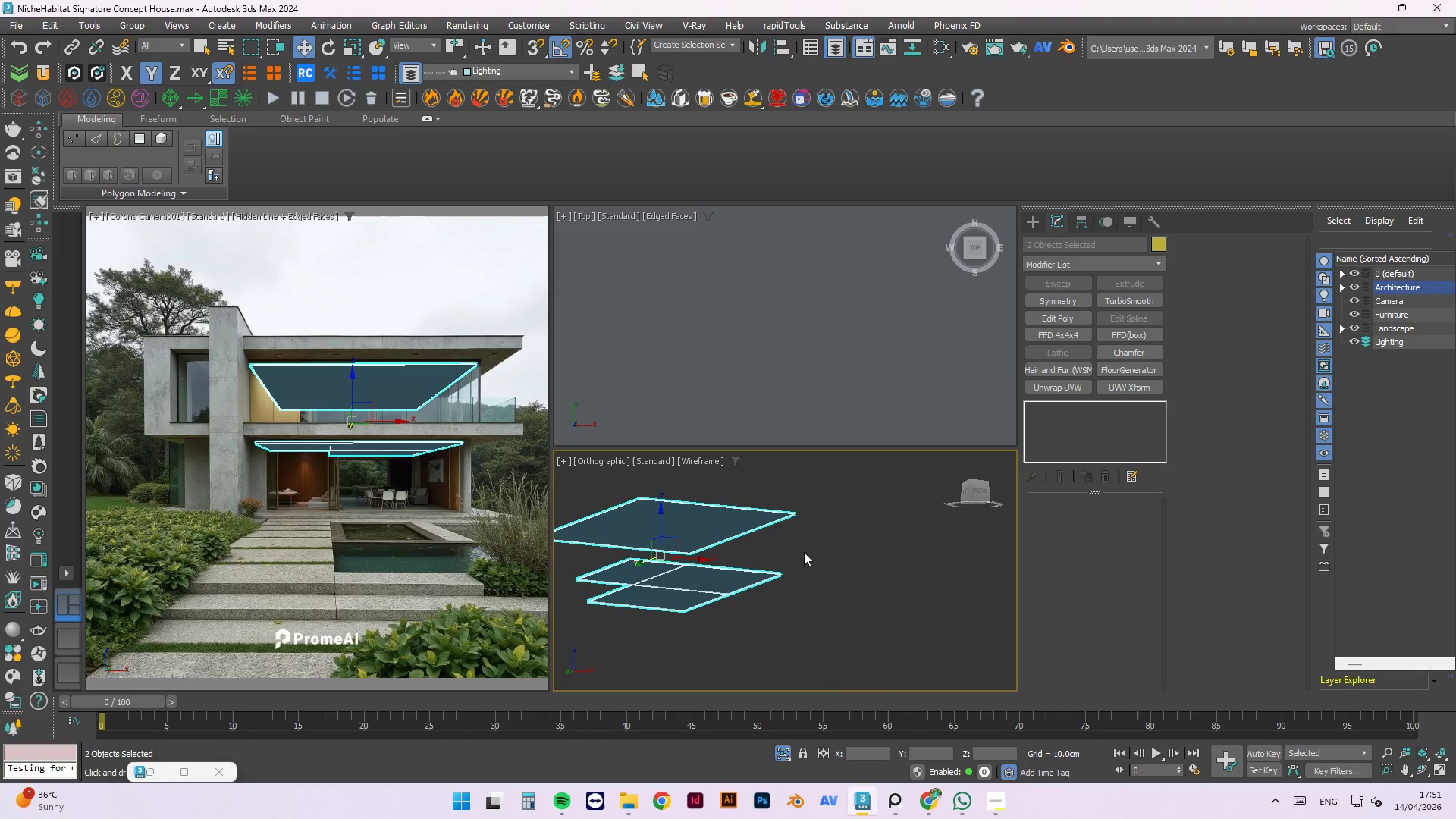 
left_click([822, 535])
 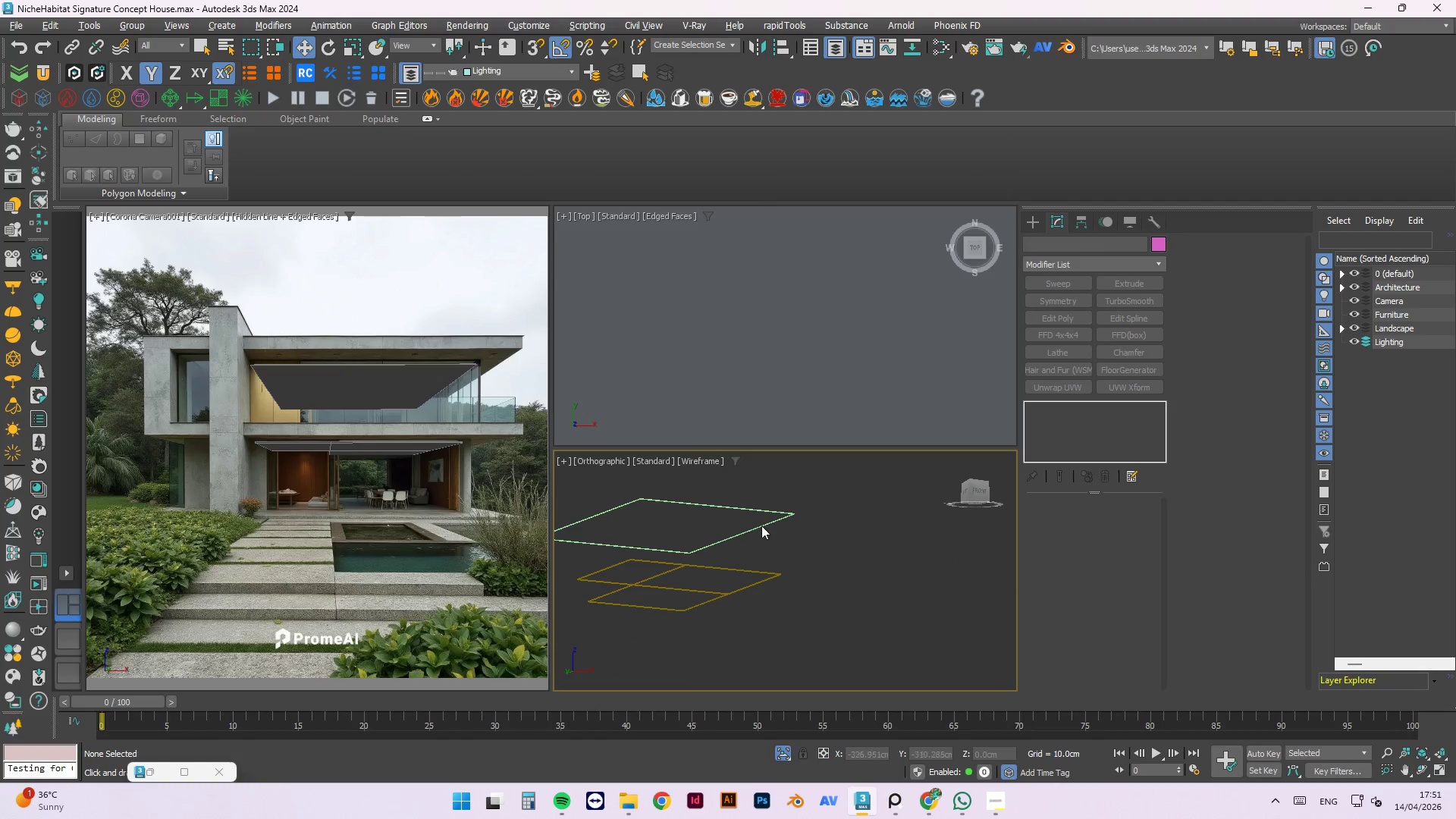 
hold_key(key=AltLeft, duration=1.5)
 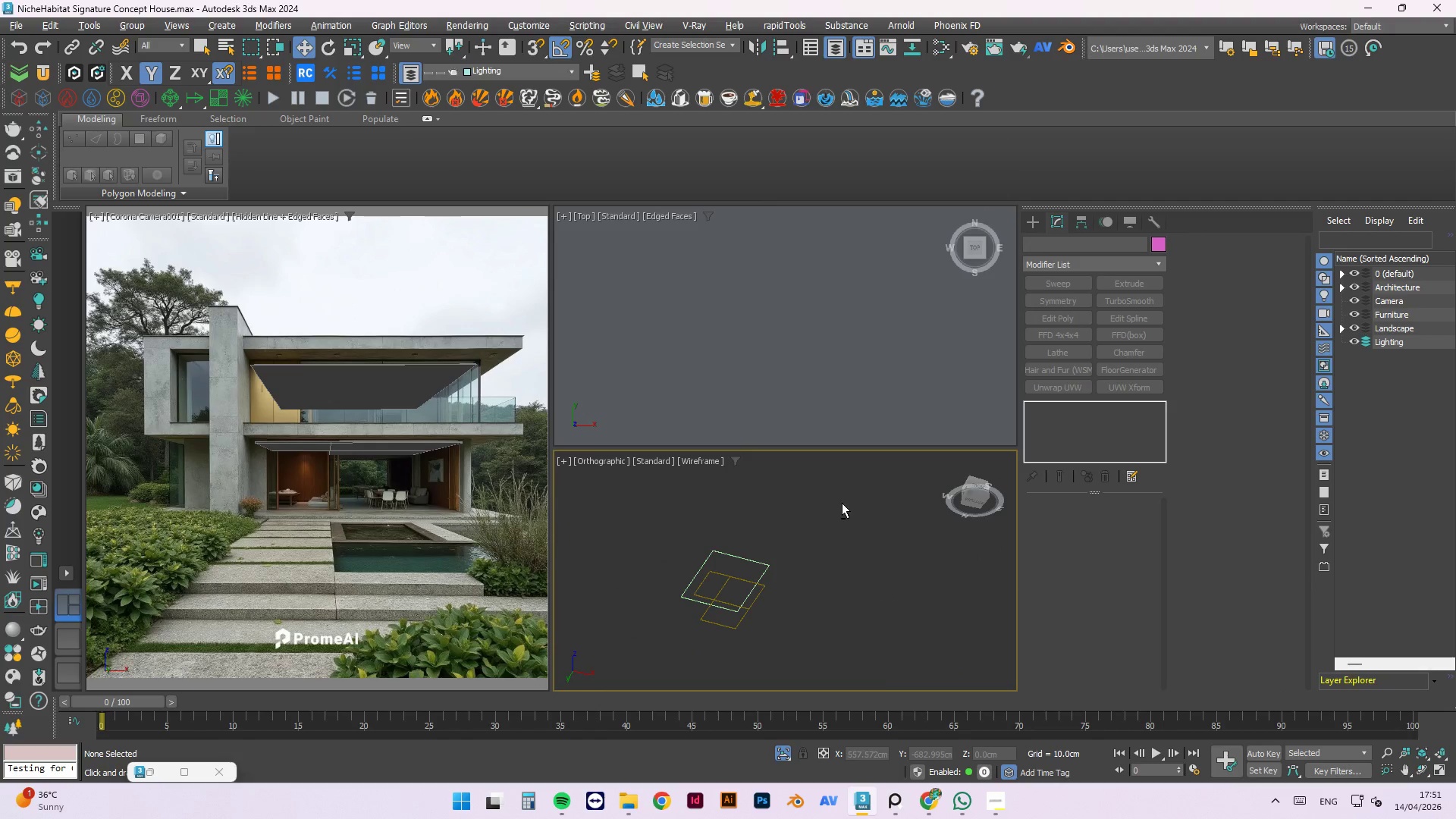 
scroll: coordinate [746, 525], scroll_direction: down, amount: 3.0
 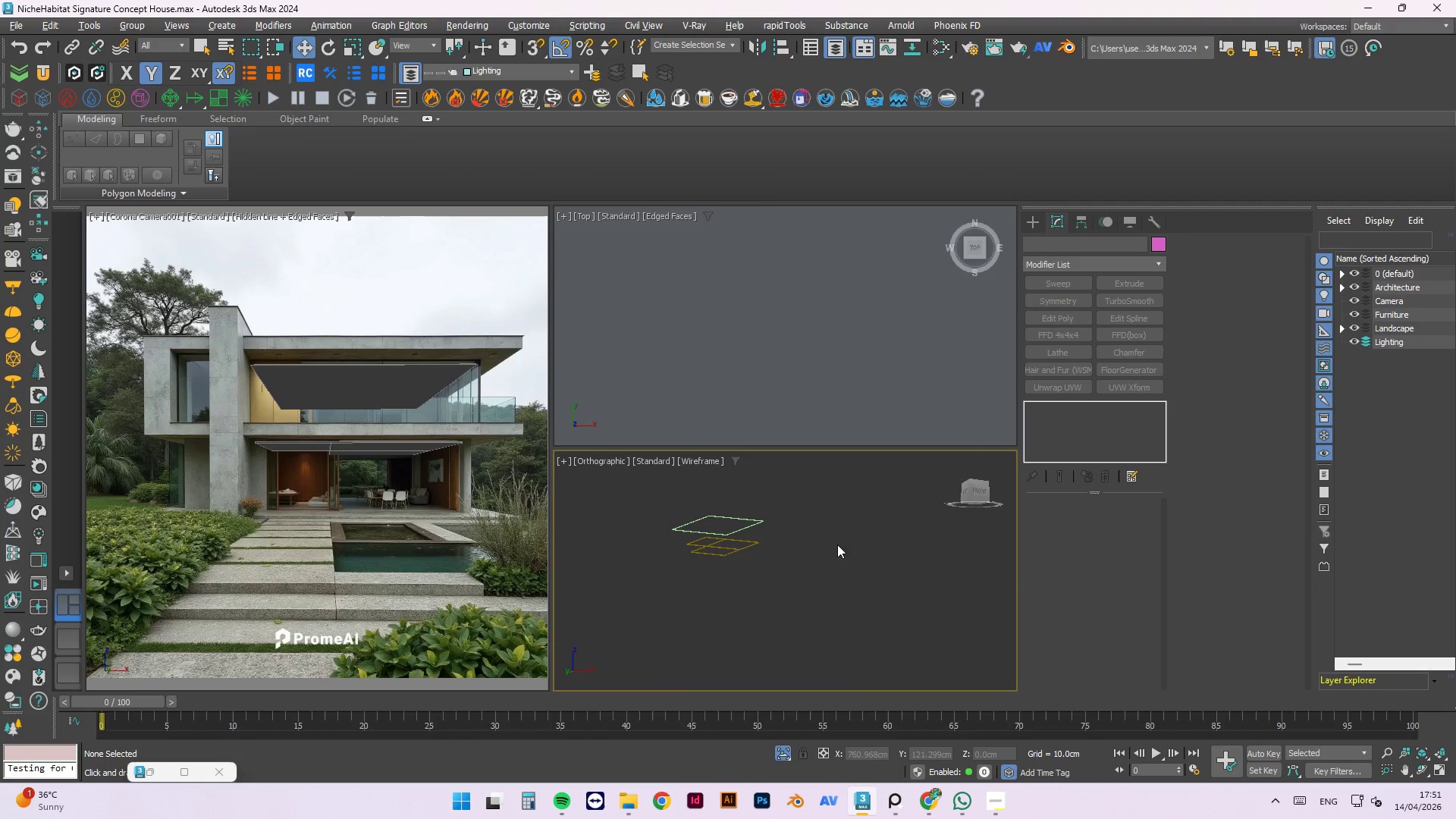 
hold_key(key=AltLeft, duration=0.59)
 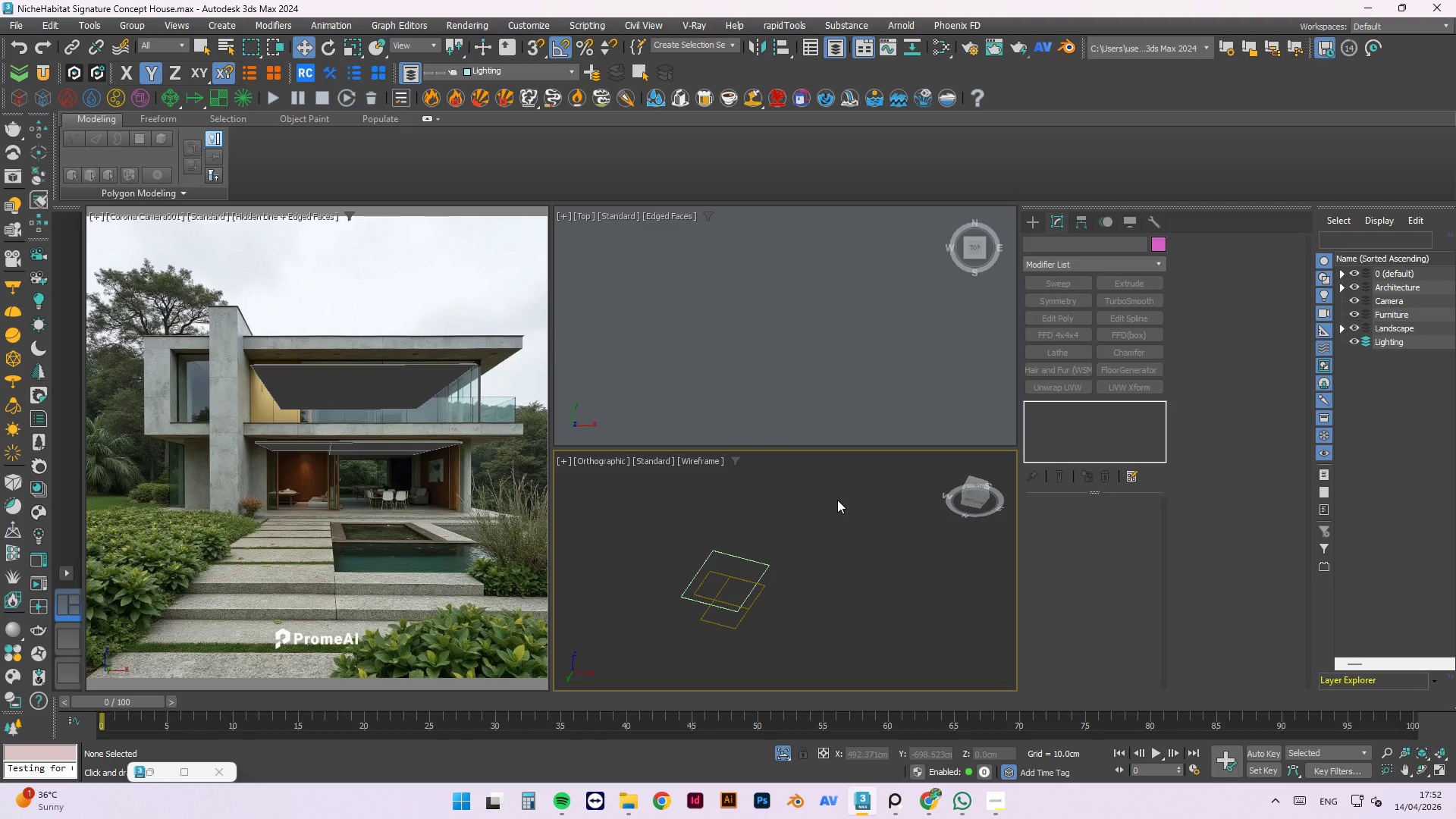 
wait(70.22)
 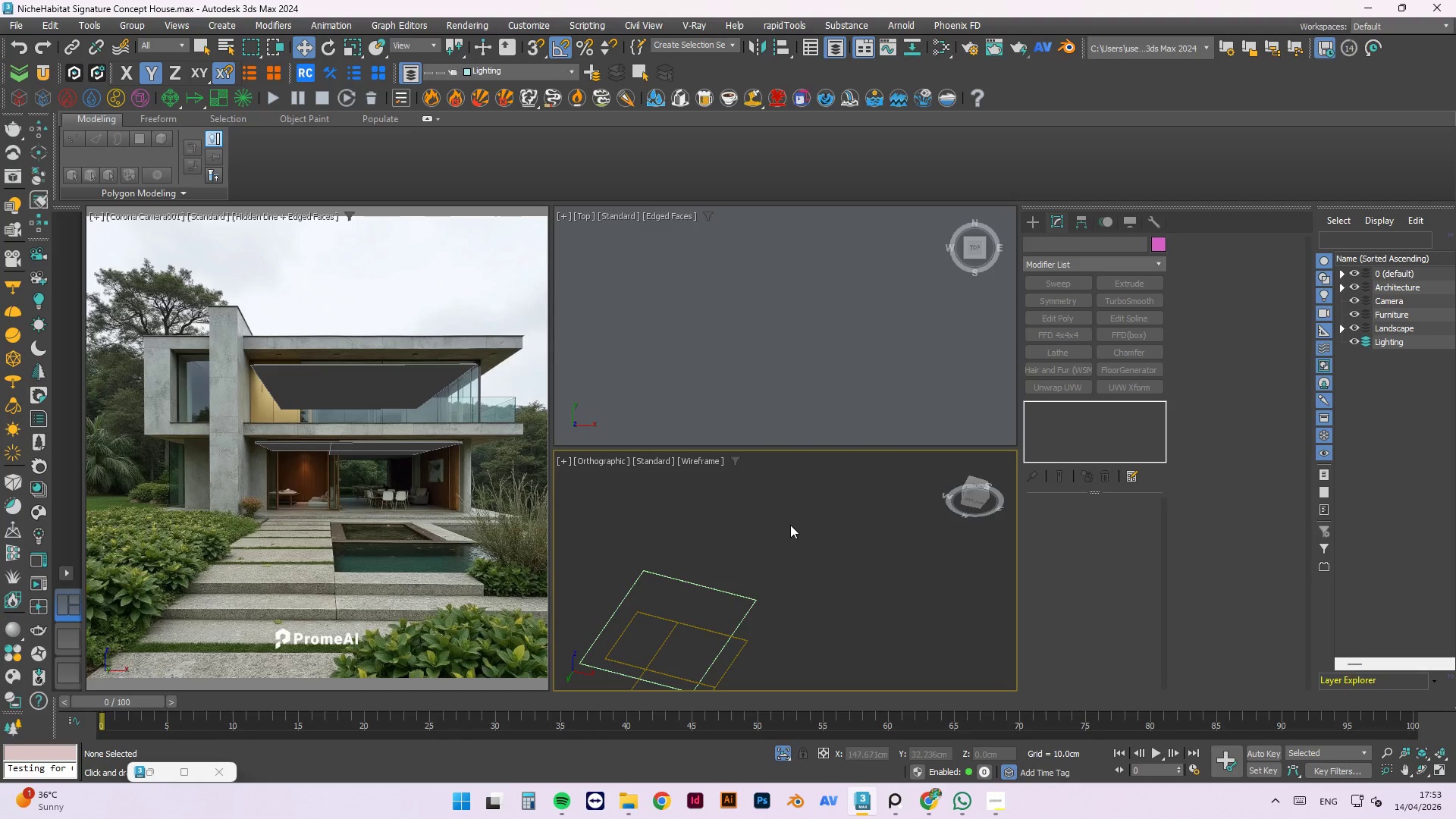 
left_click([790, 525])
 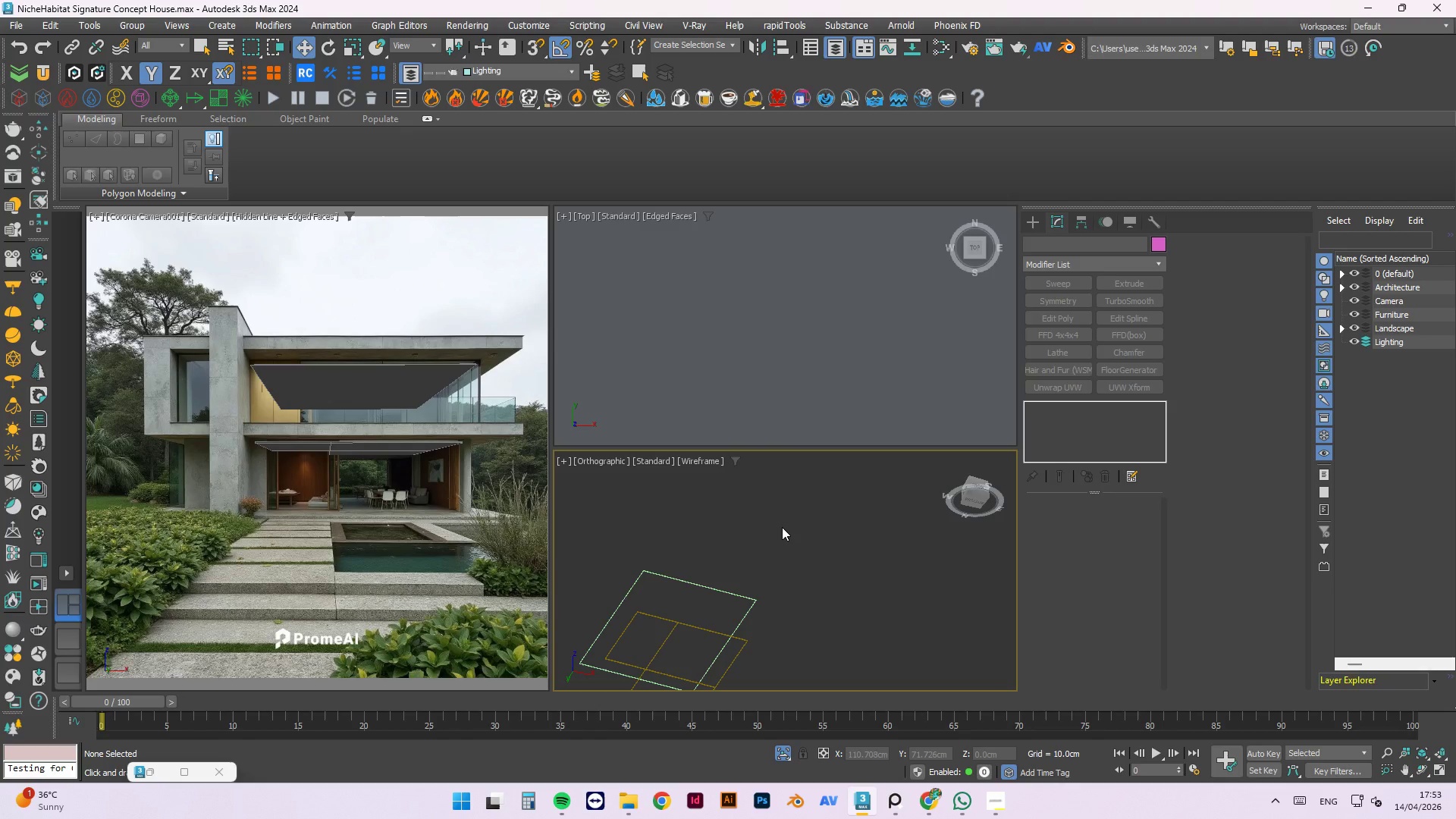 
scroll: coordinate [783, 529], scroll_direction: up, amount: 2.0
 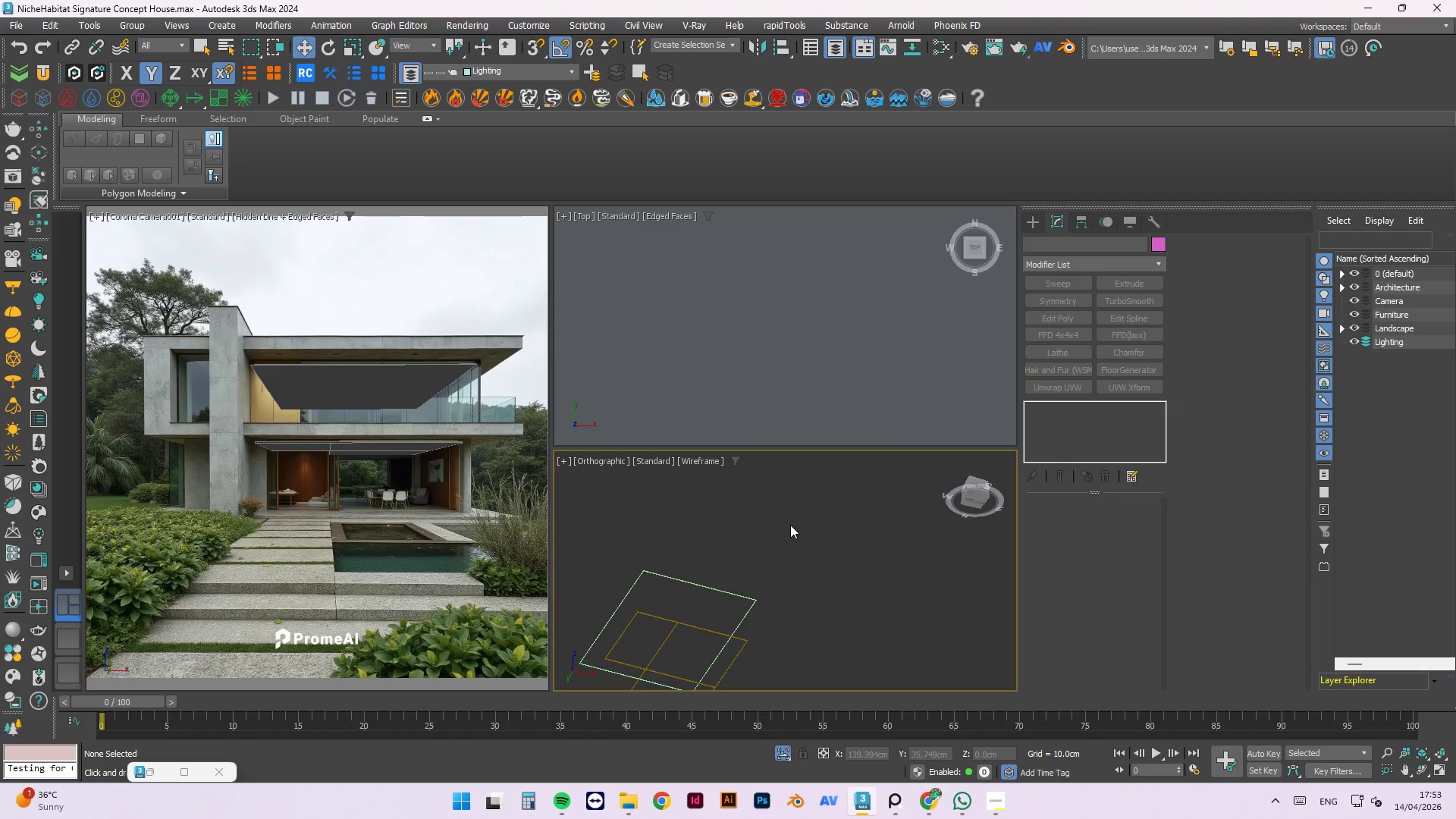 
wait(51.45)
 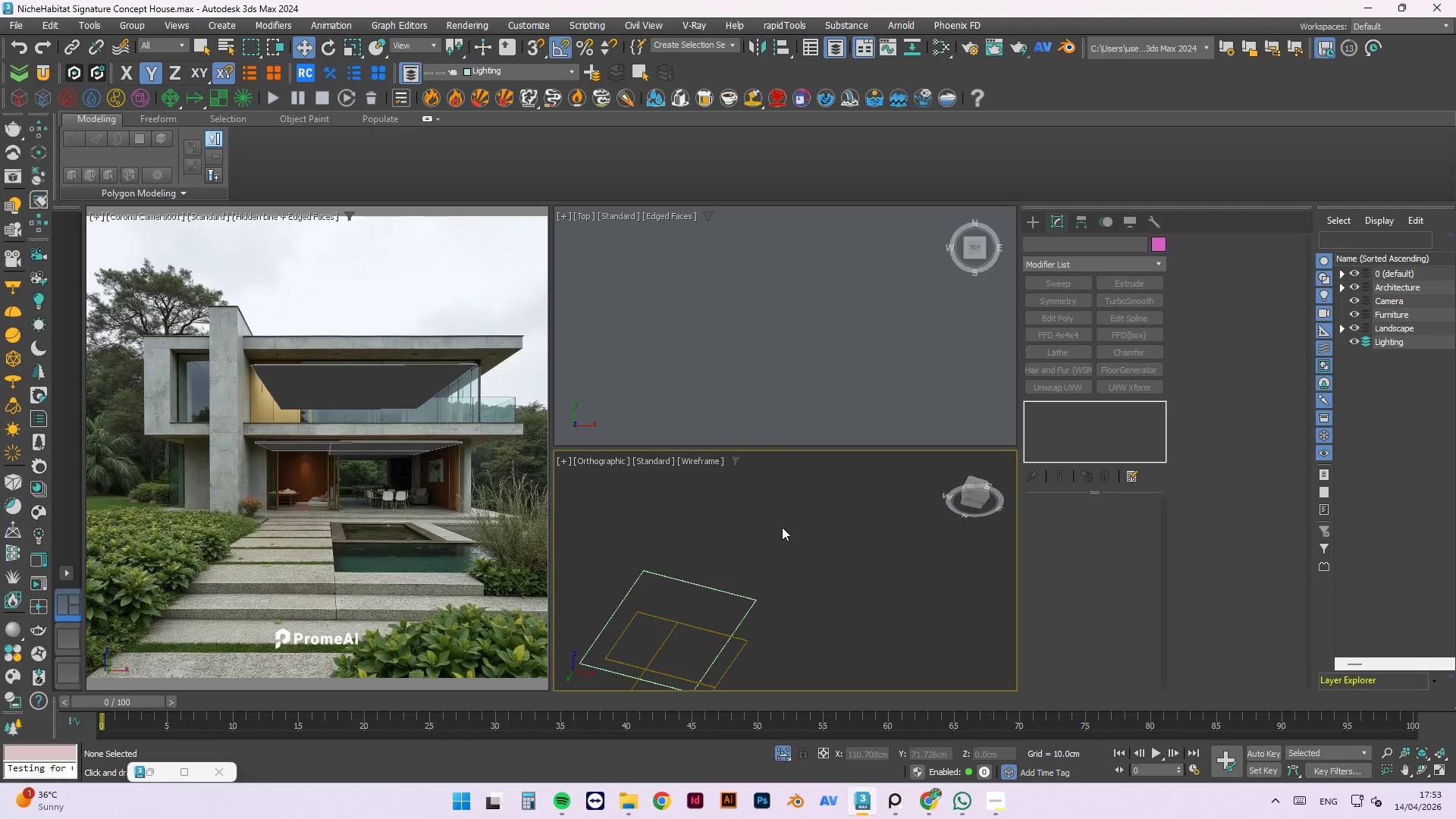 
key(Control+S)
 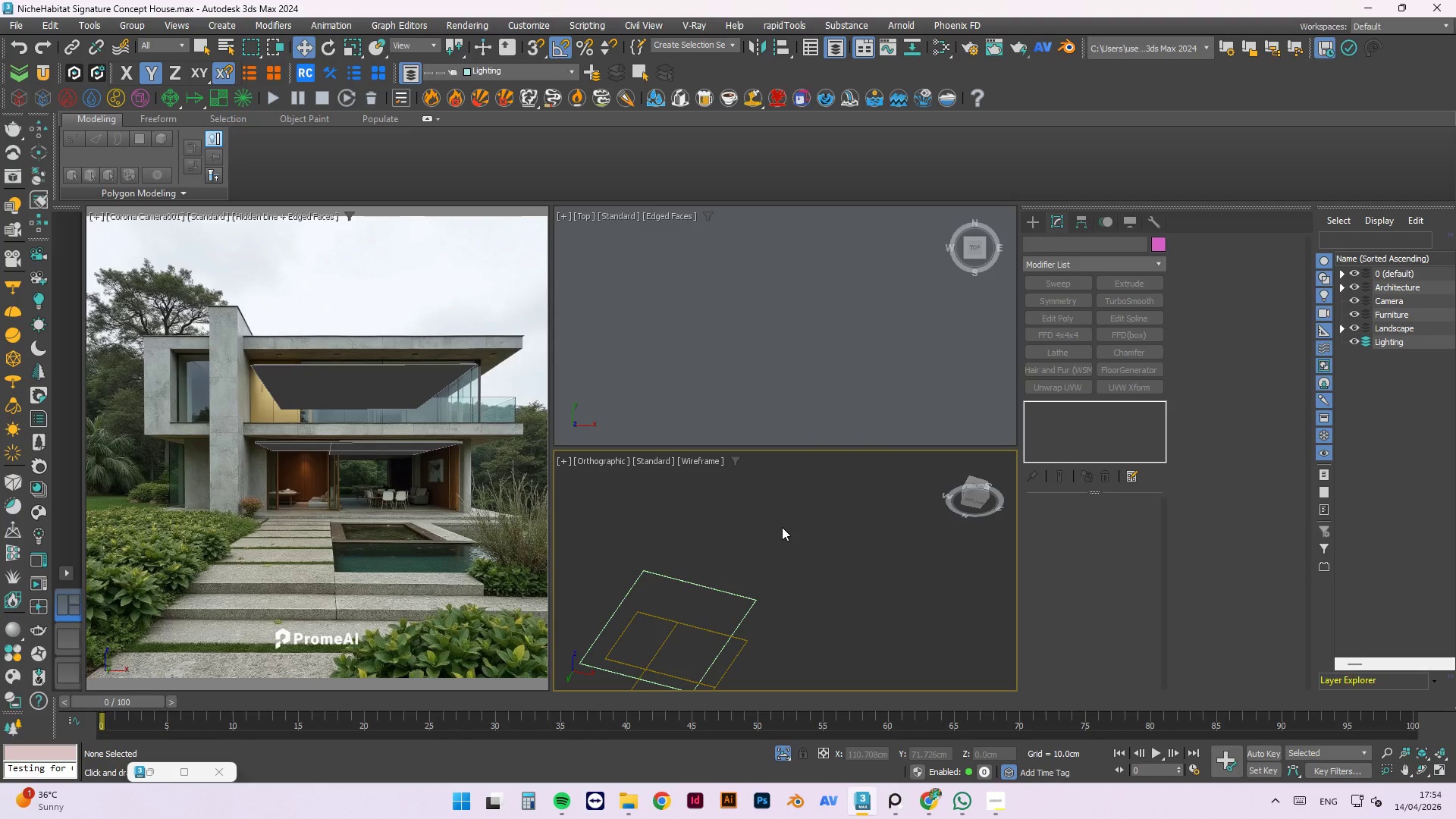 
wait(25.62)
 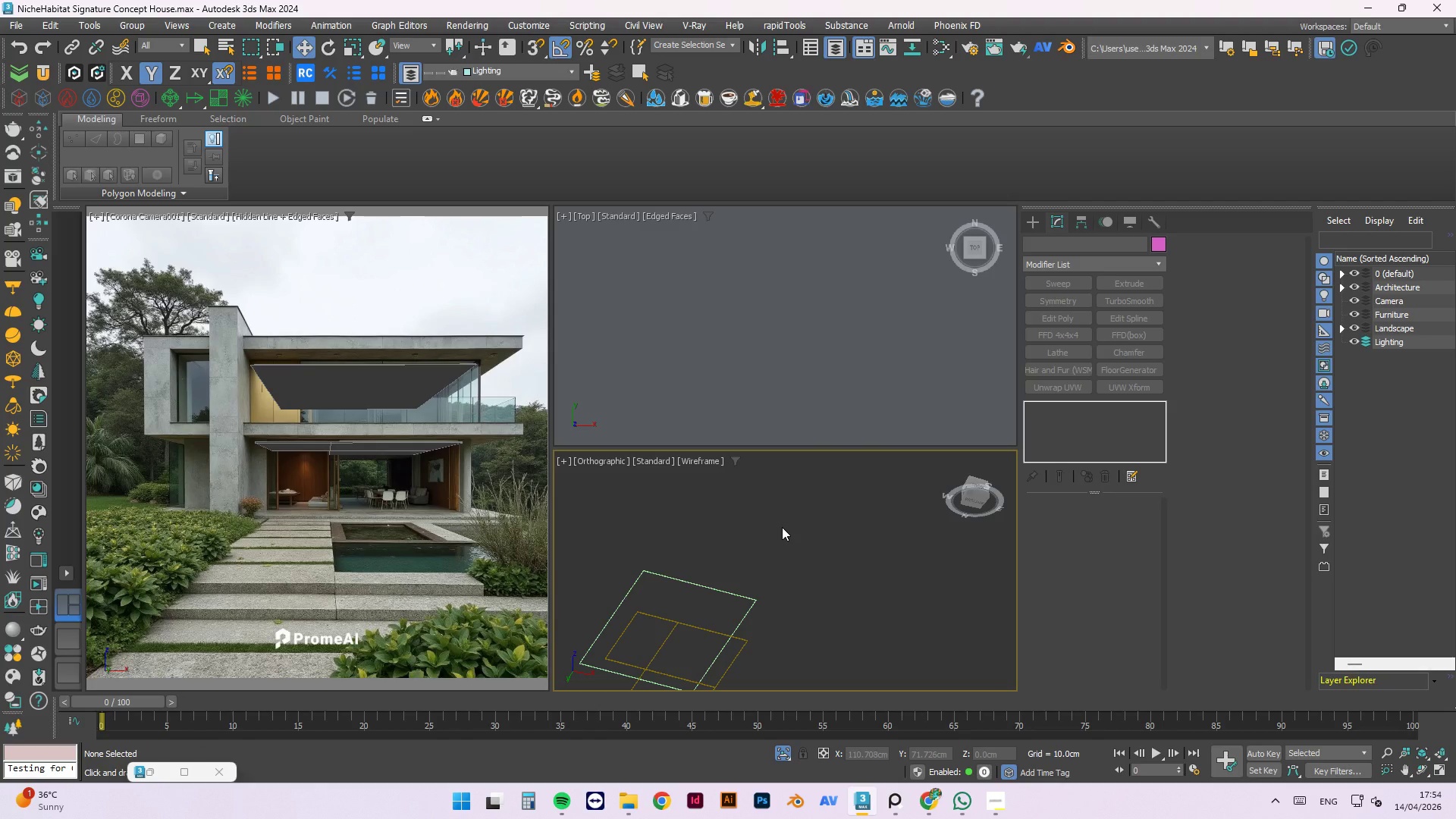 
type(nm)
 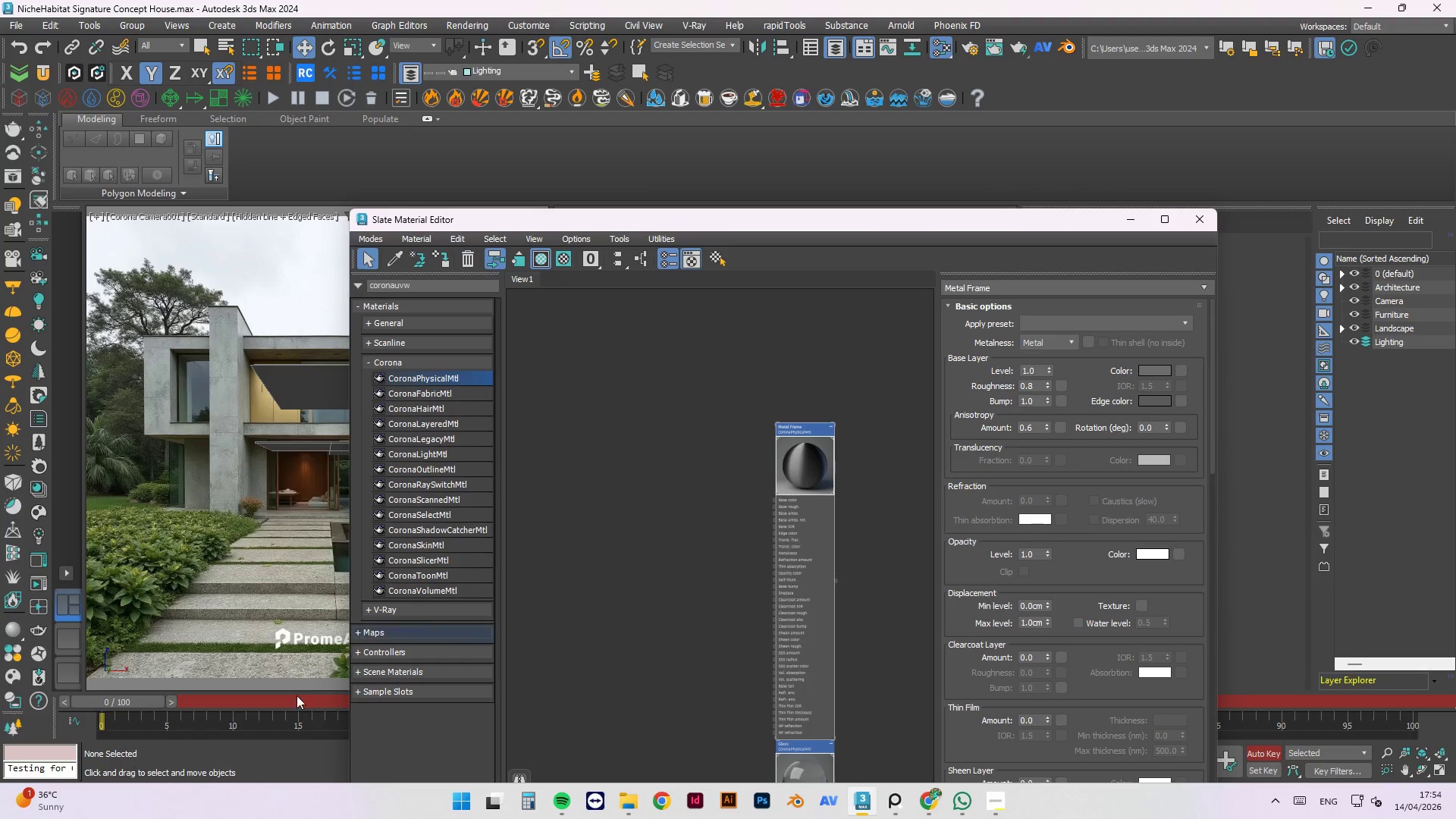 
left_click([297, 758])
 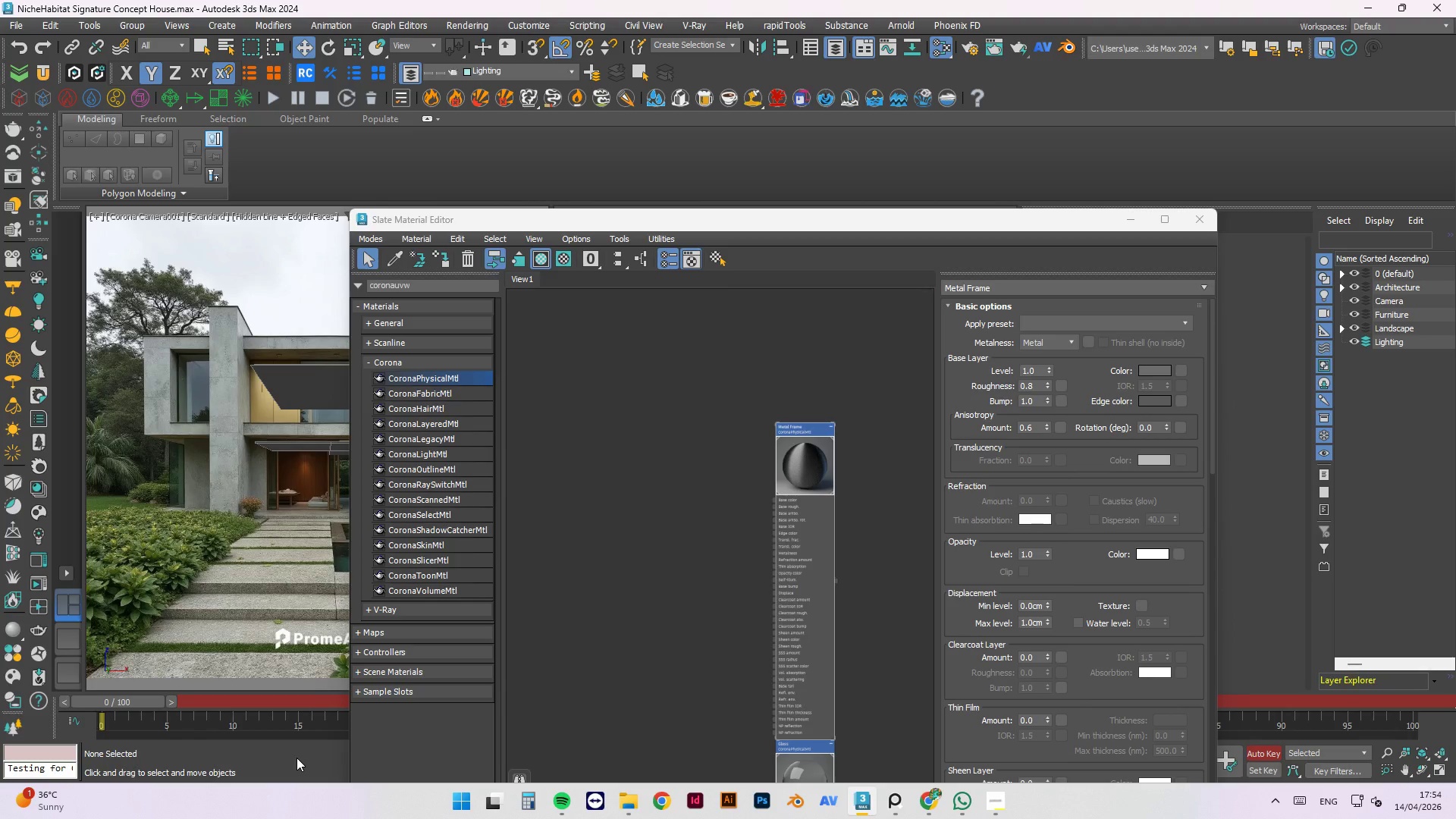 
key(N)
 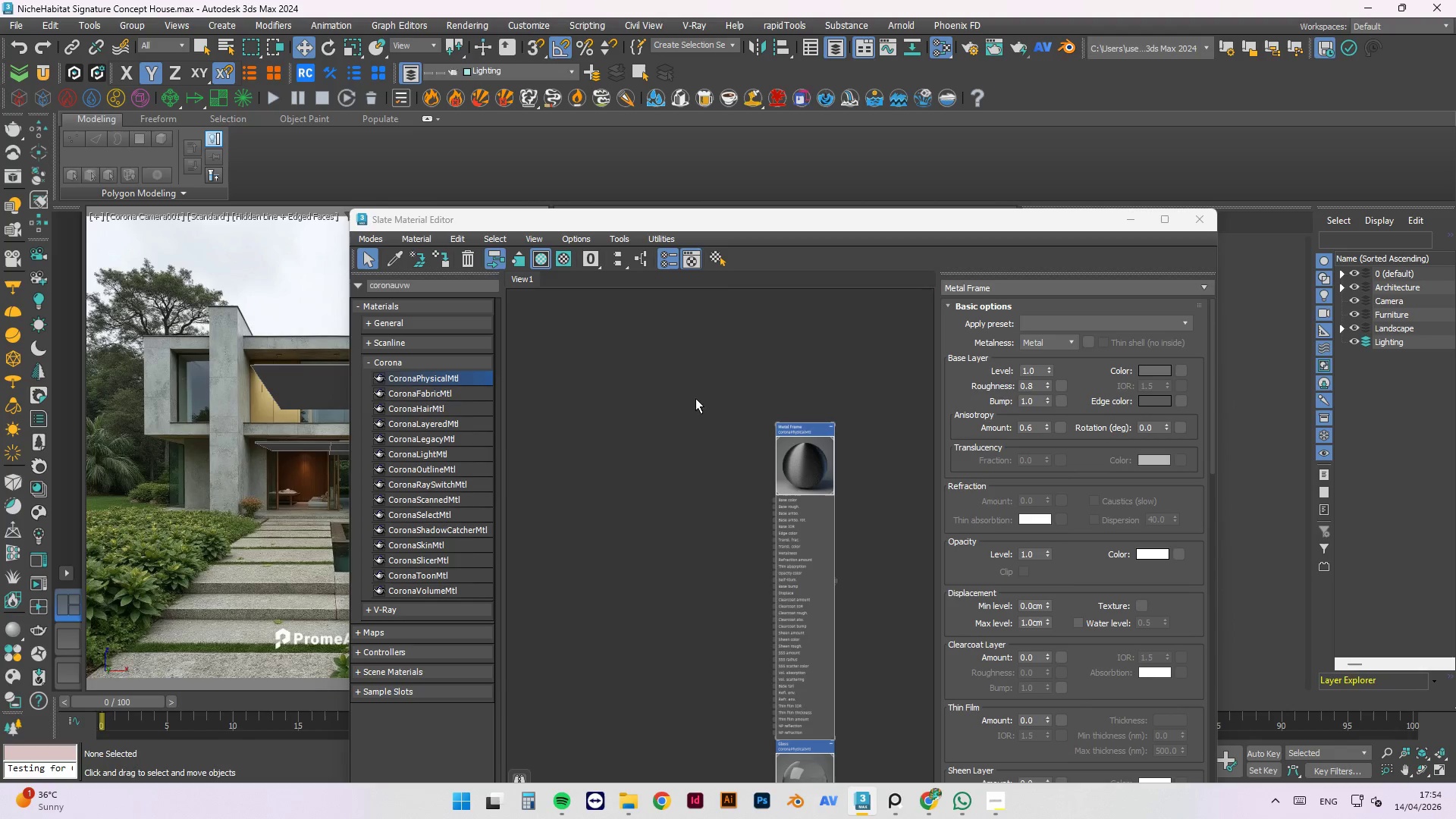 
left_click([692, 475])
 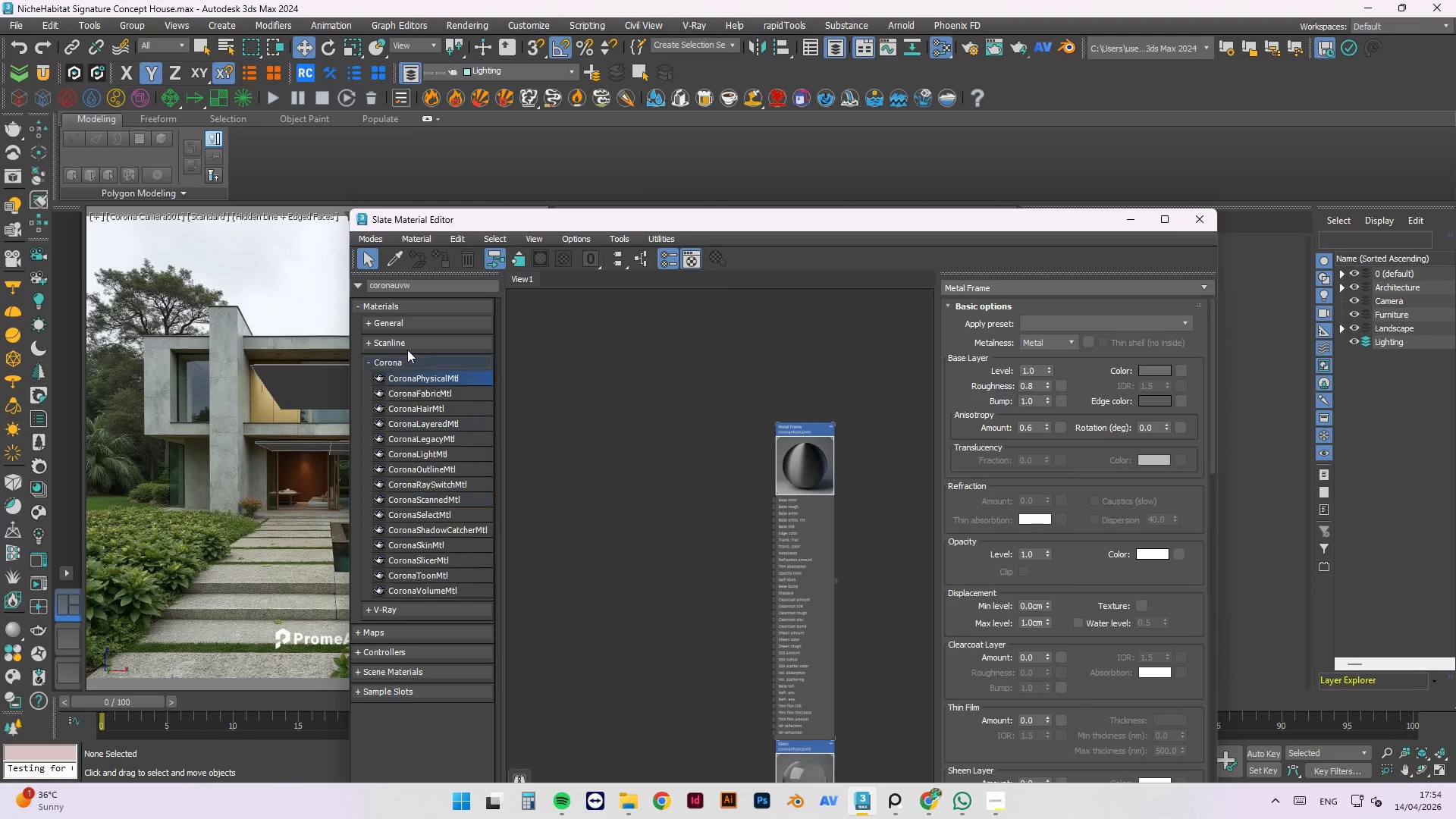 
mouse_move([369, 349])
 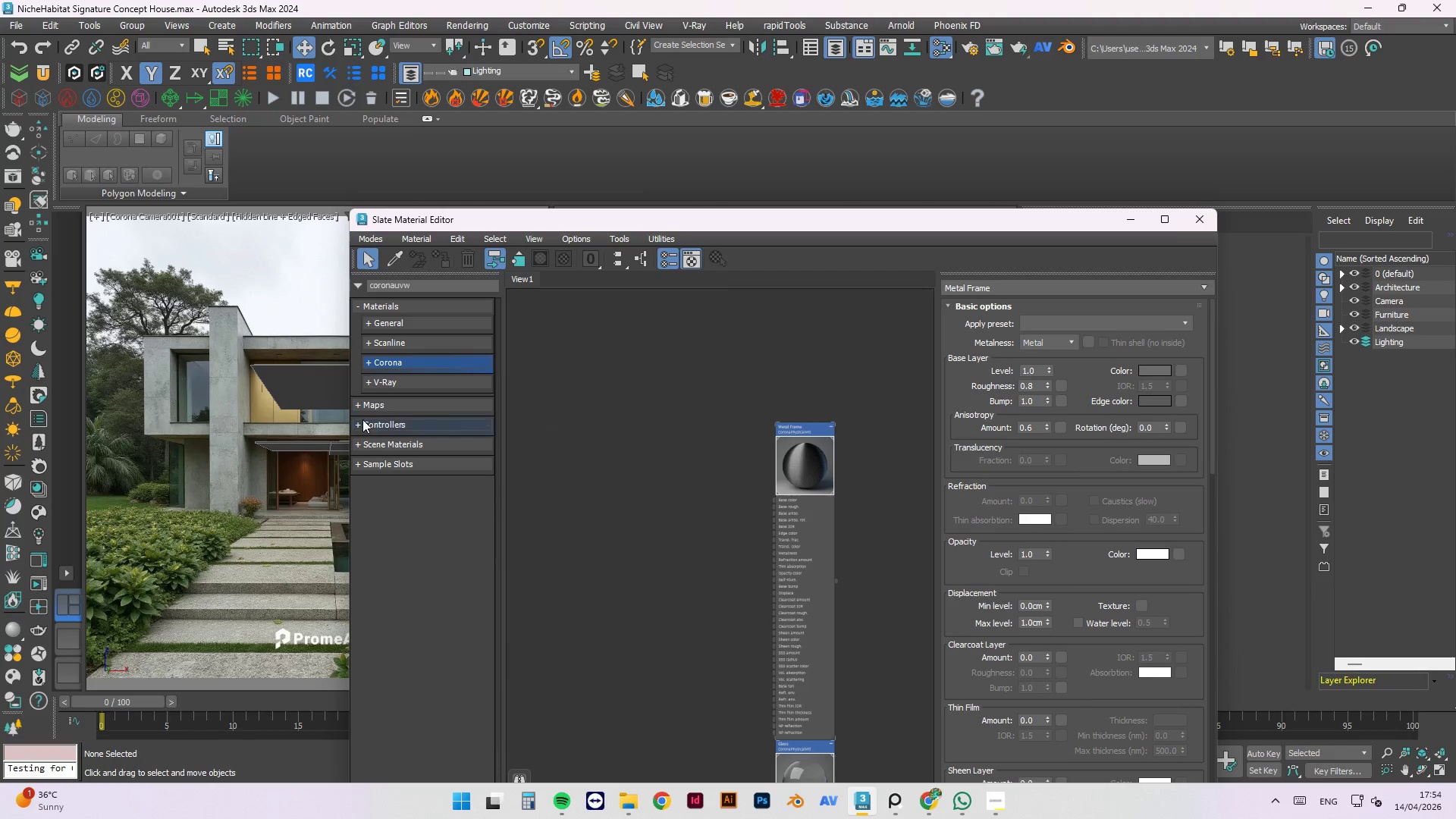 
left_click([359, 404])
 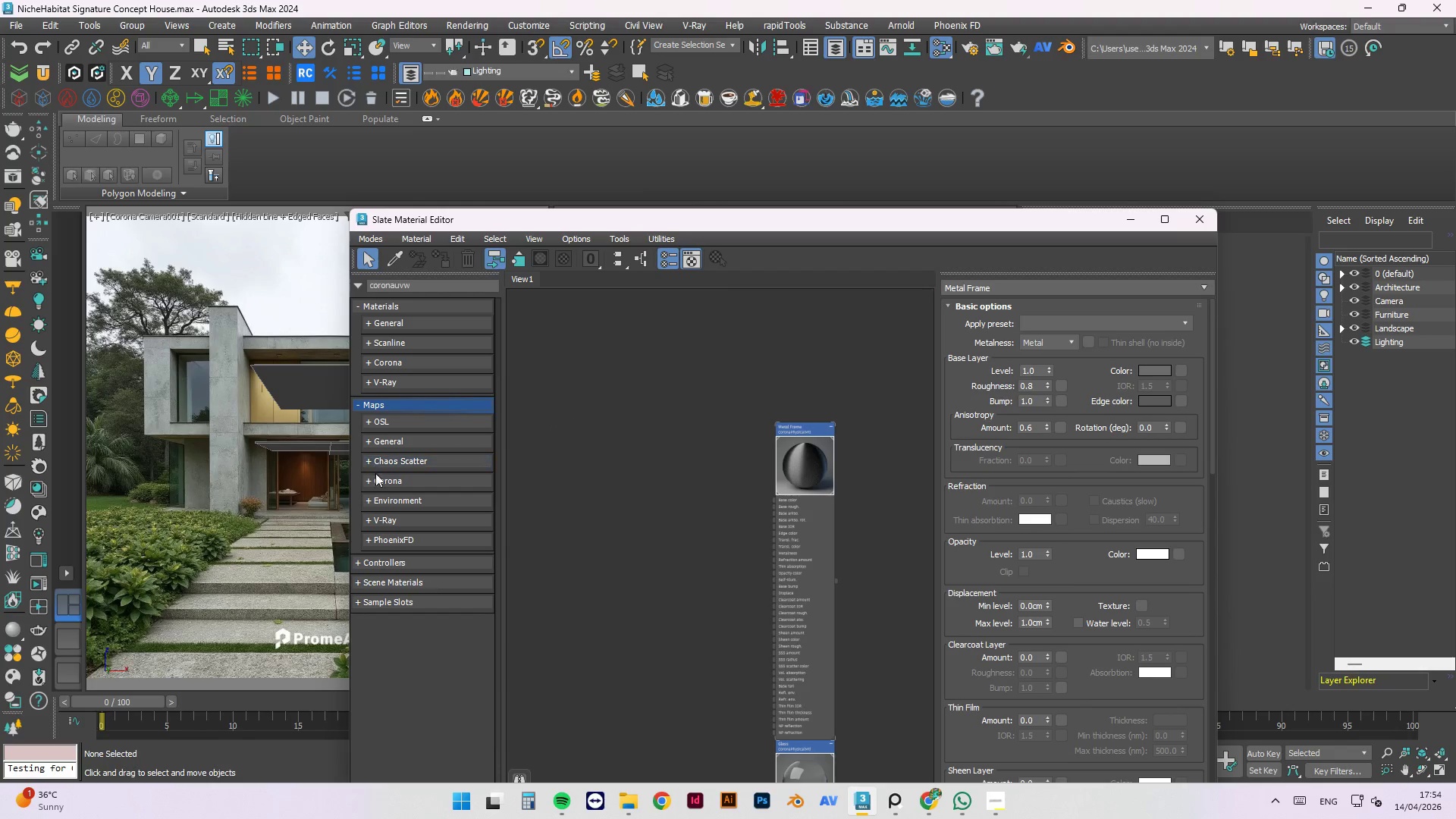 
left_click([371, 480])
 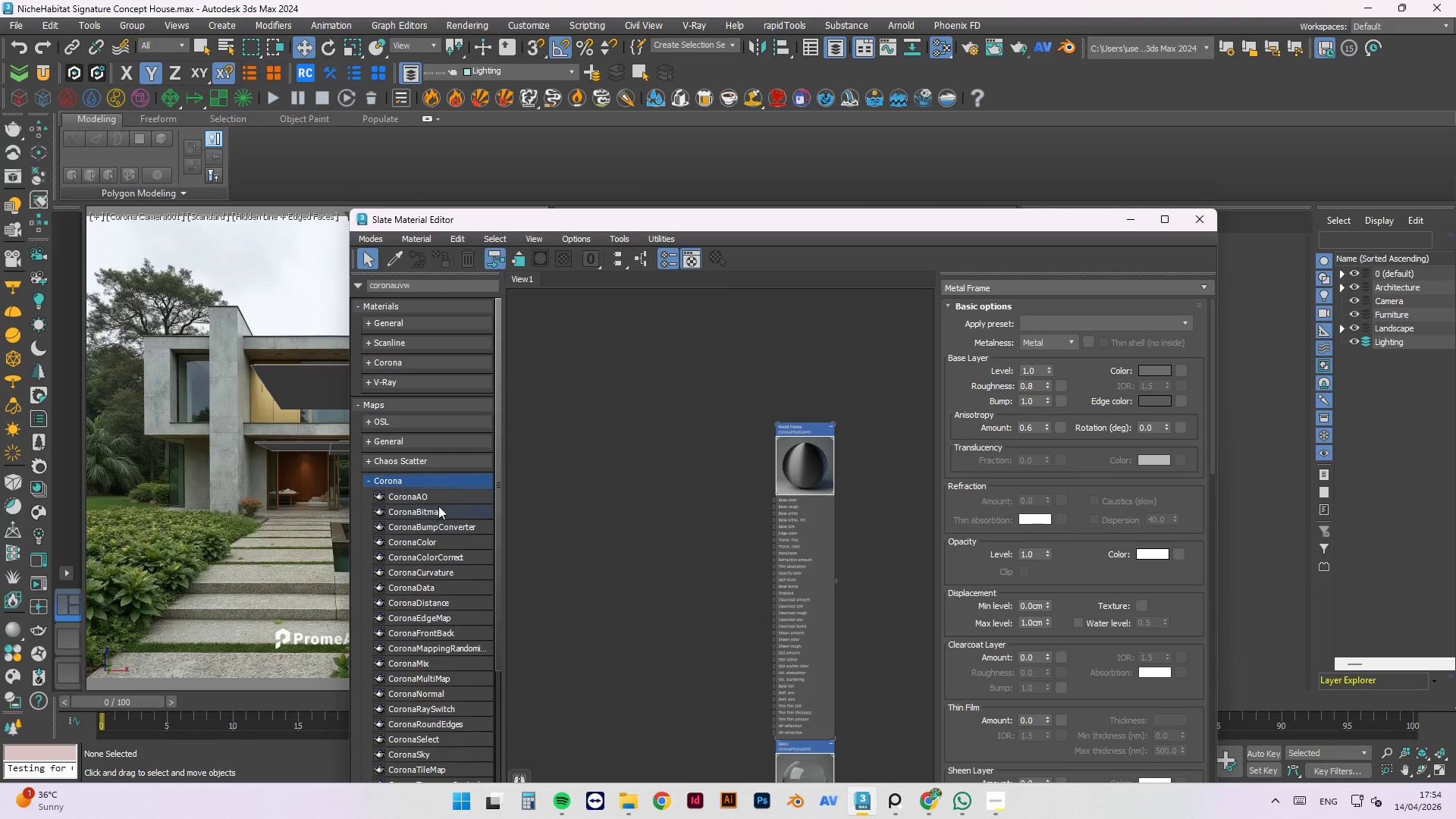 
scroll: coordinate [456, 620], scroll_direction: down, amount: 5.0
 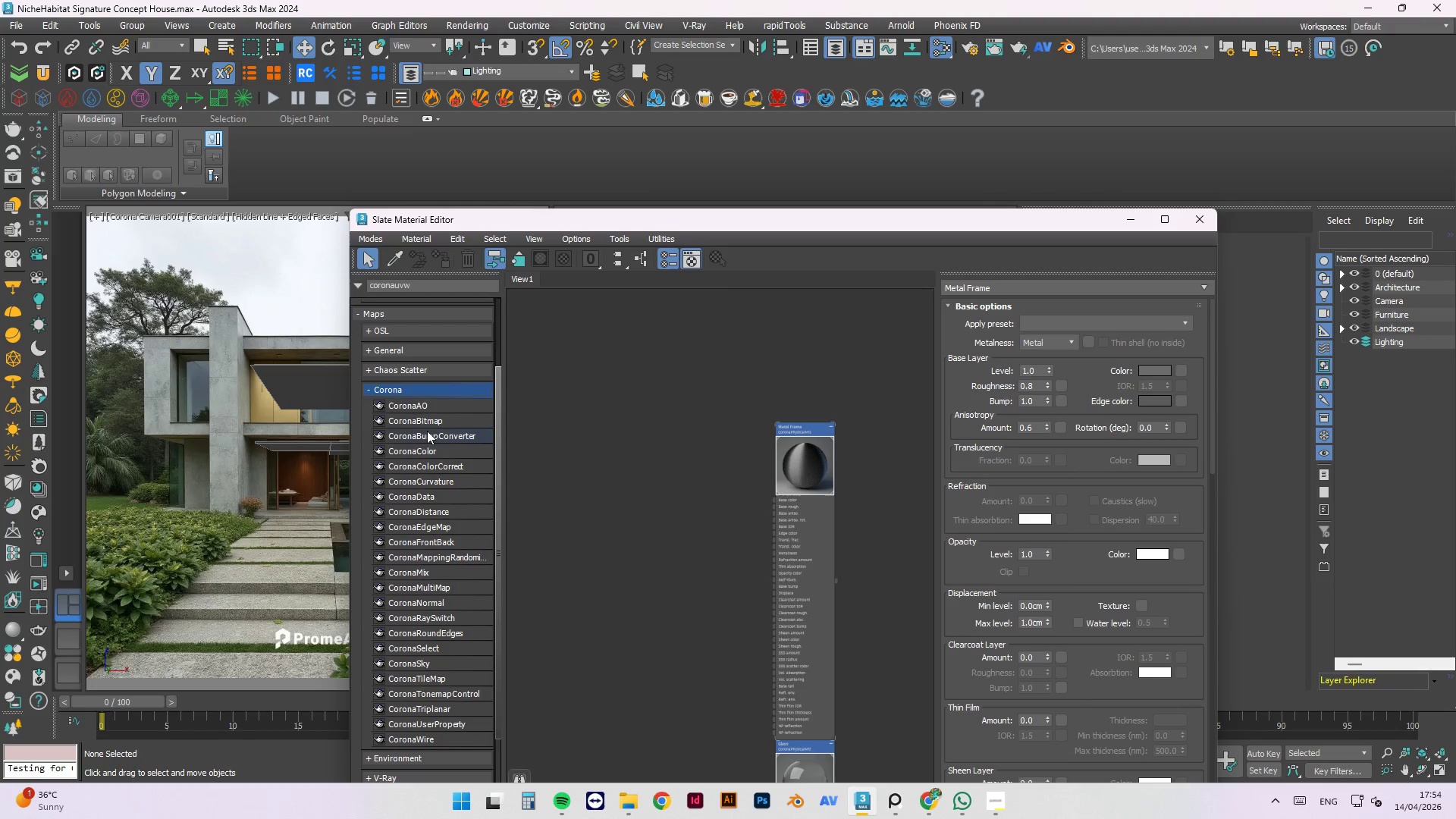 
wait(11.76)
 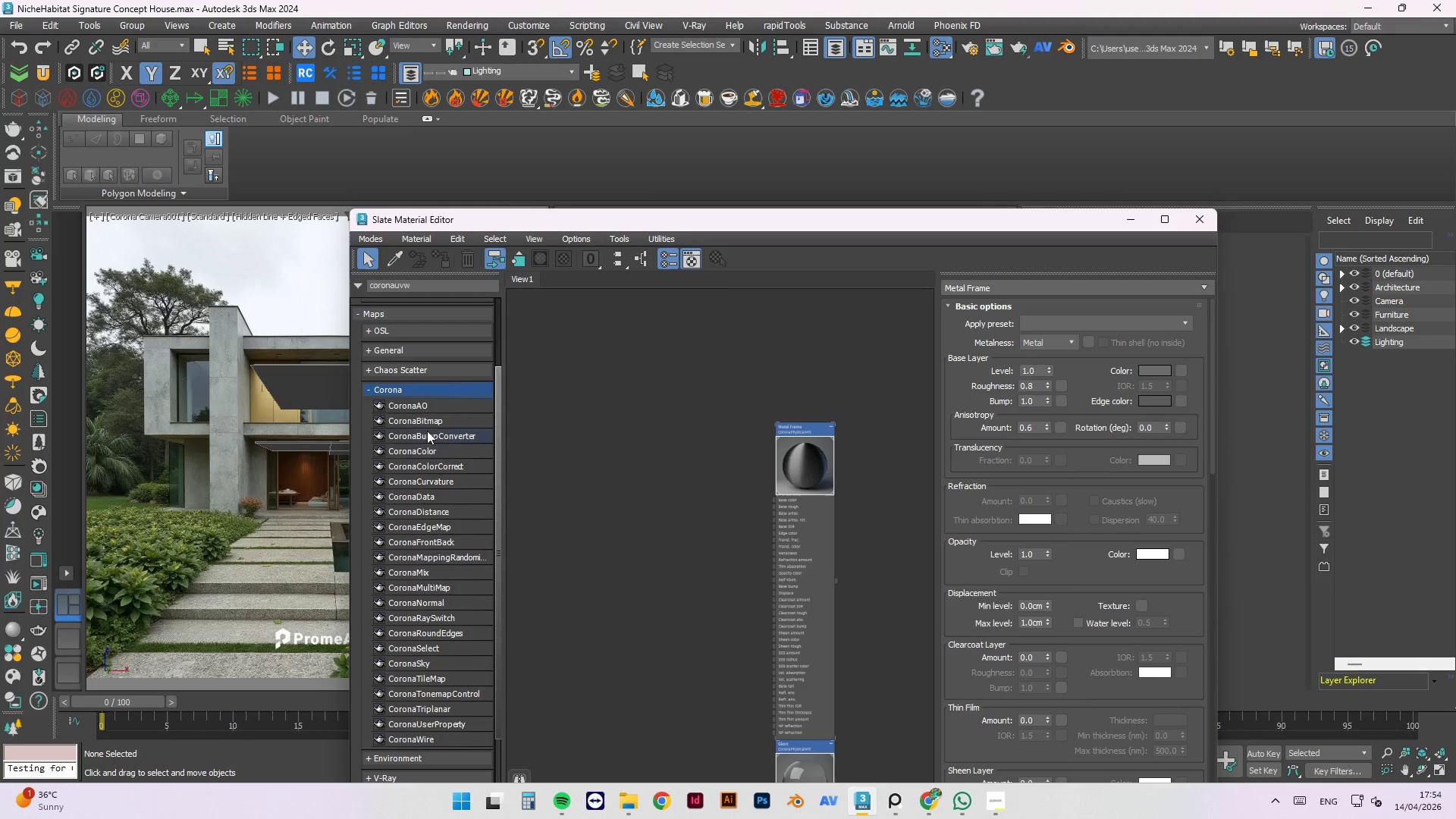 
left_click_drag(start_coordinate=[426, 599], to_coordinate=[600, 474])
 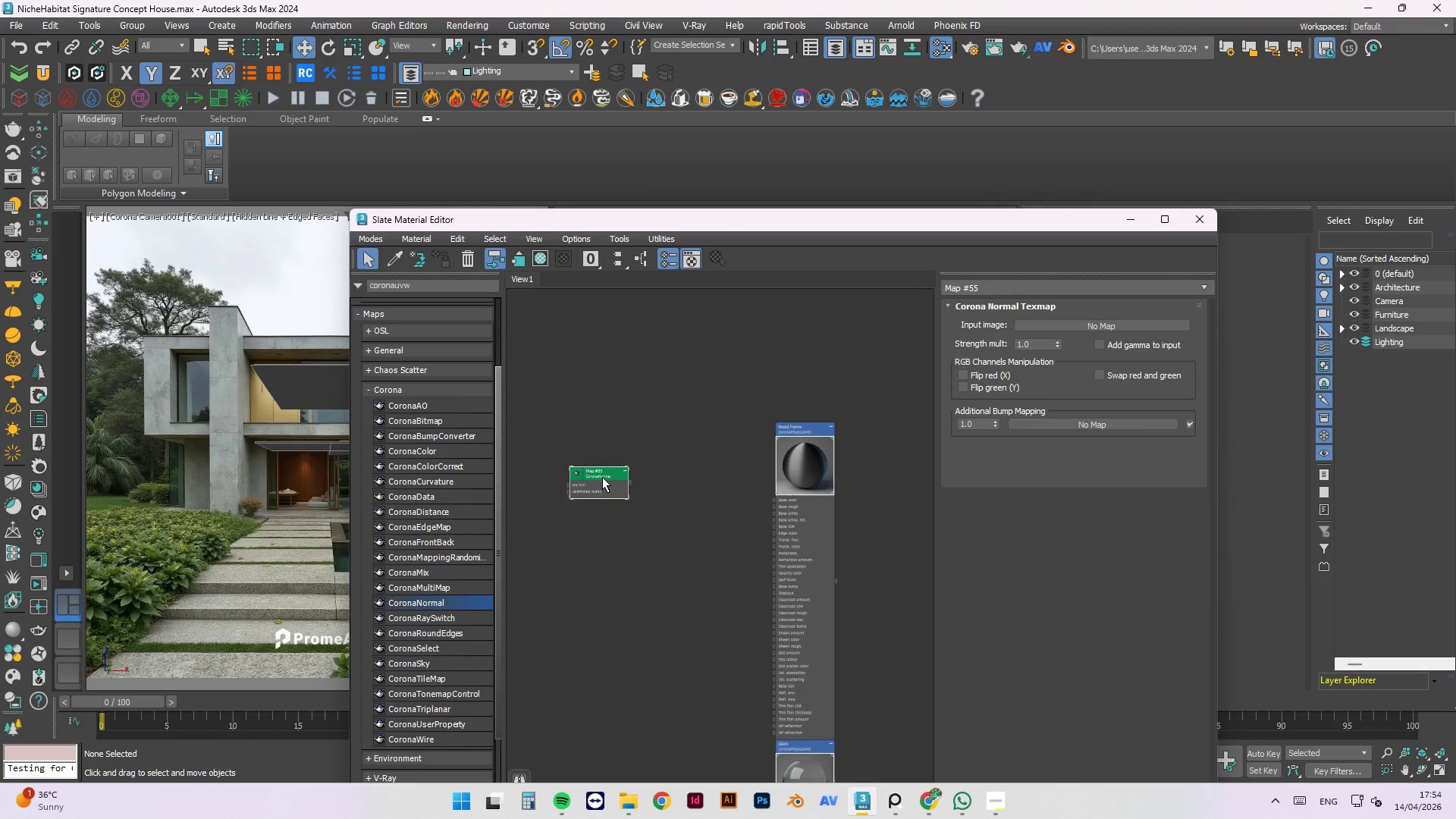 
scroll: coordinate [604, 484], scroll_direction: up, amount: 5.0
 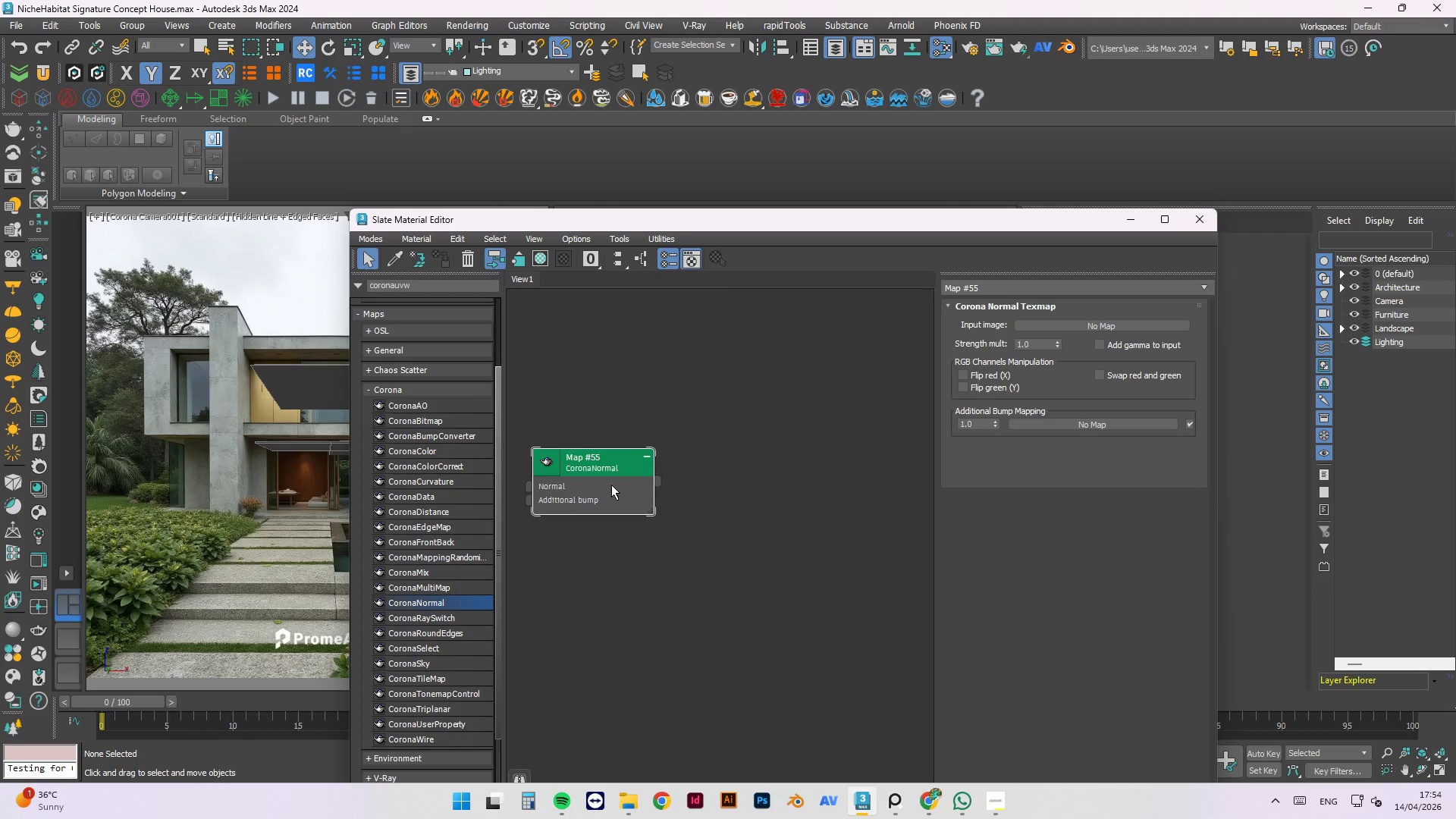 
wait(18.78)
 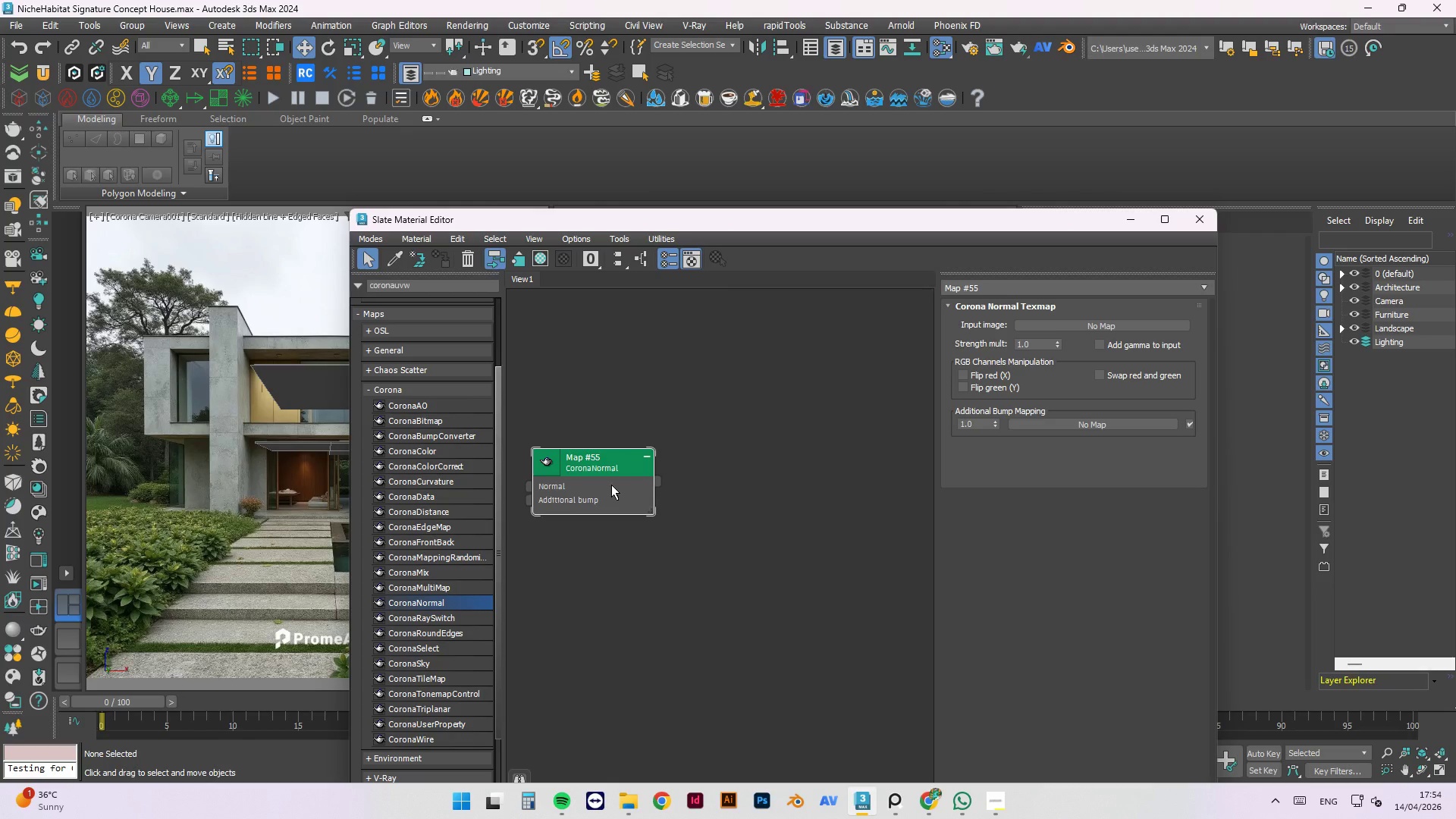 
left_click([1122, 214])
 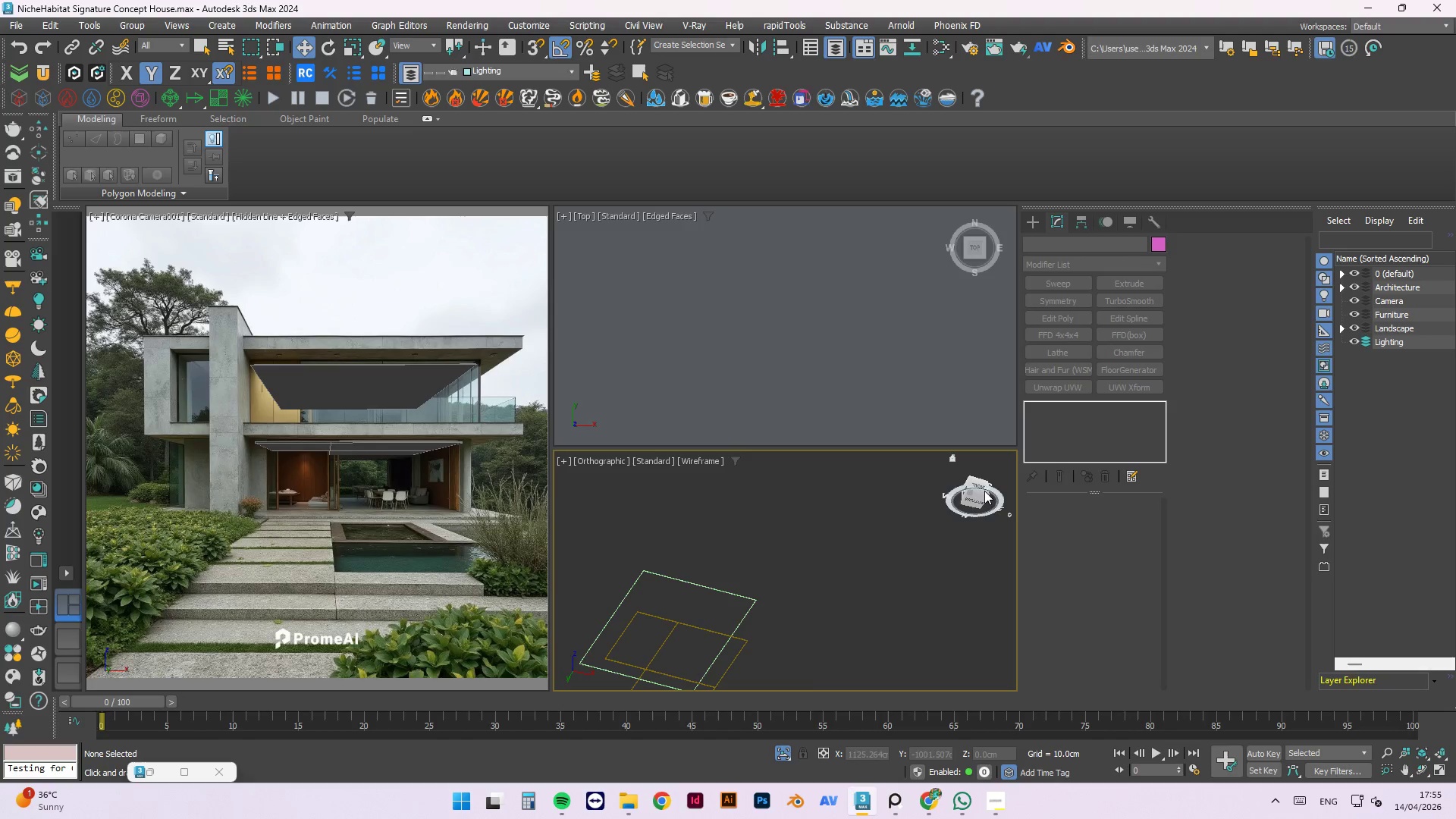 
left_click([886, 553])
 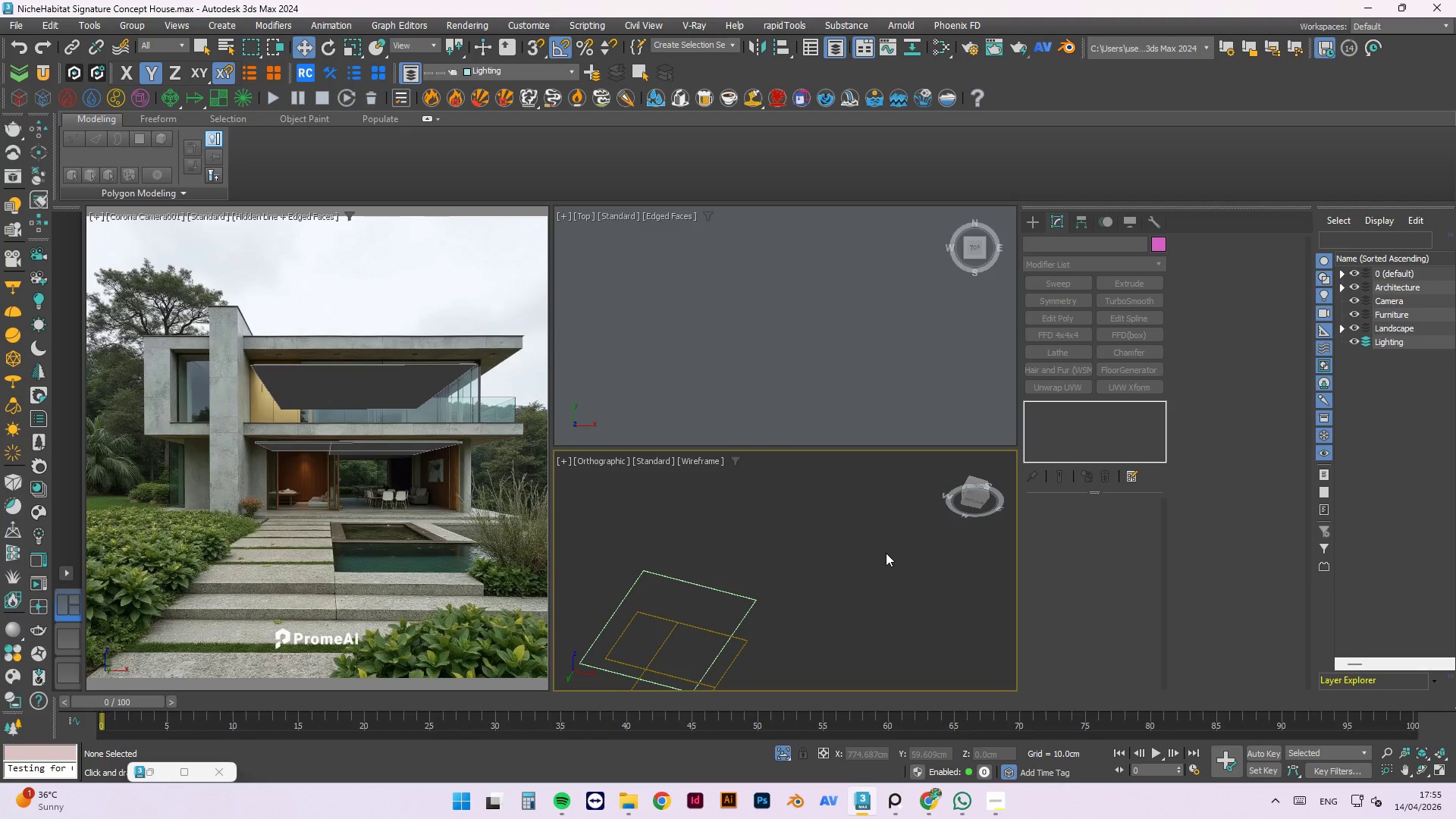 
wait(36.44)
 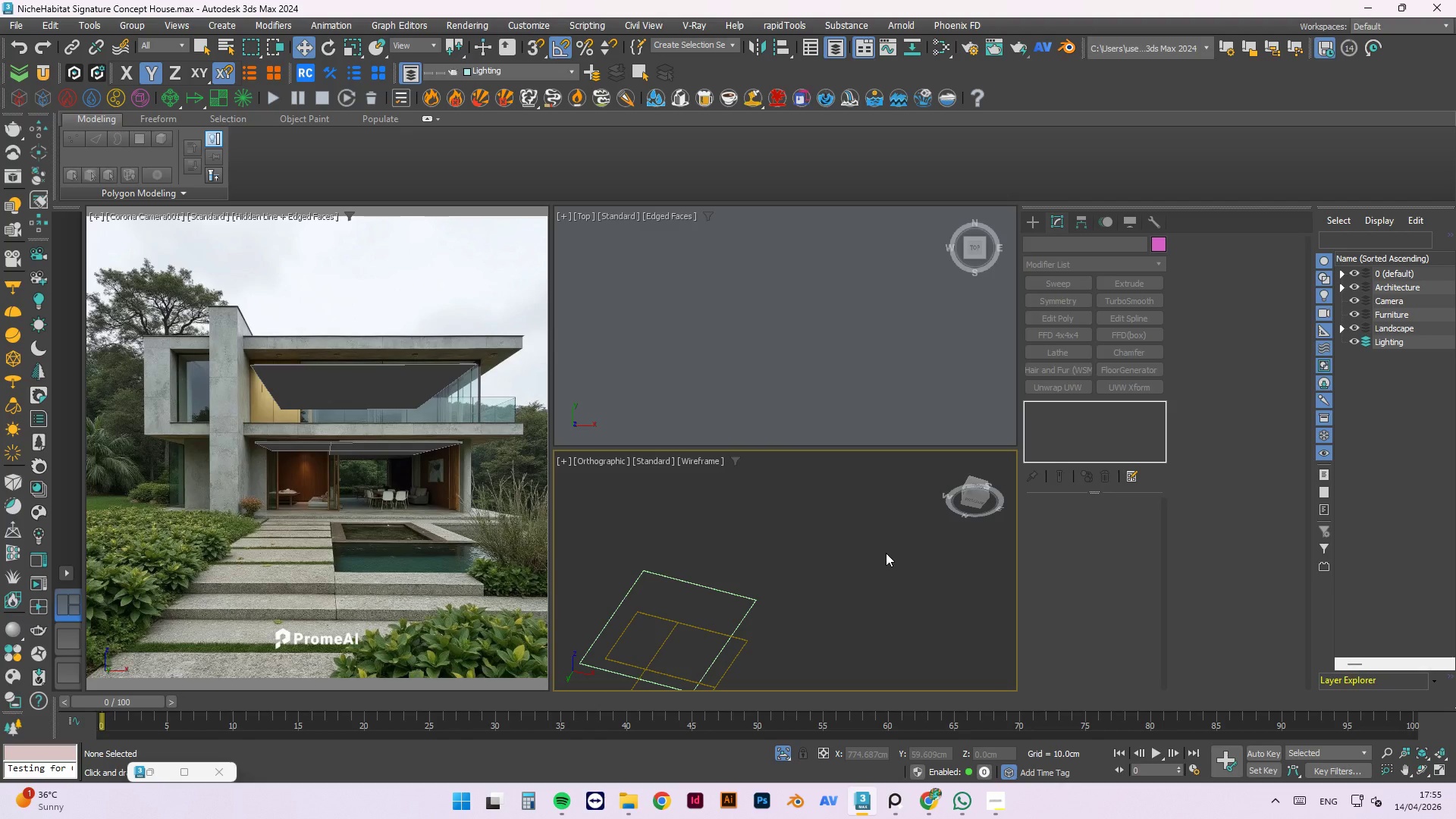 
hold_key(key=ControlLeft, duration=0.34)
 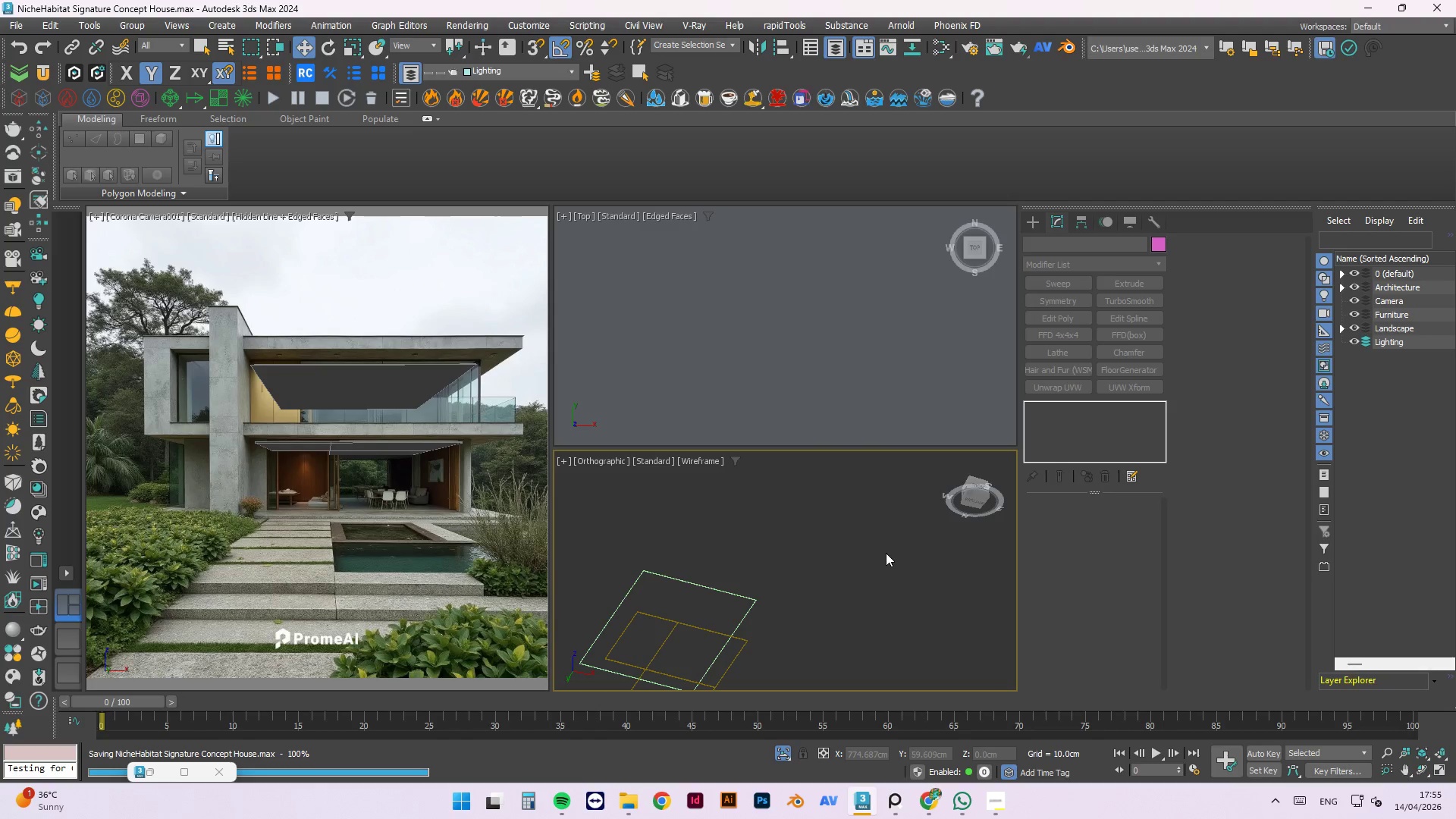 
hold_key(key=S, duration=8.31)
 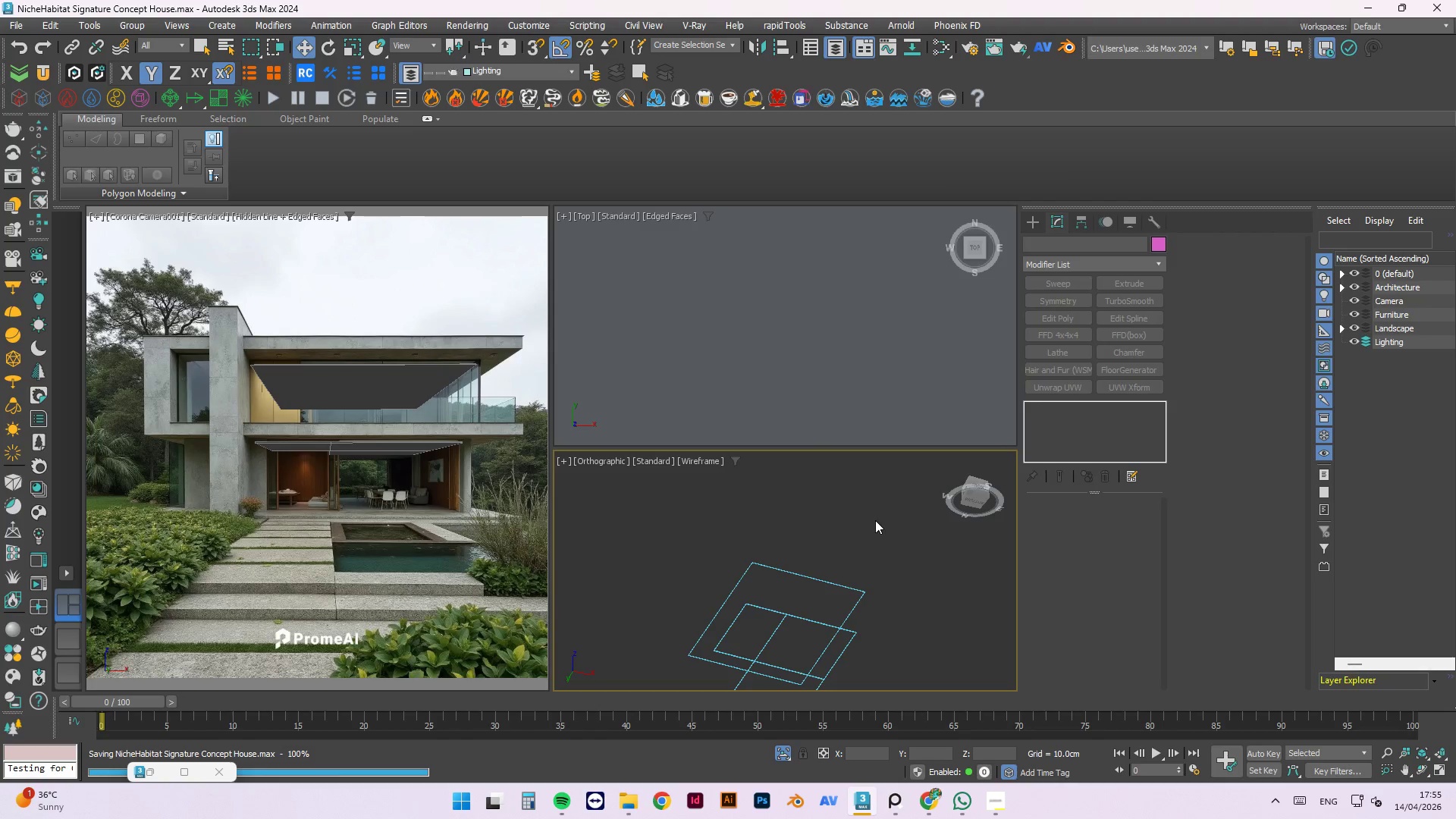 
left_click_drag(start_coordinate=[839, 538], to_coordinate=[703, 639])
 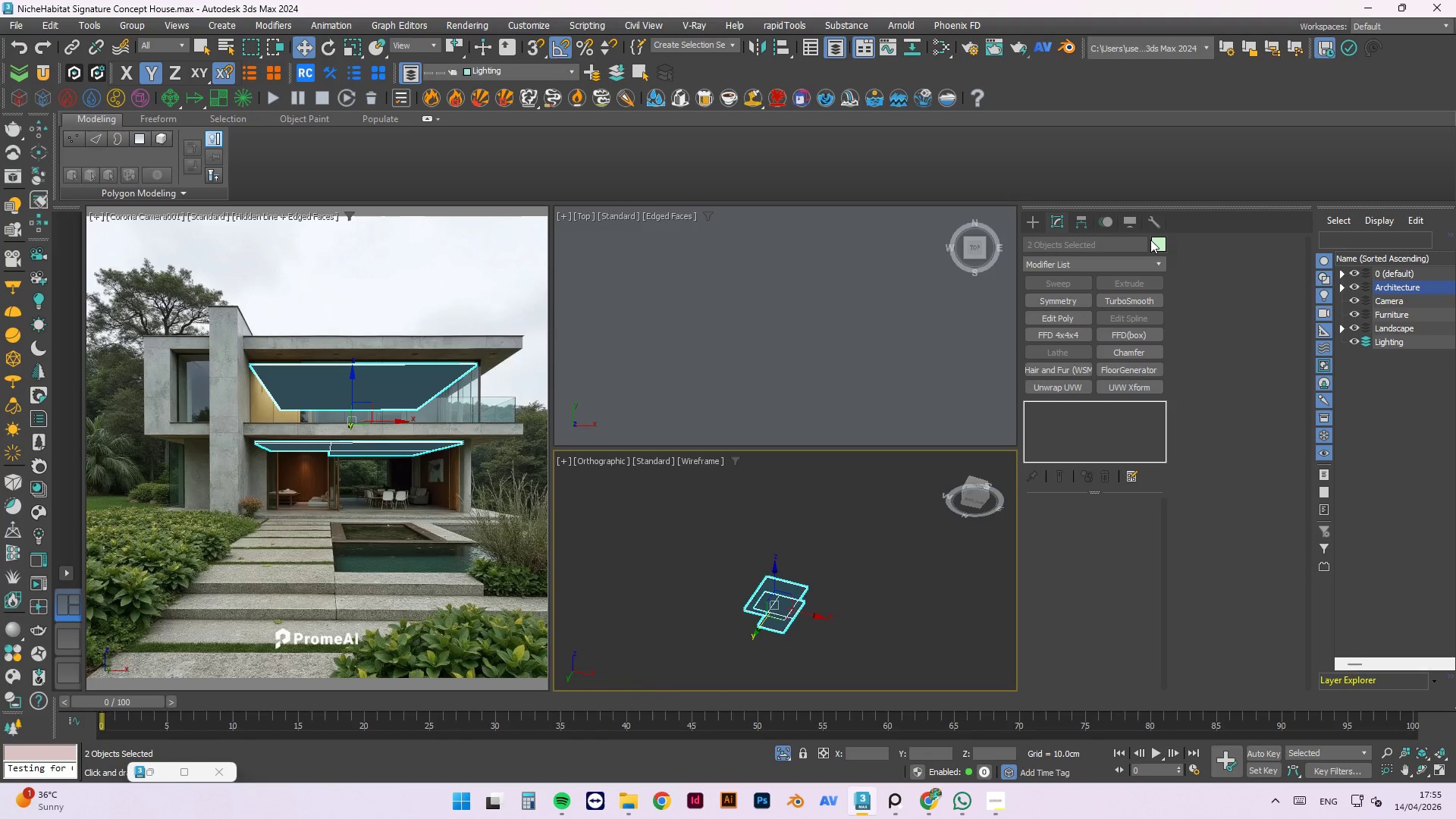 
scroll: coordinate [834, 579], scroll_direction: down, amount: 3.0
 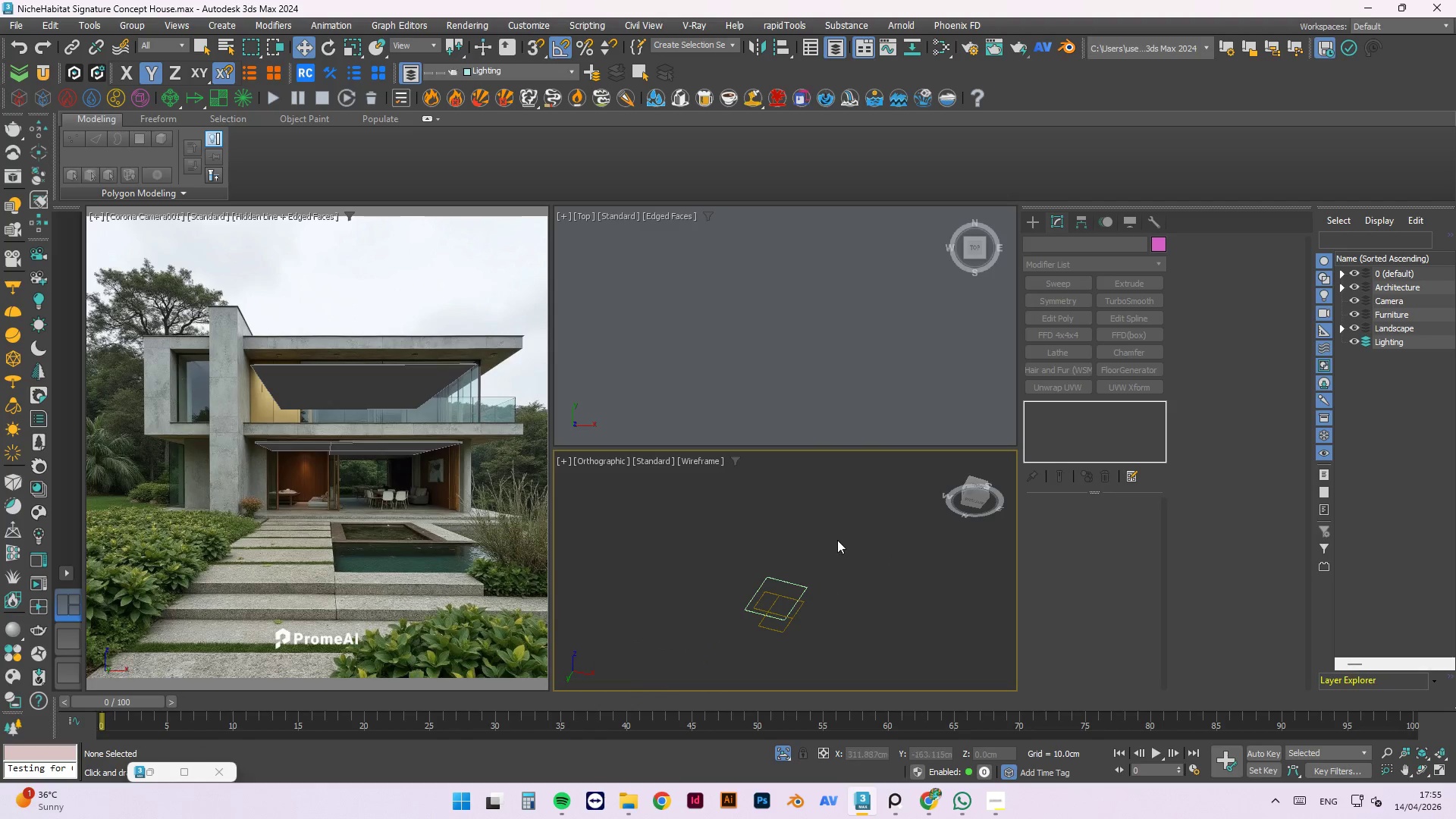 
left_click([1155, 240])
 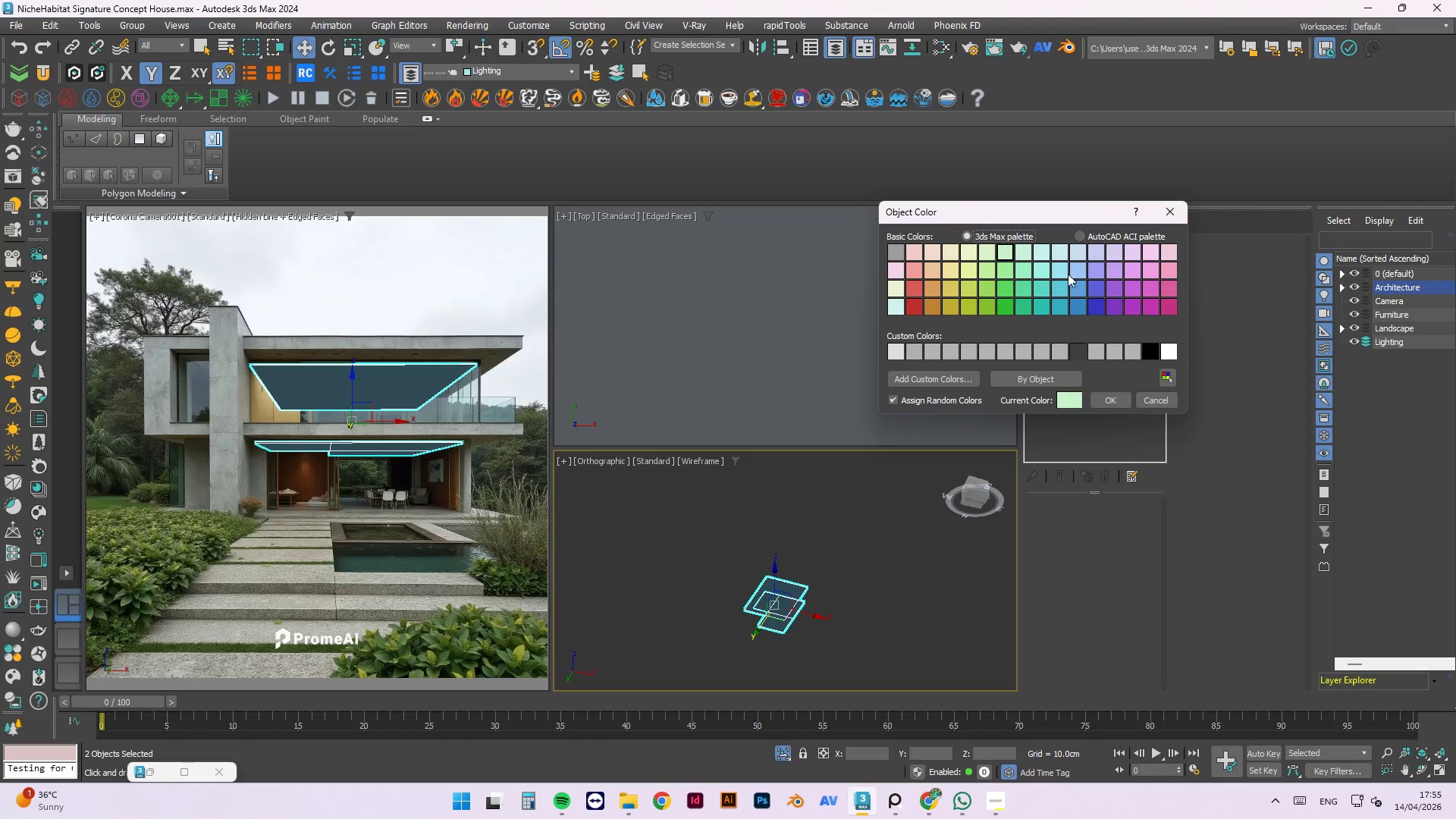 
left_click([1064, 274])
 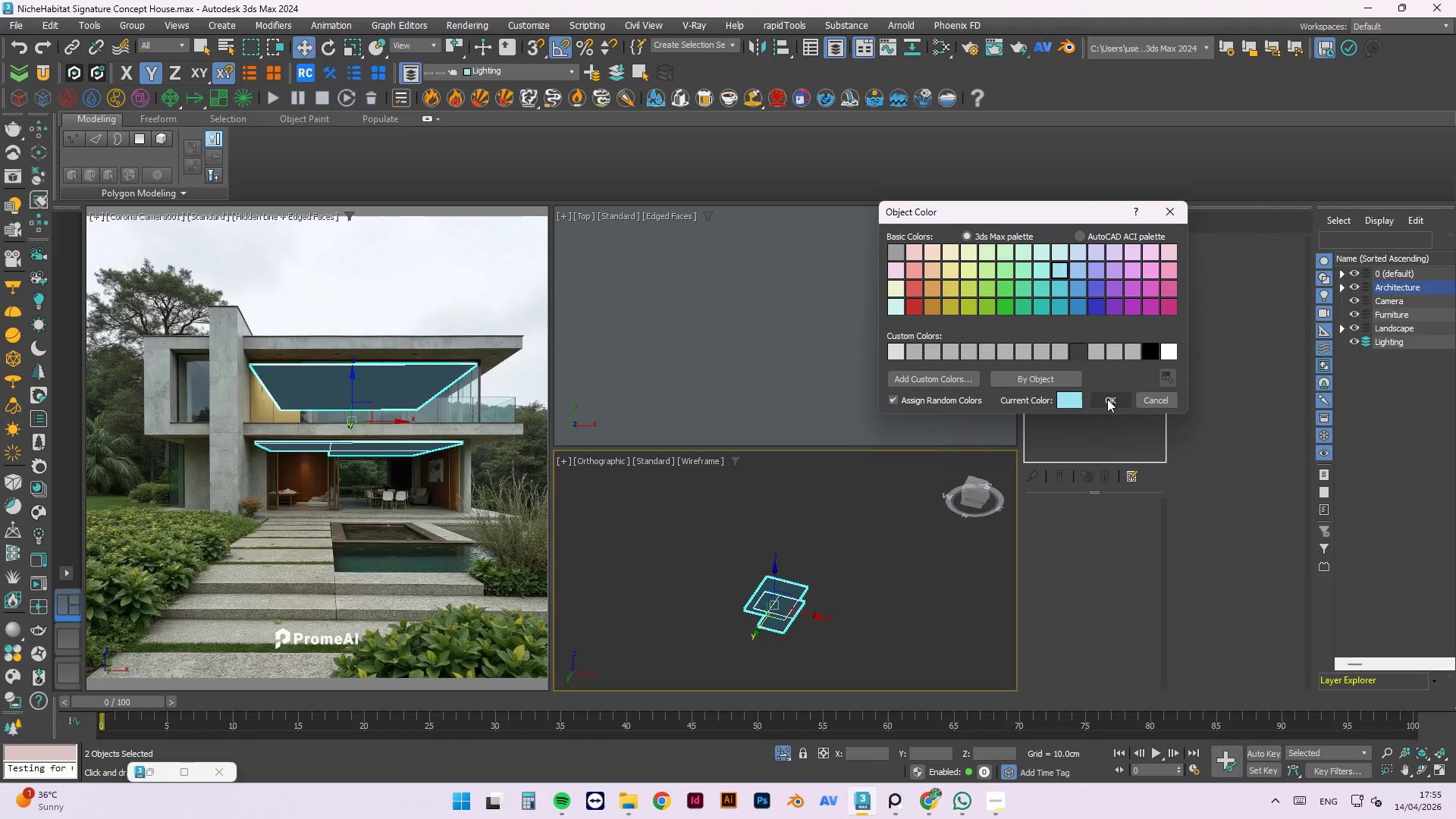 
left_click([1107, 404])
 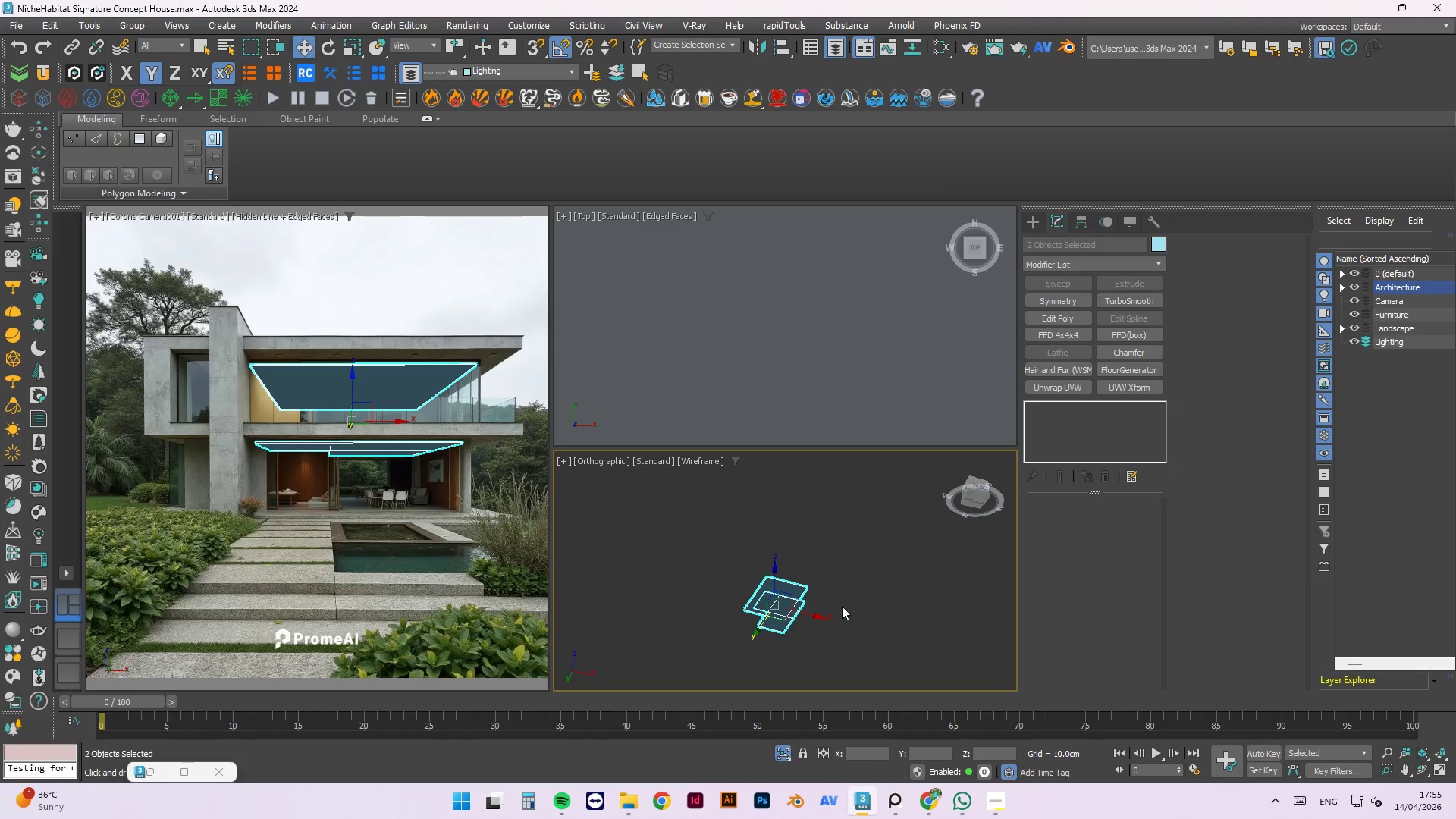 
left_click([875, 520])
 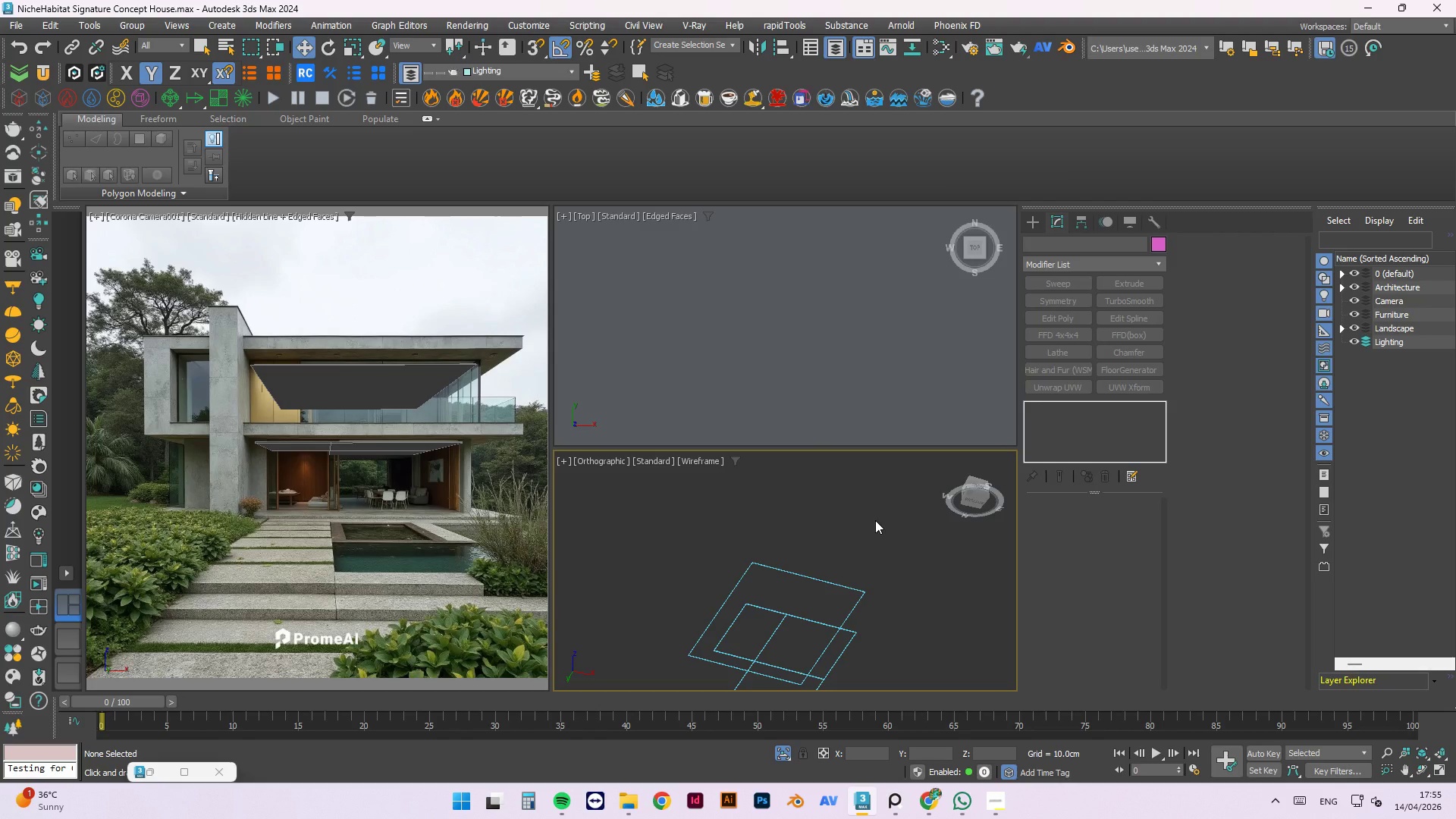 
scroll: coordinate [775, 585], scroll_direction: up, amount: 3.0
 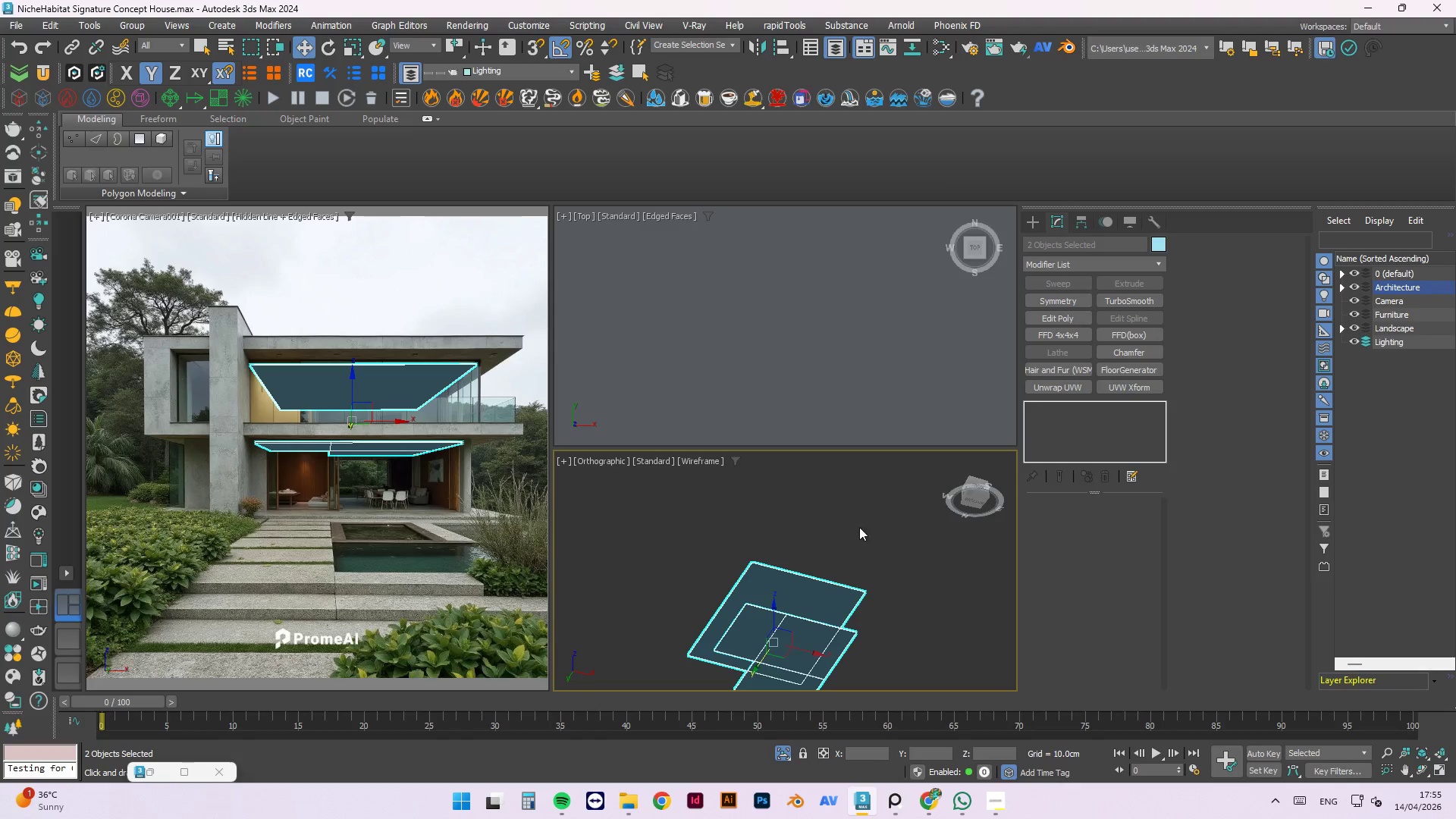 
key(Control+ControlLeft)
 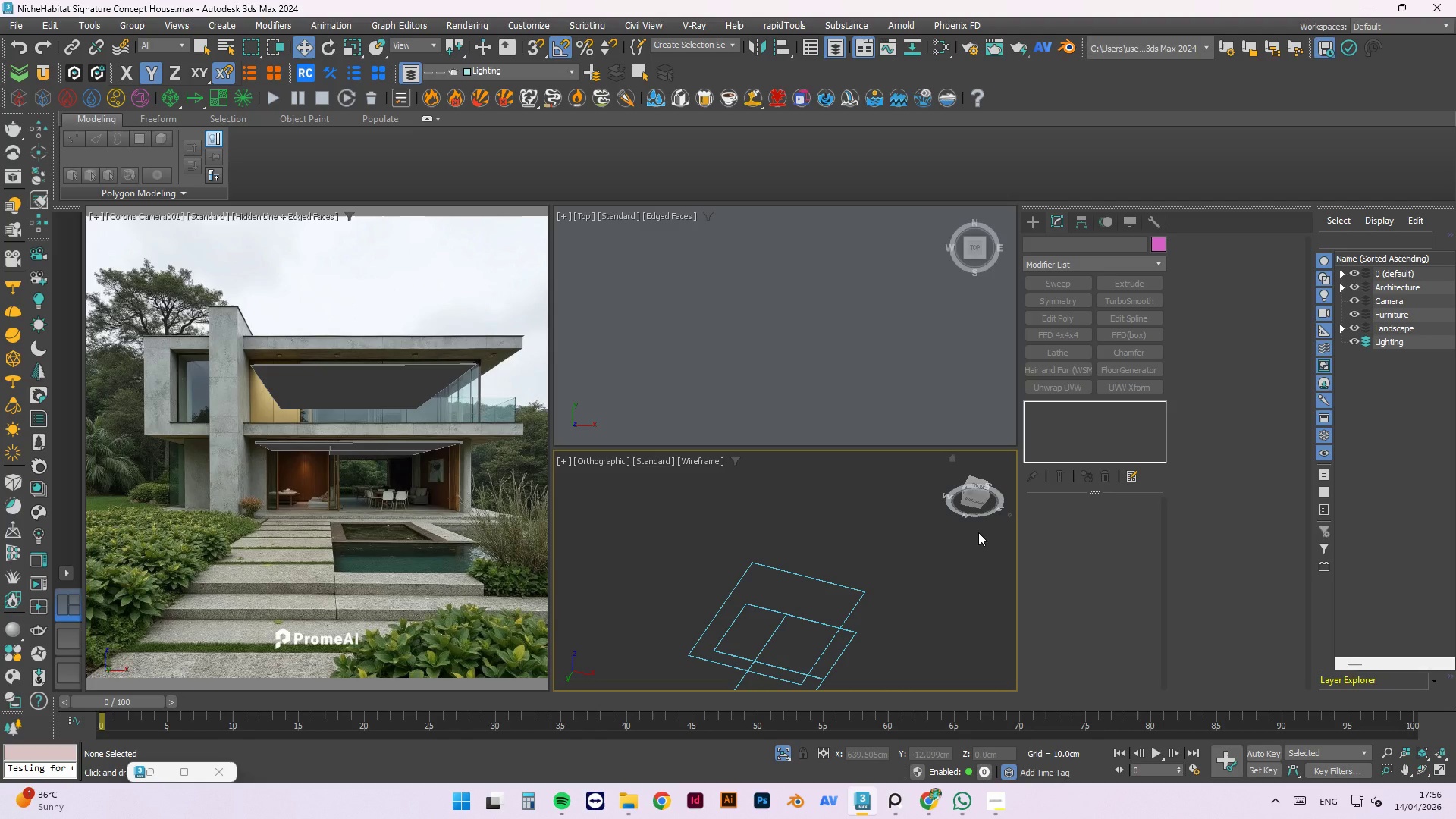 
wait(30.42)
 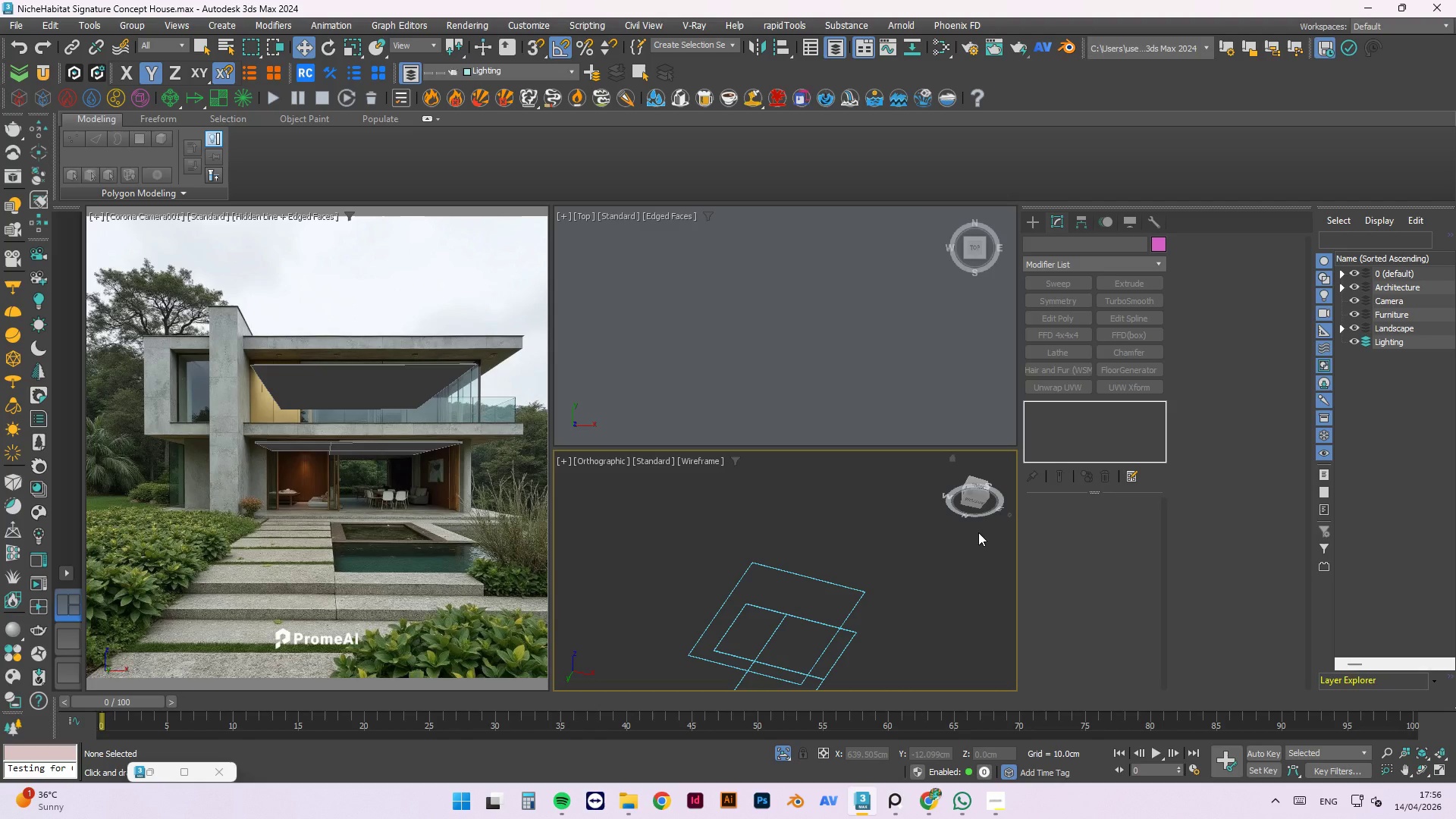 
left_click([768, 528])
 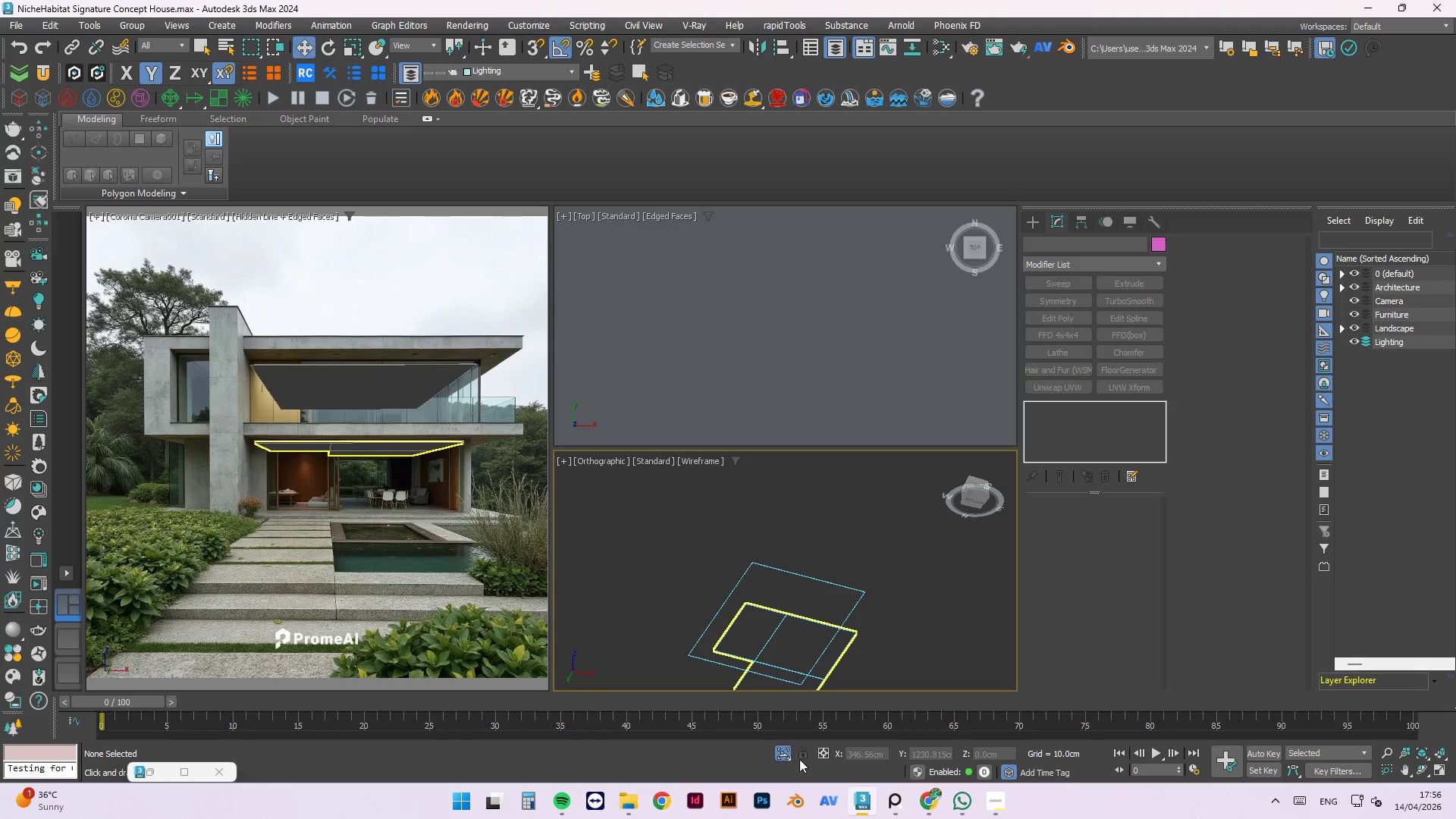 
left_click([786, 748])
 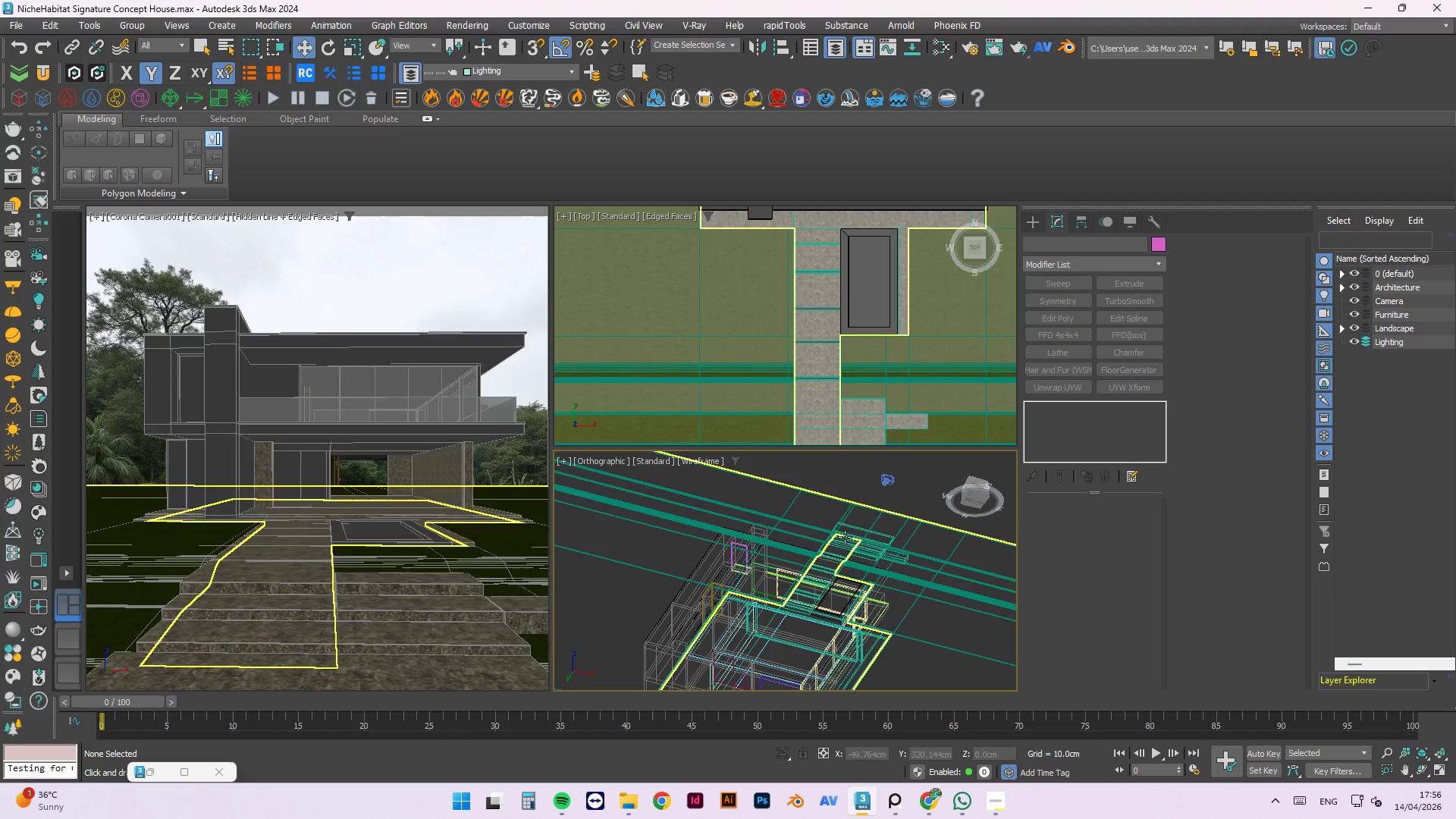 
scroll: coordinate [811, 544], scroll_direction: down, amount: 2.0
 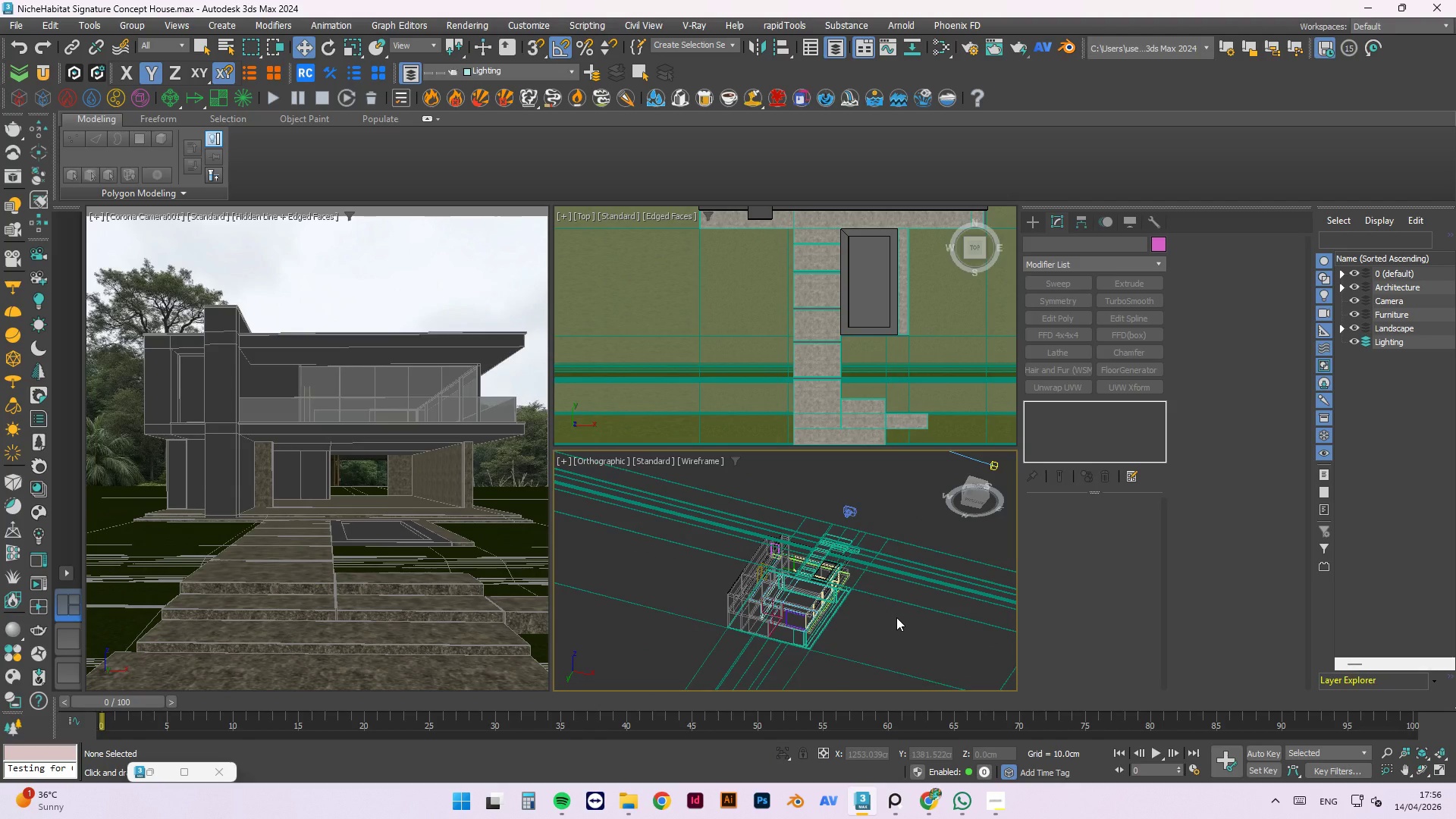 
key(F3)
 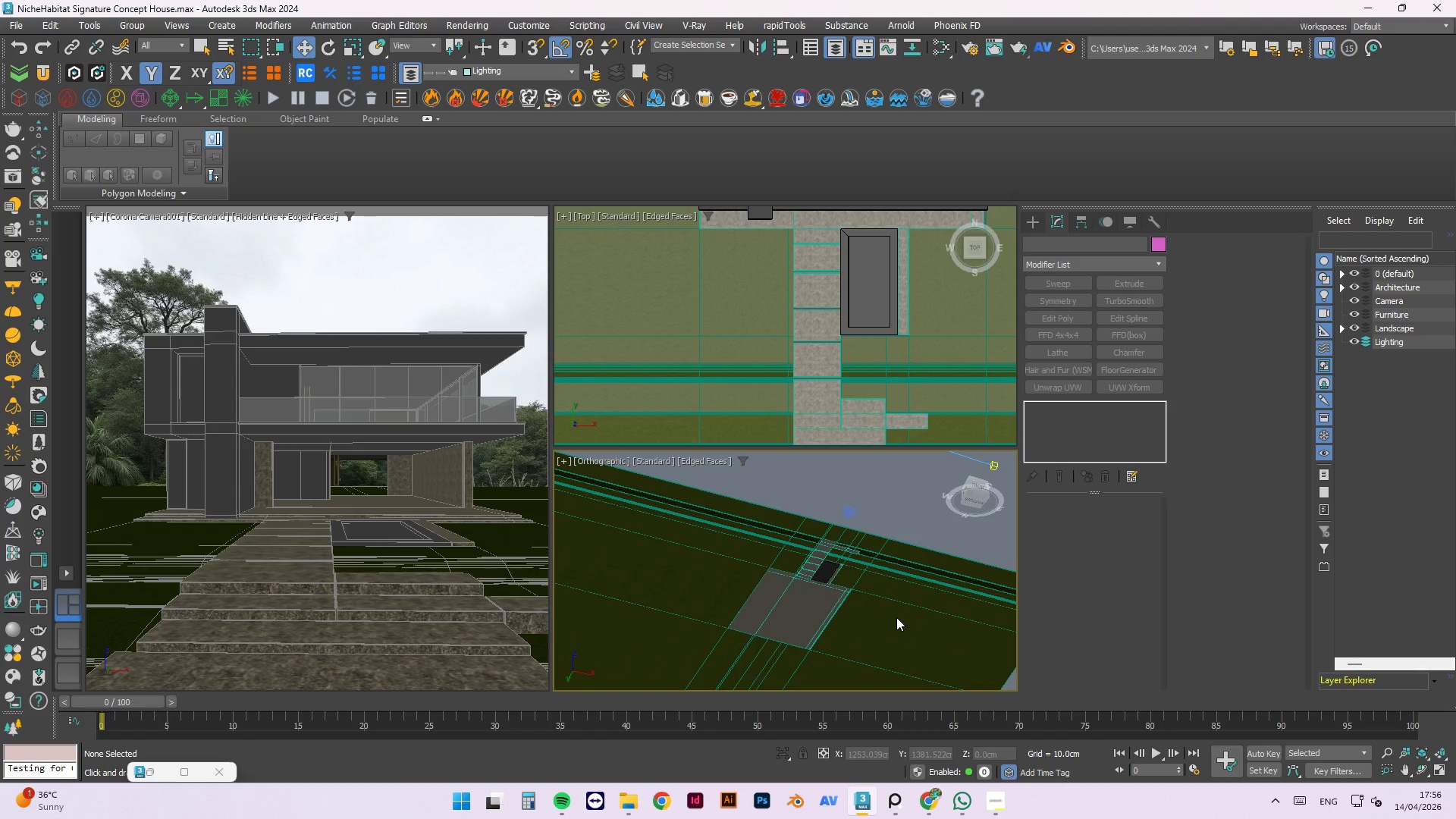 
key(F4)
 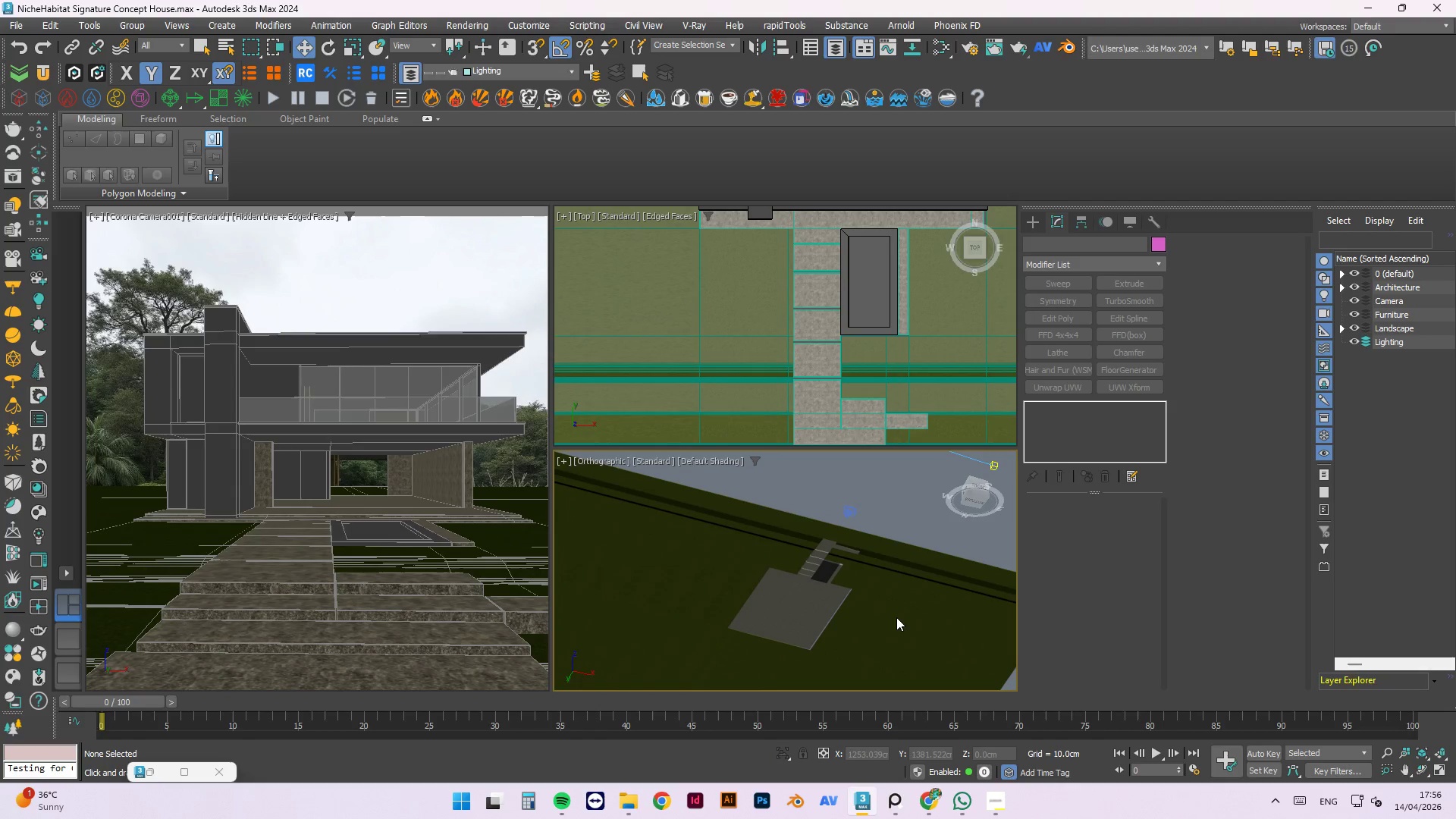 
key(Control+S)
 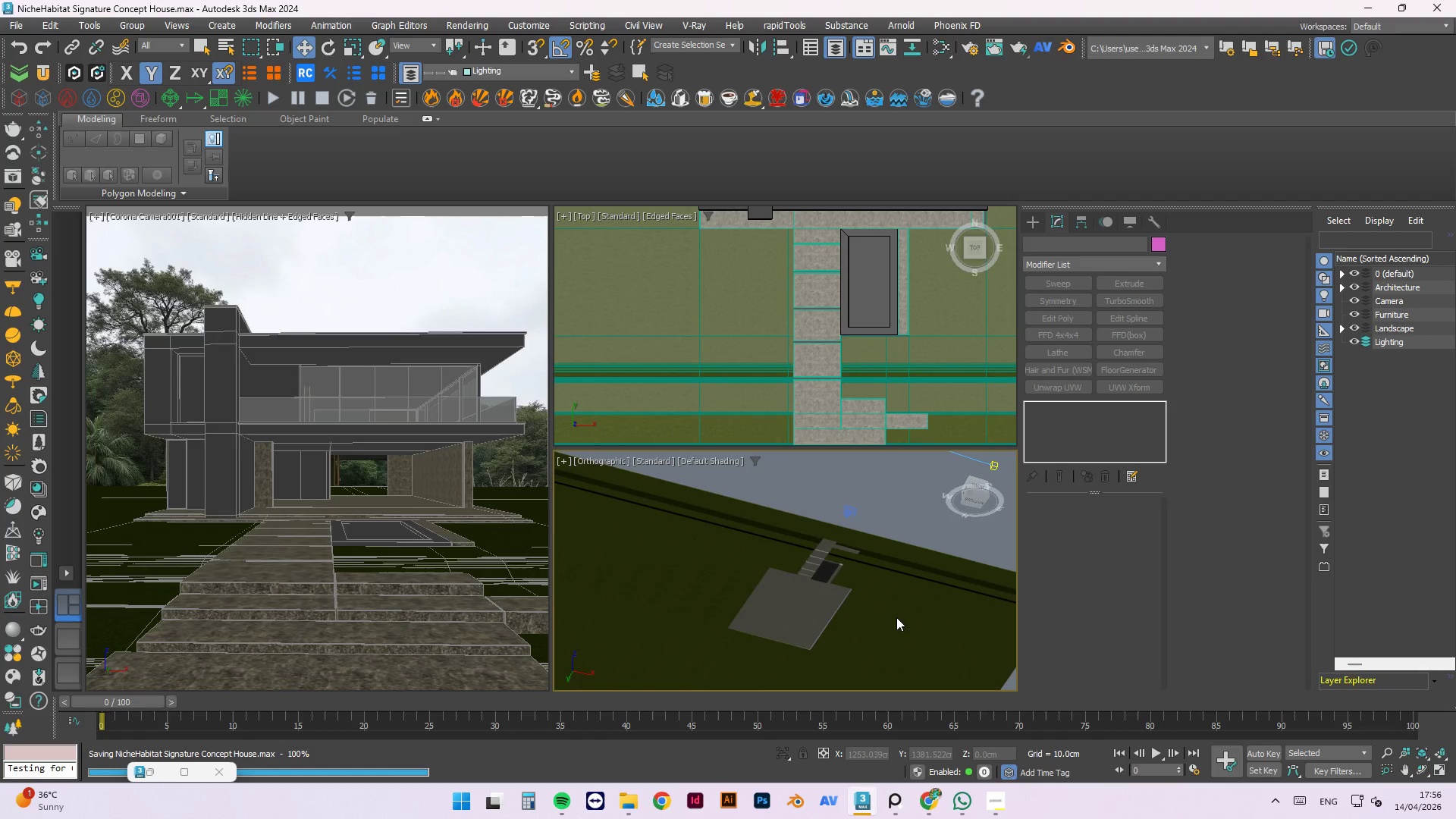 
scroll: coordinate [971, 607], scroll_direction: down, amount: 1.0
 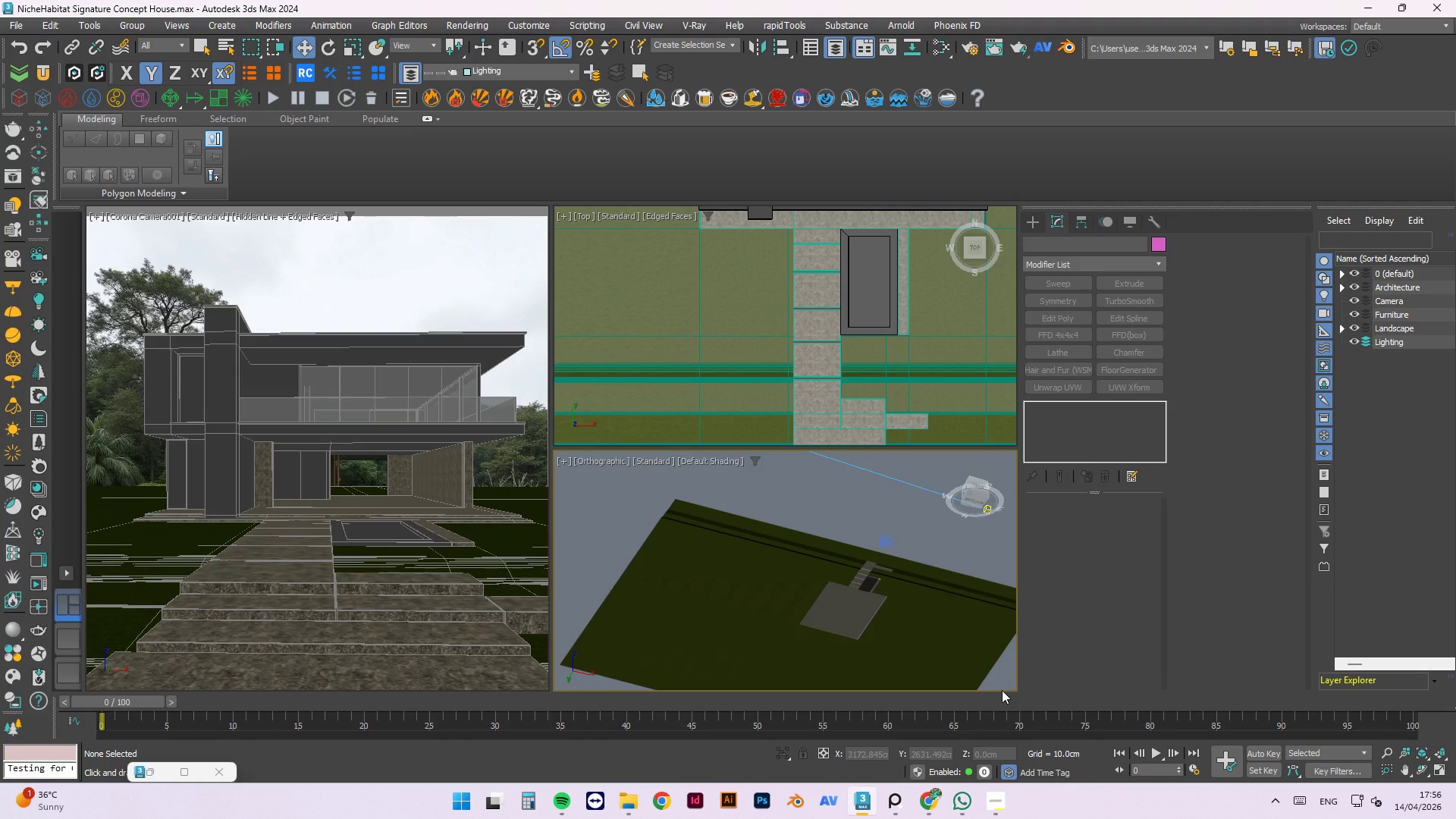 
wait(23.6)
 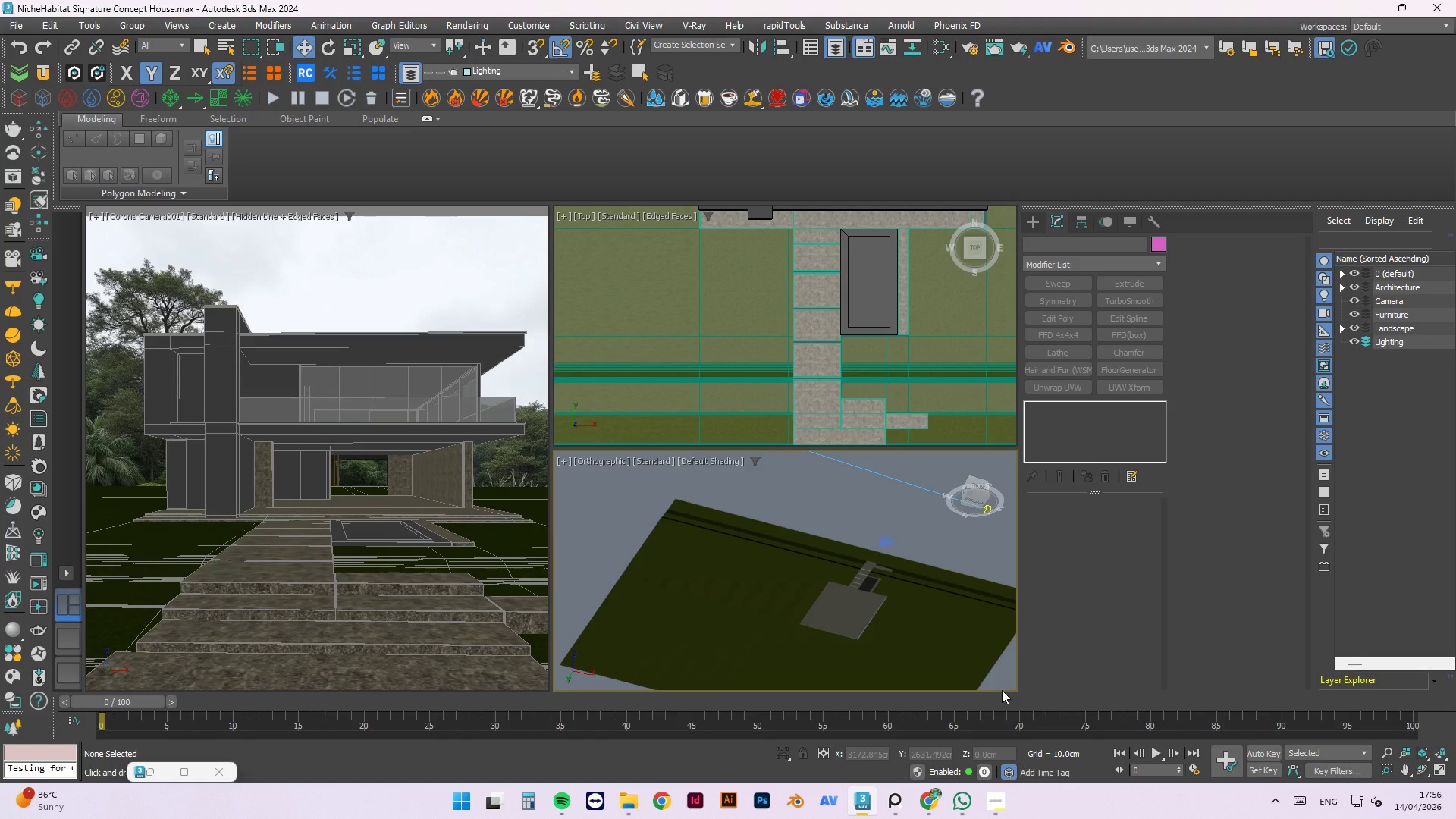 
scroll: coordinate [681, 516], scroll_direction: up, amount: 2.0
 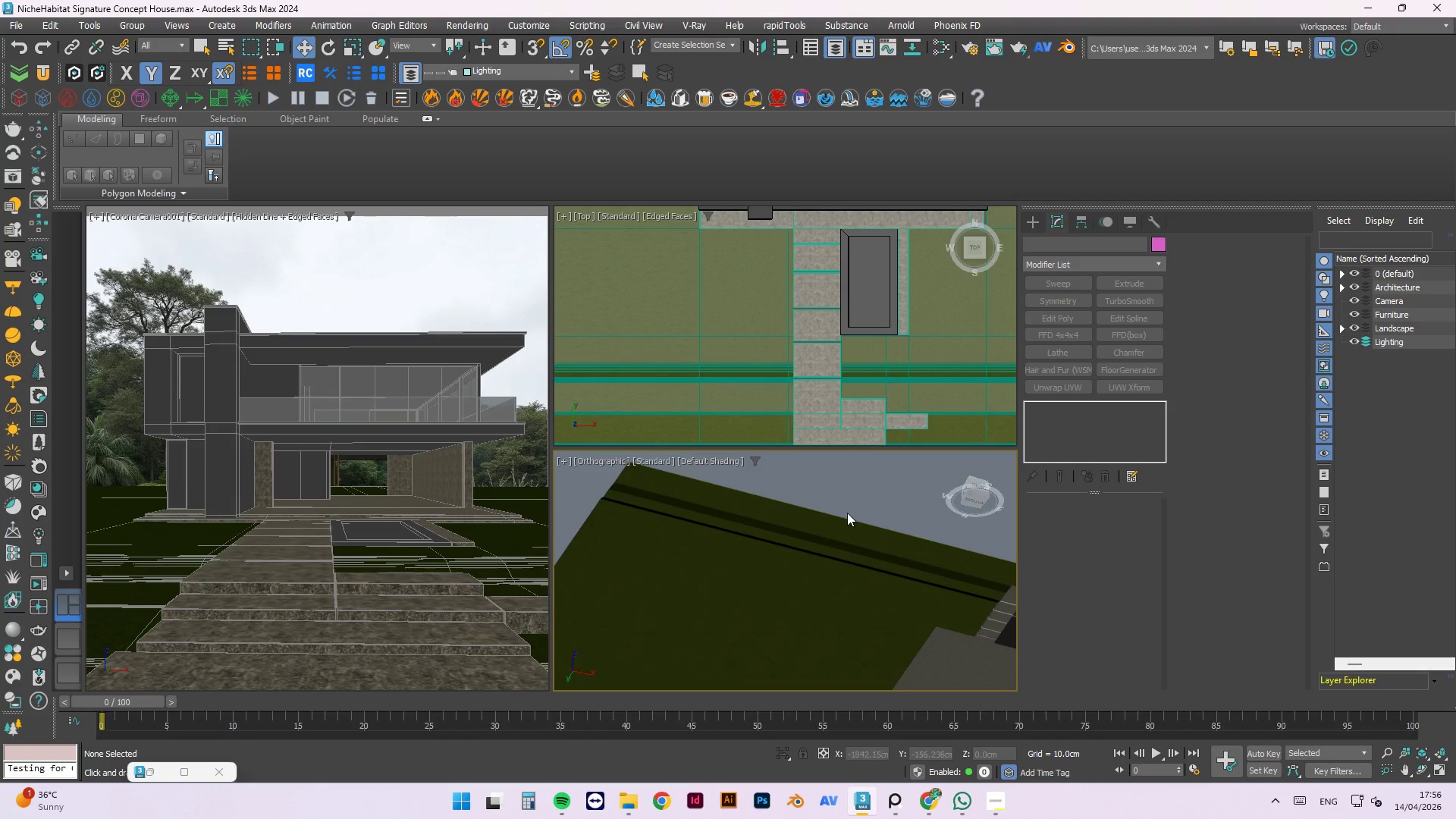 
scroll: coordinate [817, 492], scroll_direction: down, amount: 1.0
 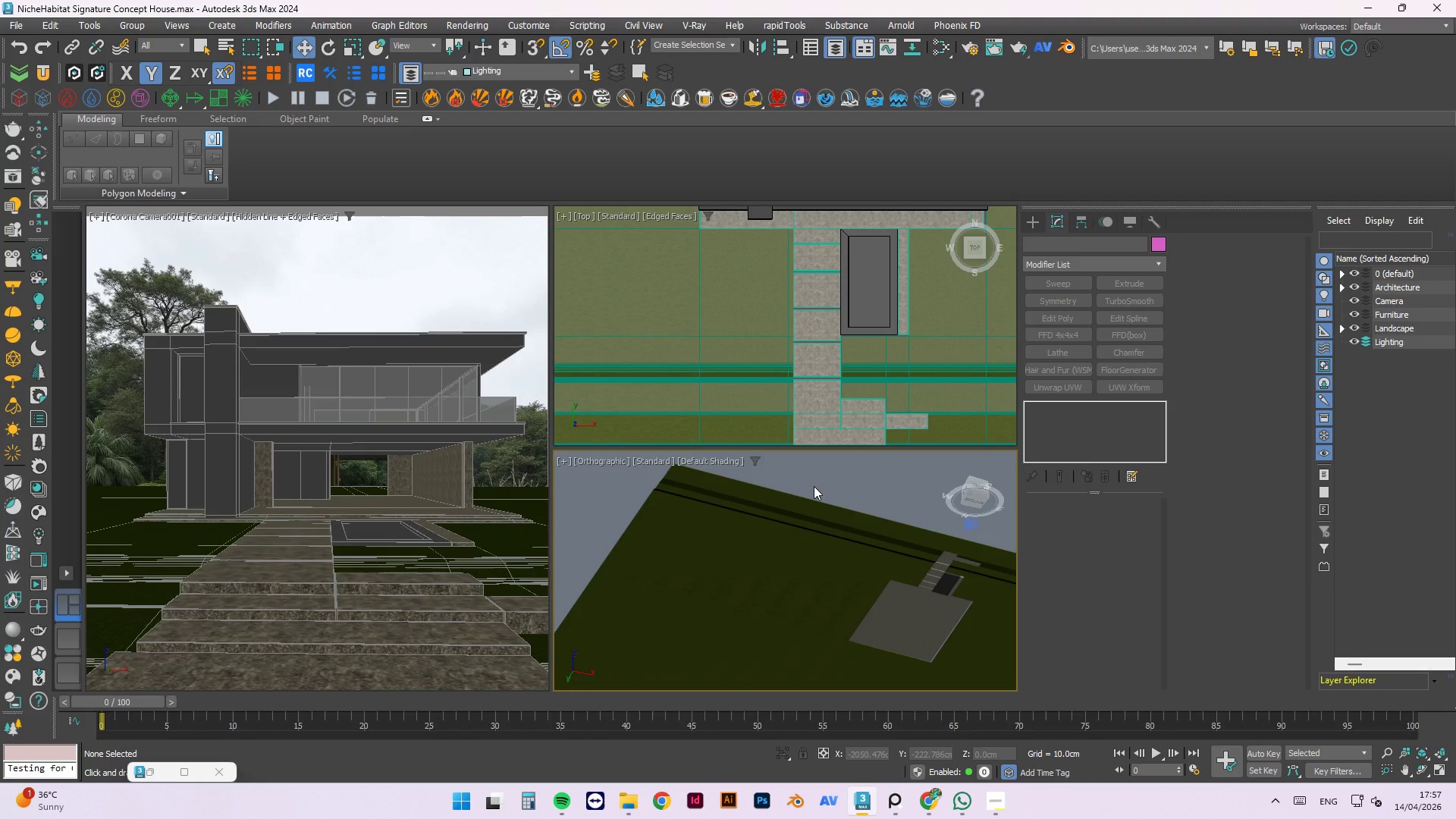 
wait(19.6)
 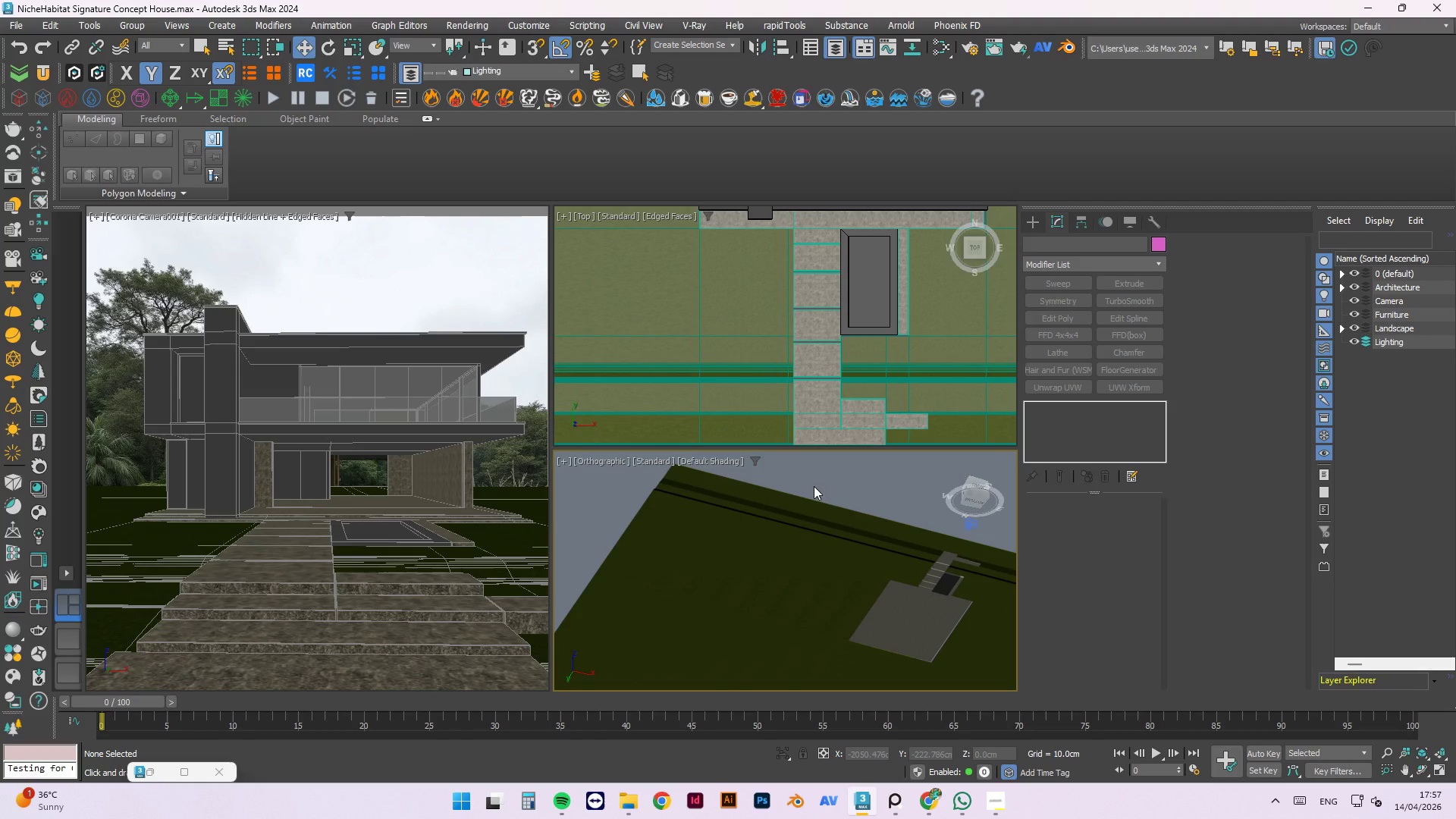 
left_click([30, 588])
 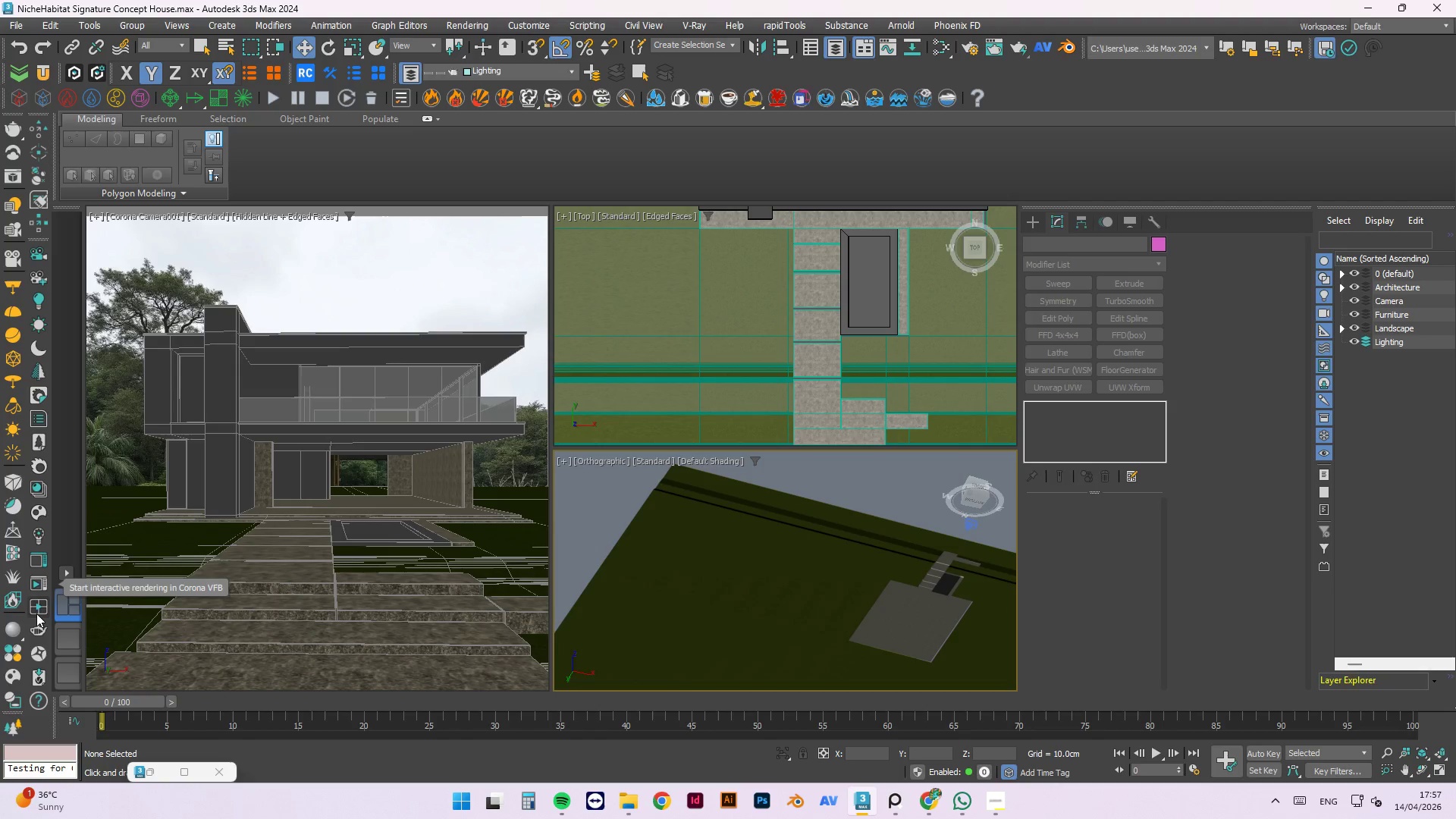 
left_click([39, 582])
 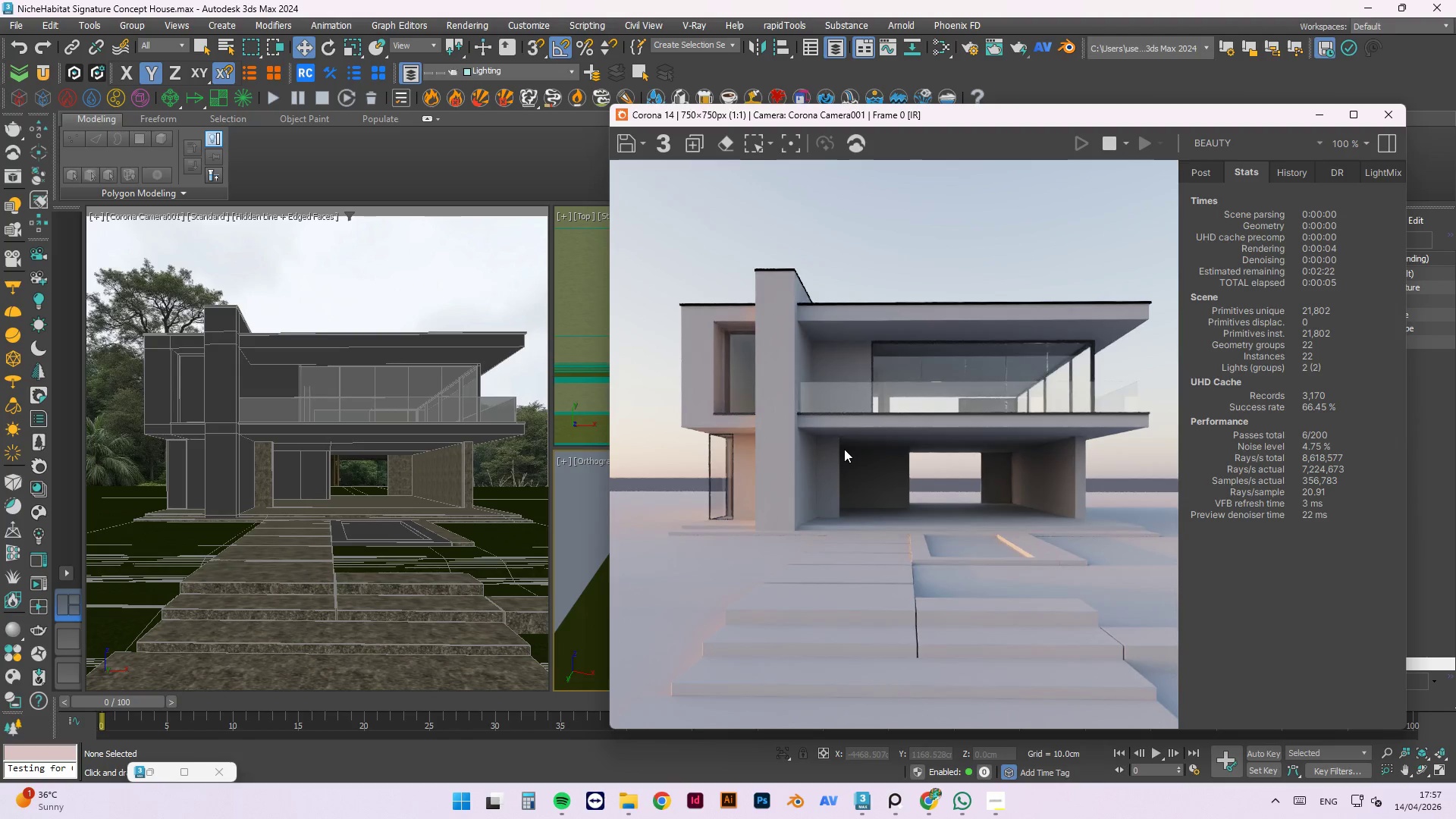 
wait(7.69)
 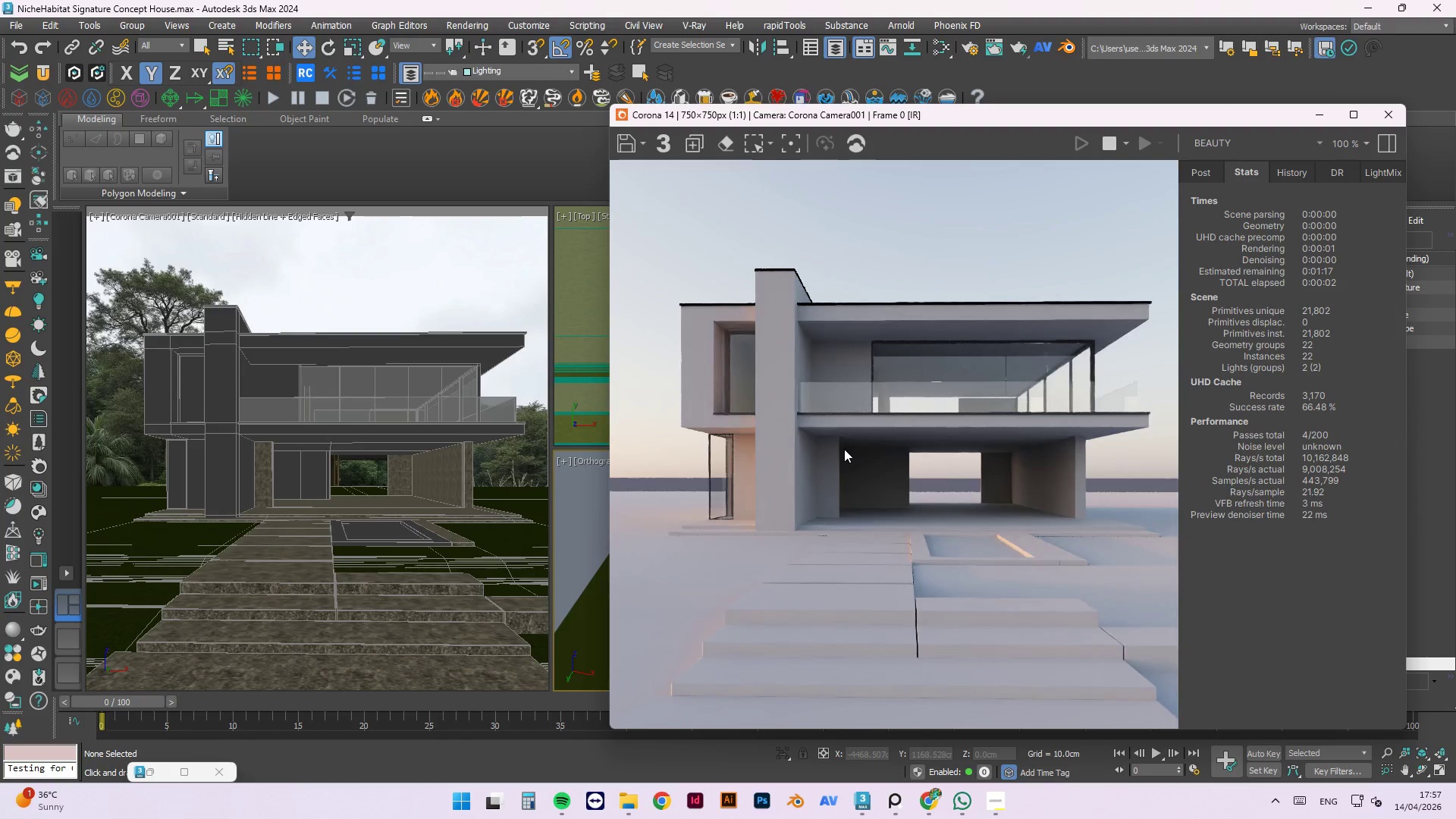 
left_click([999, 807])
 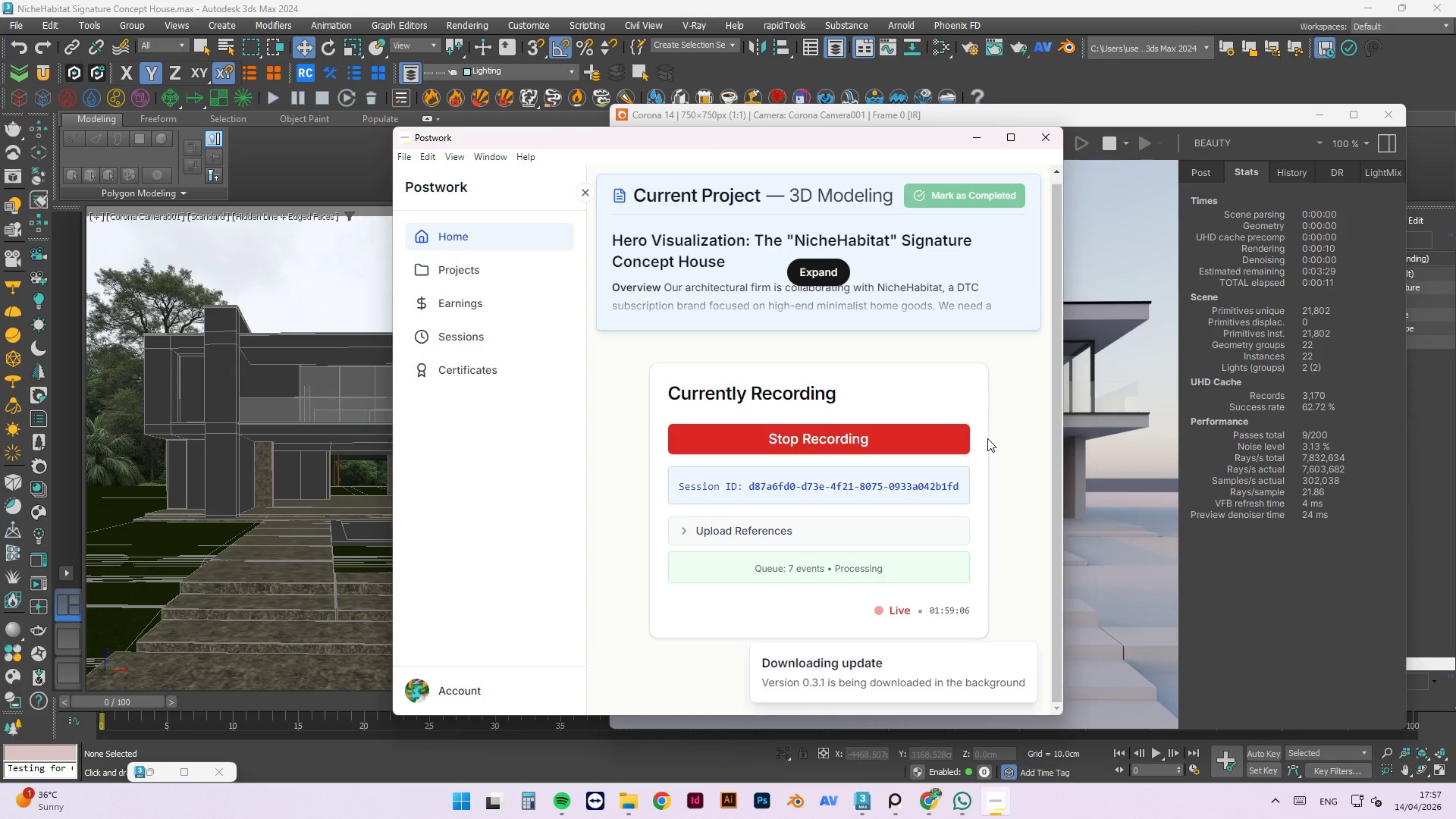 
wait(9.09)
 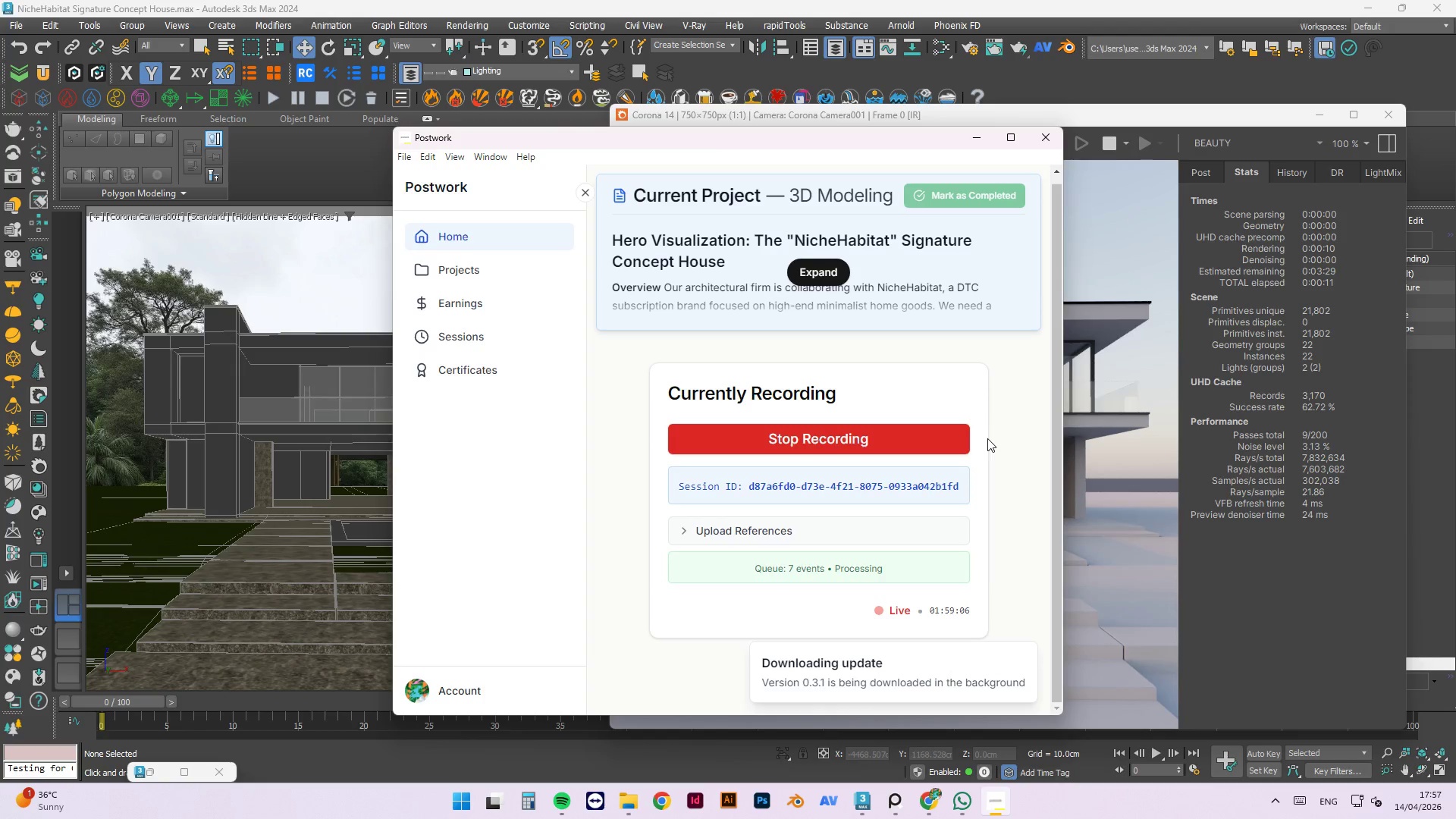 
left_click([971, 142])
 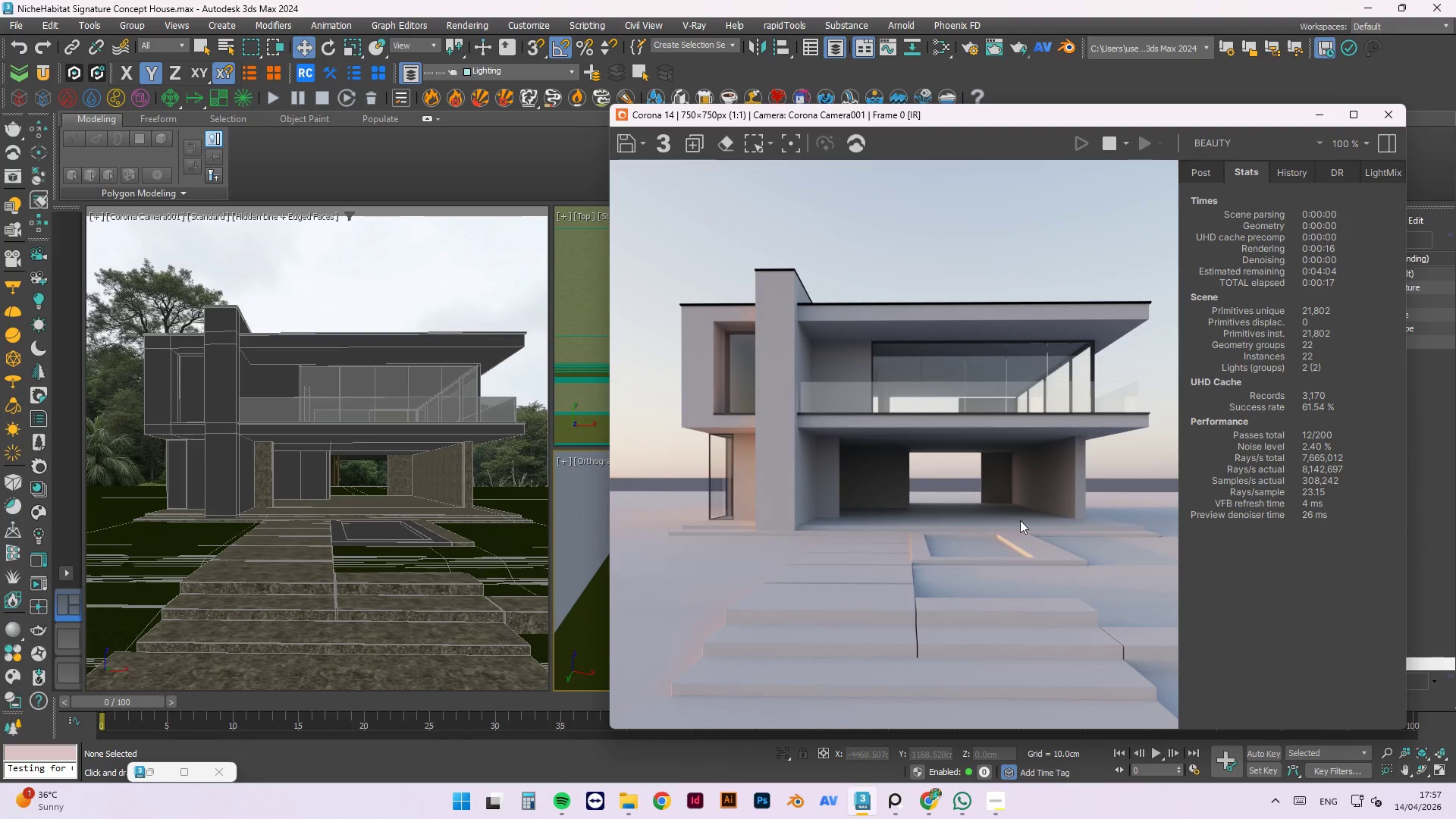 
scroll: coordinate [1019, 532], scroll_direction: up, amount: 1.0
 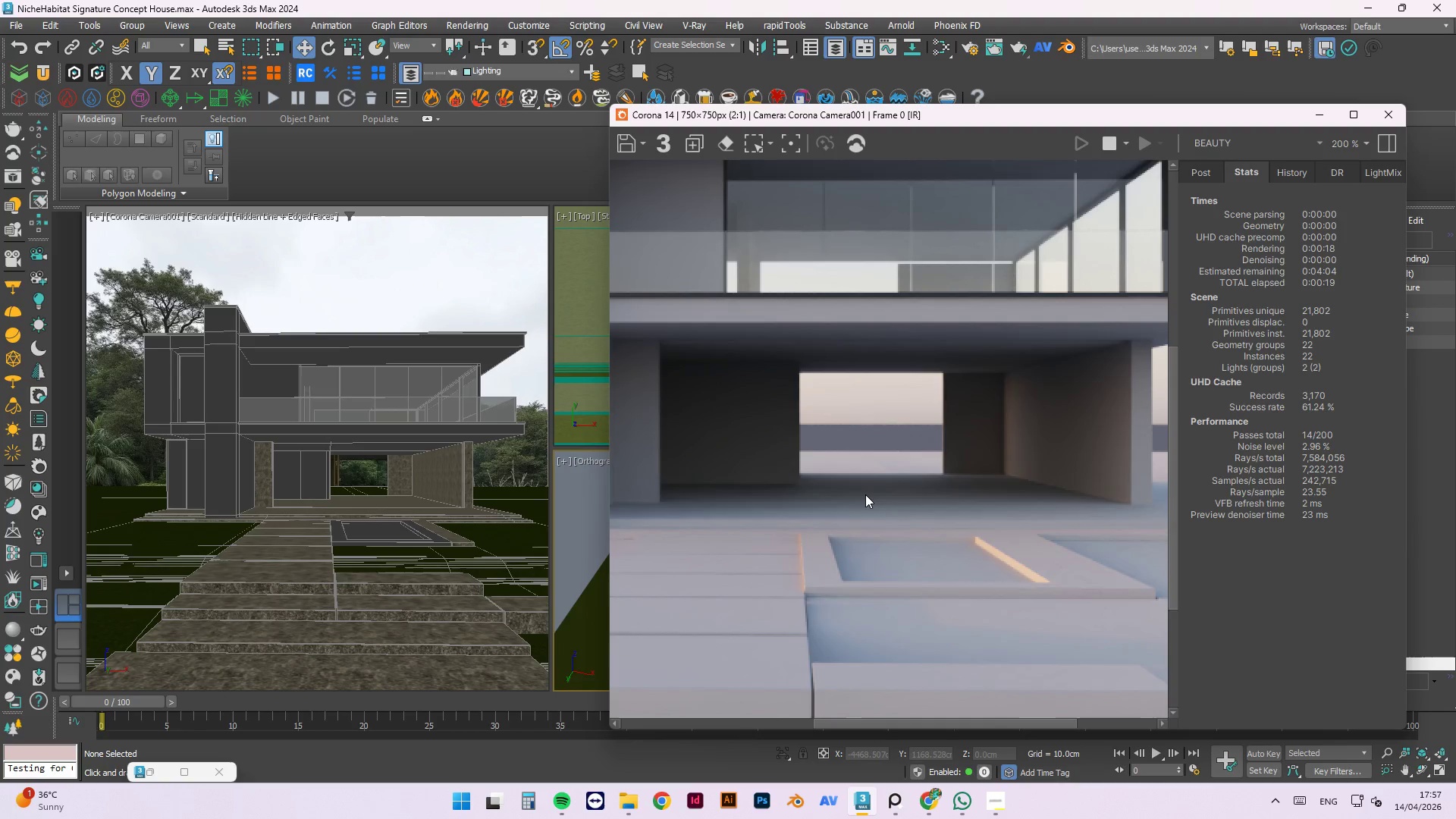 
scroll: coordinate [883, 585], scroll_direction: down, amount: 2.0
 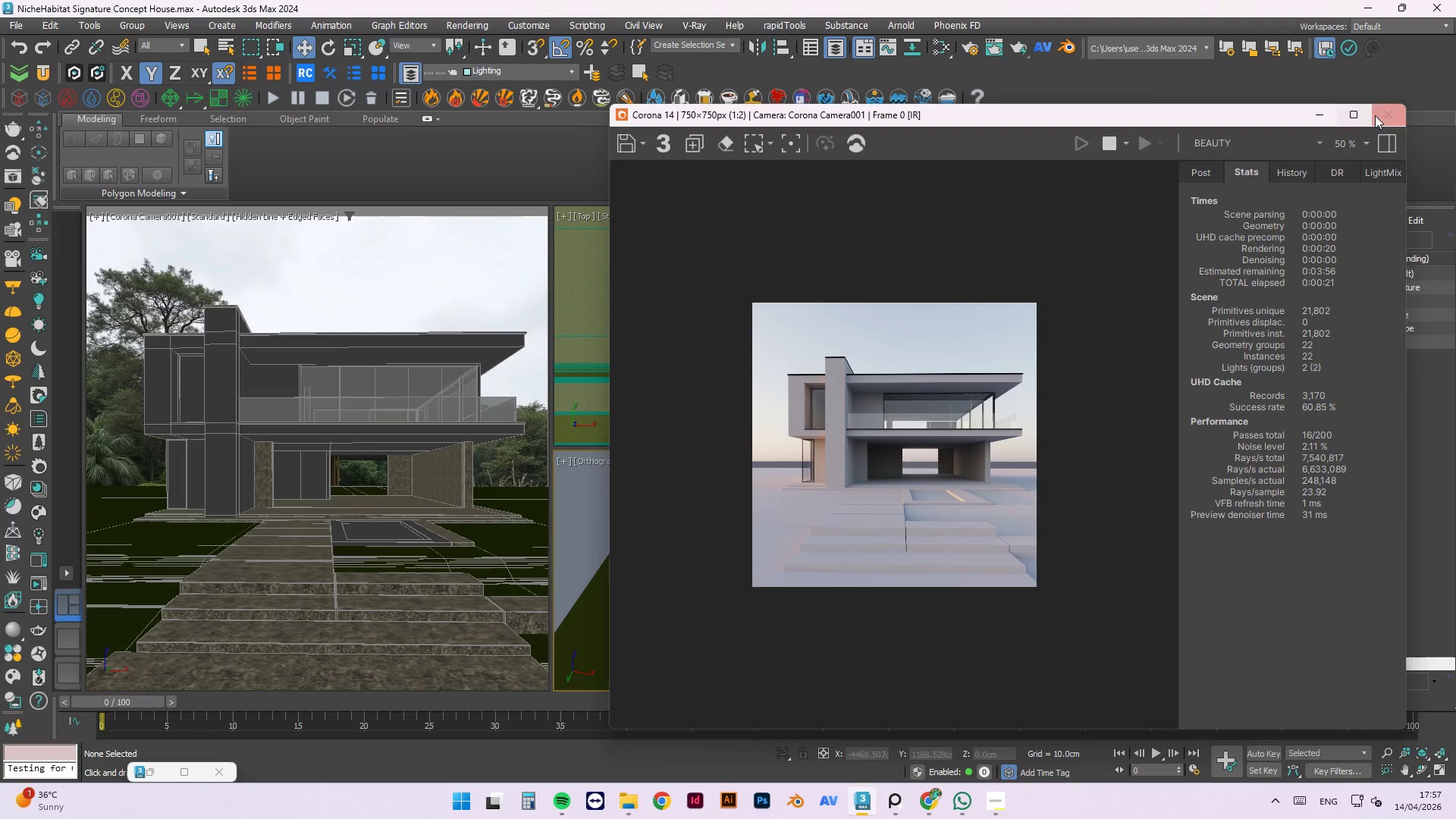 
left_click([1376, 115])
 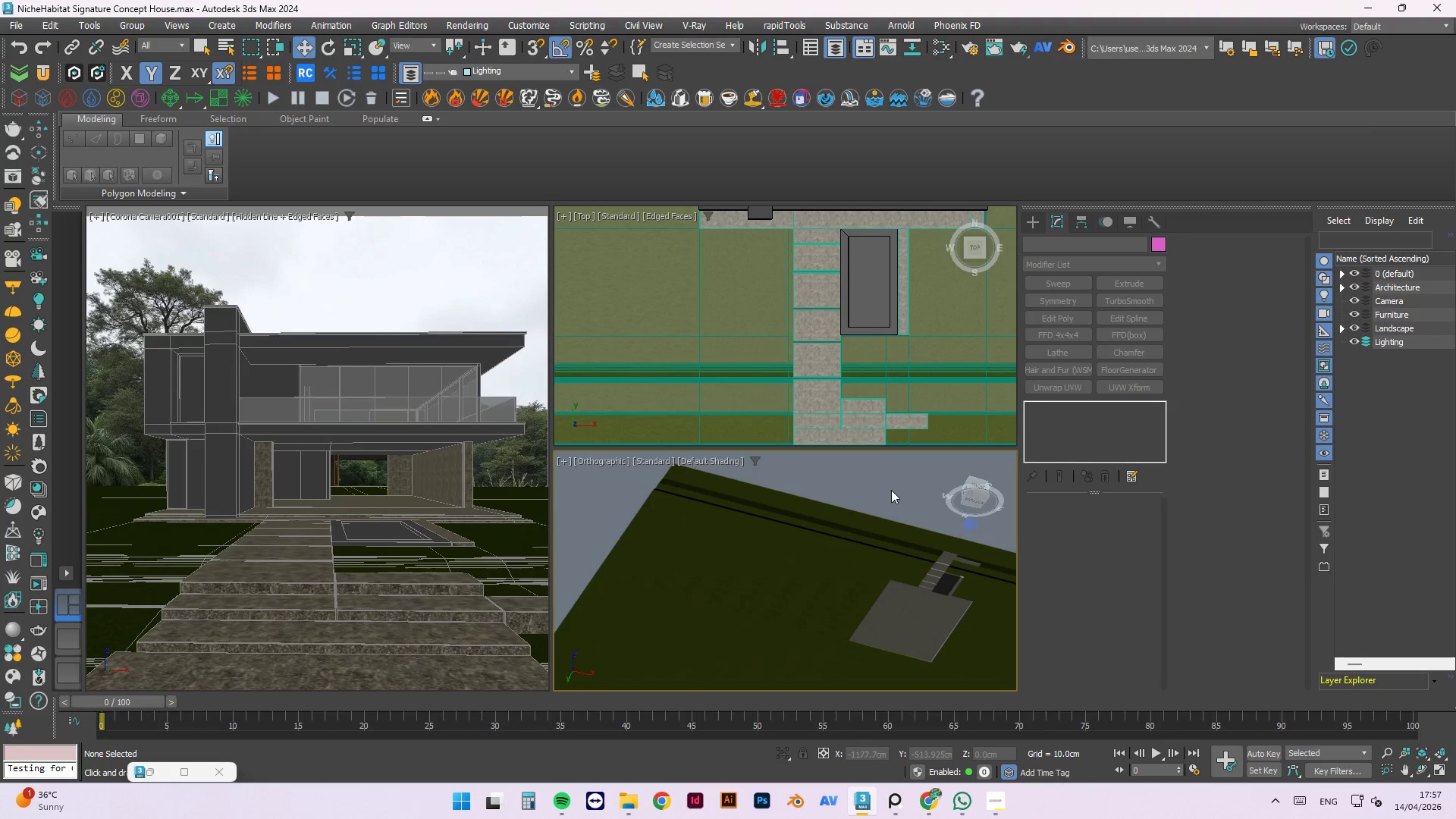 
left_click([891, 490])
 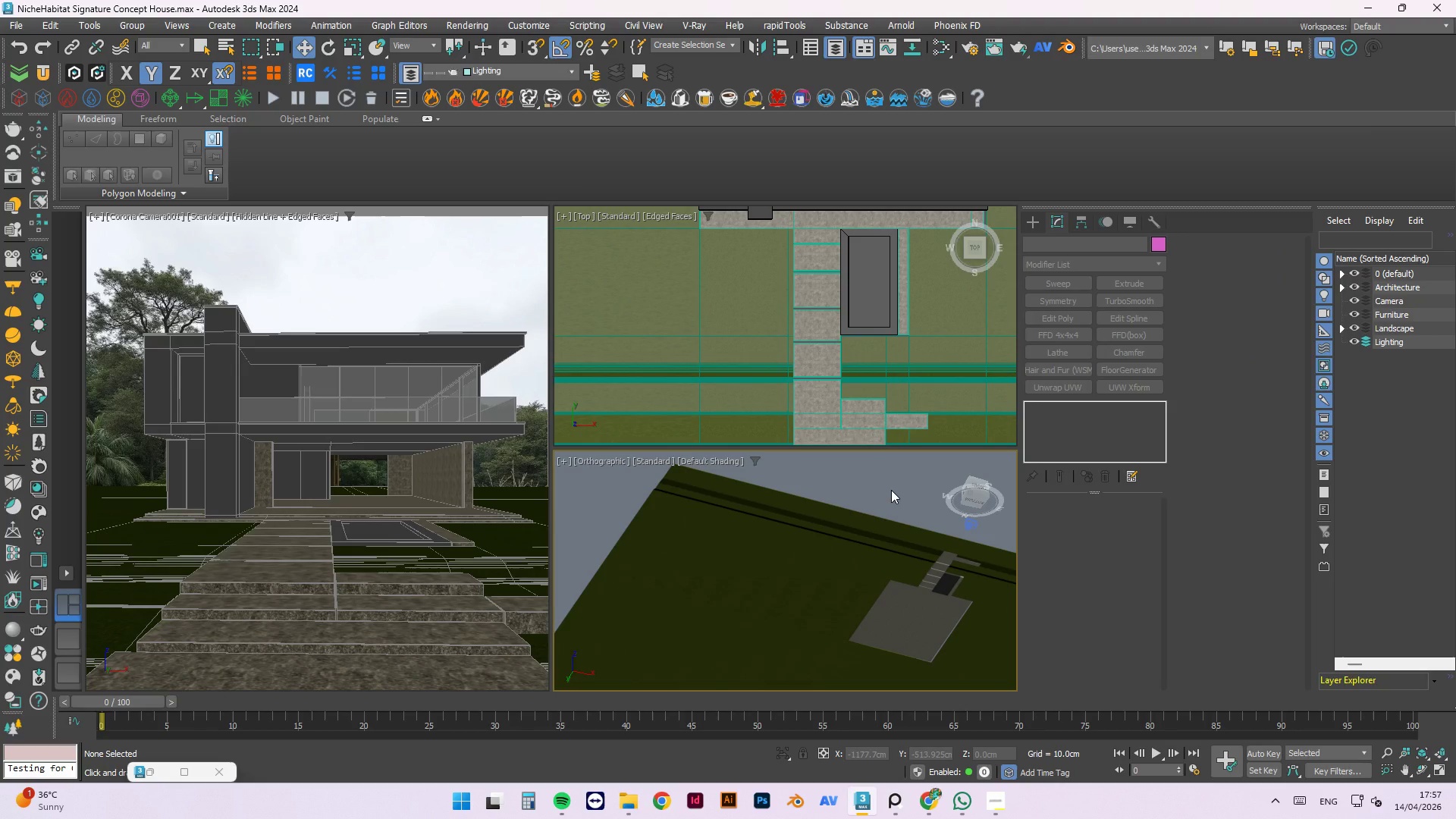 
wait(15.41)
 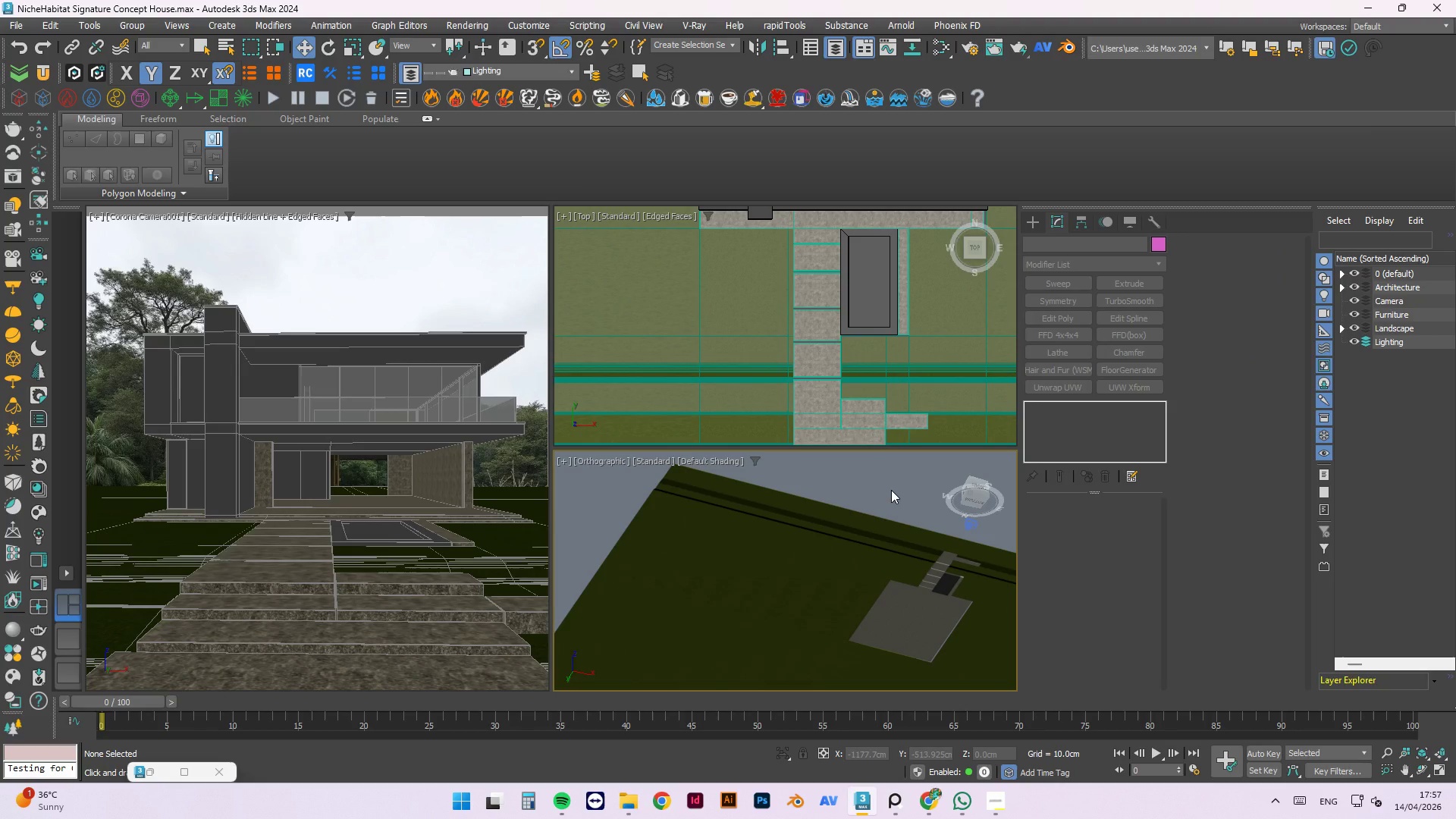 
key(Control+S)
 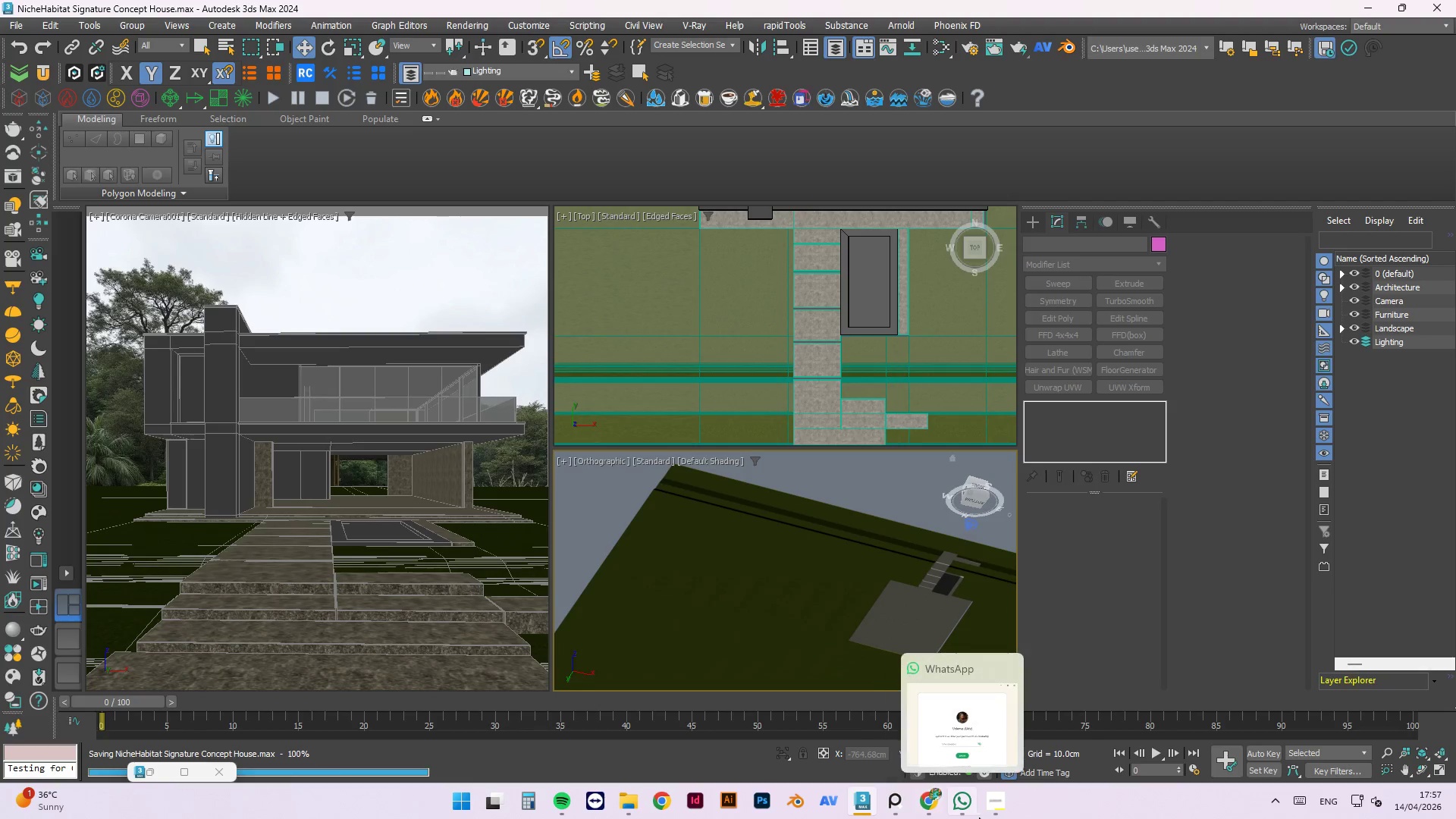 
left_click([993, 816])
 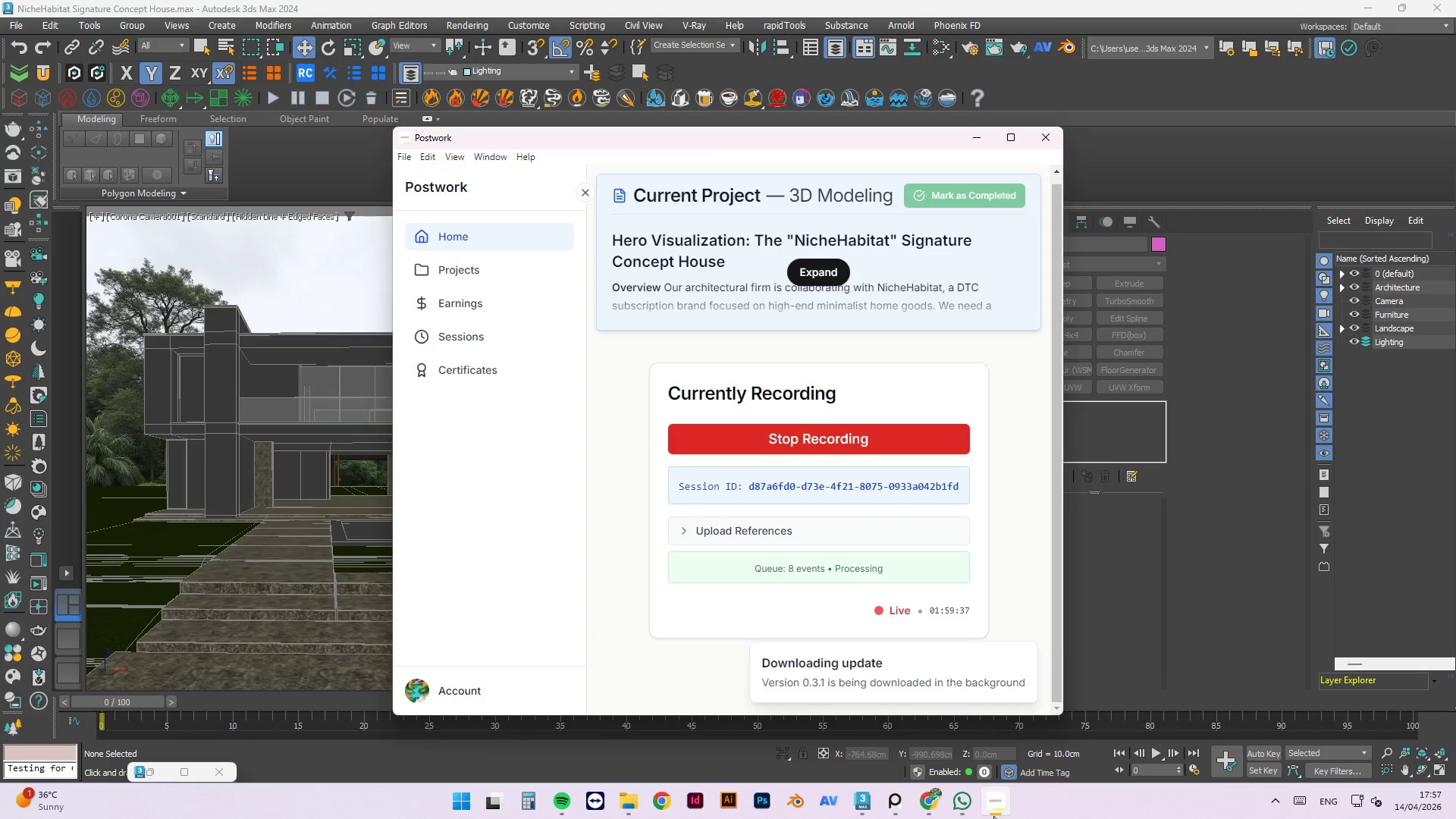 
left_click([993, 816])
 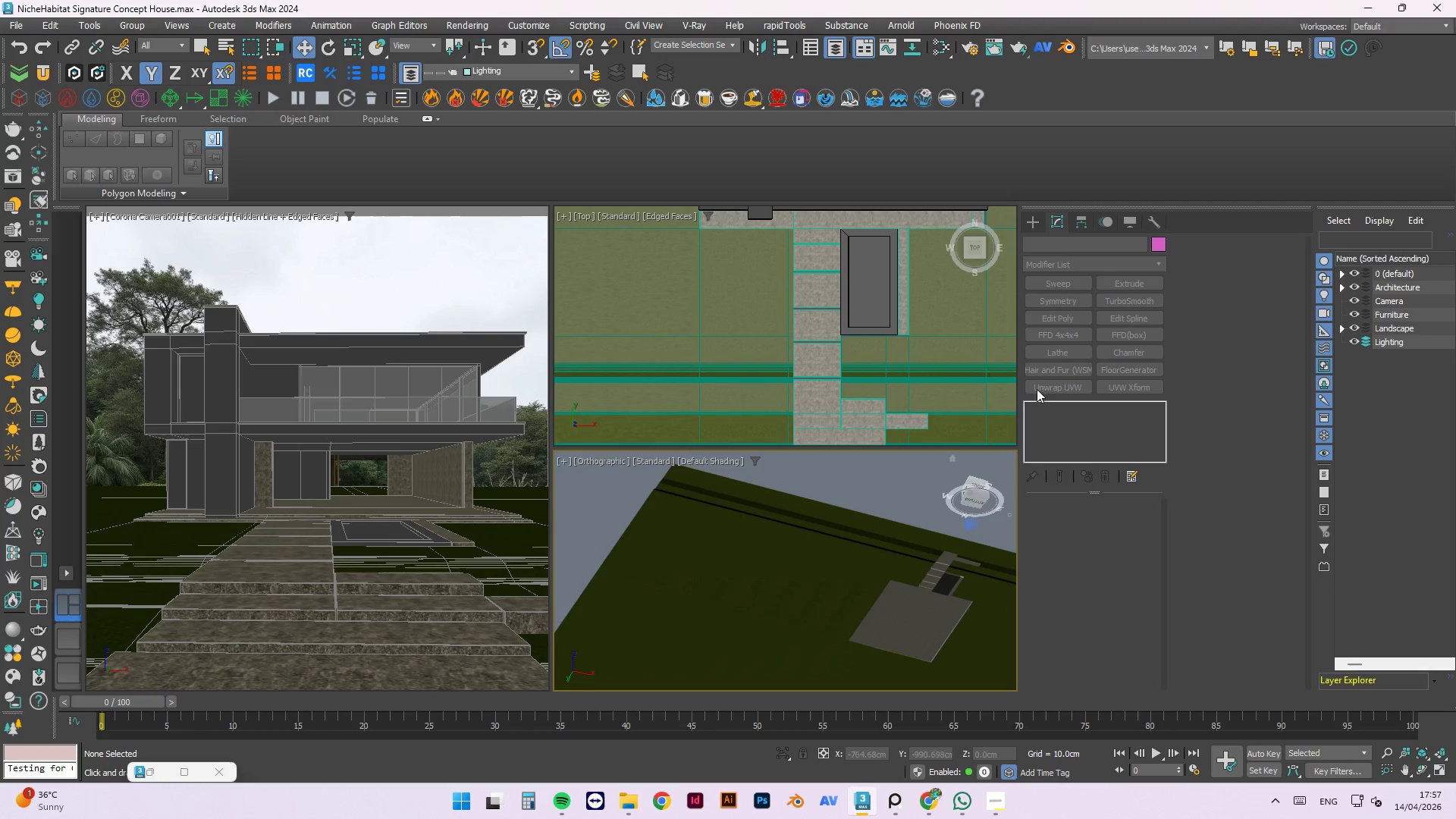 
scroll: coordinate [802, 479], scroll_direction: down, amount: 1.0
 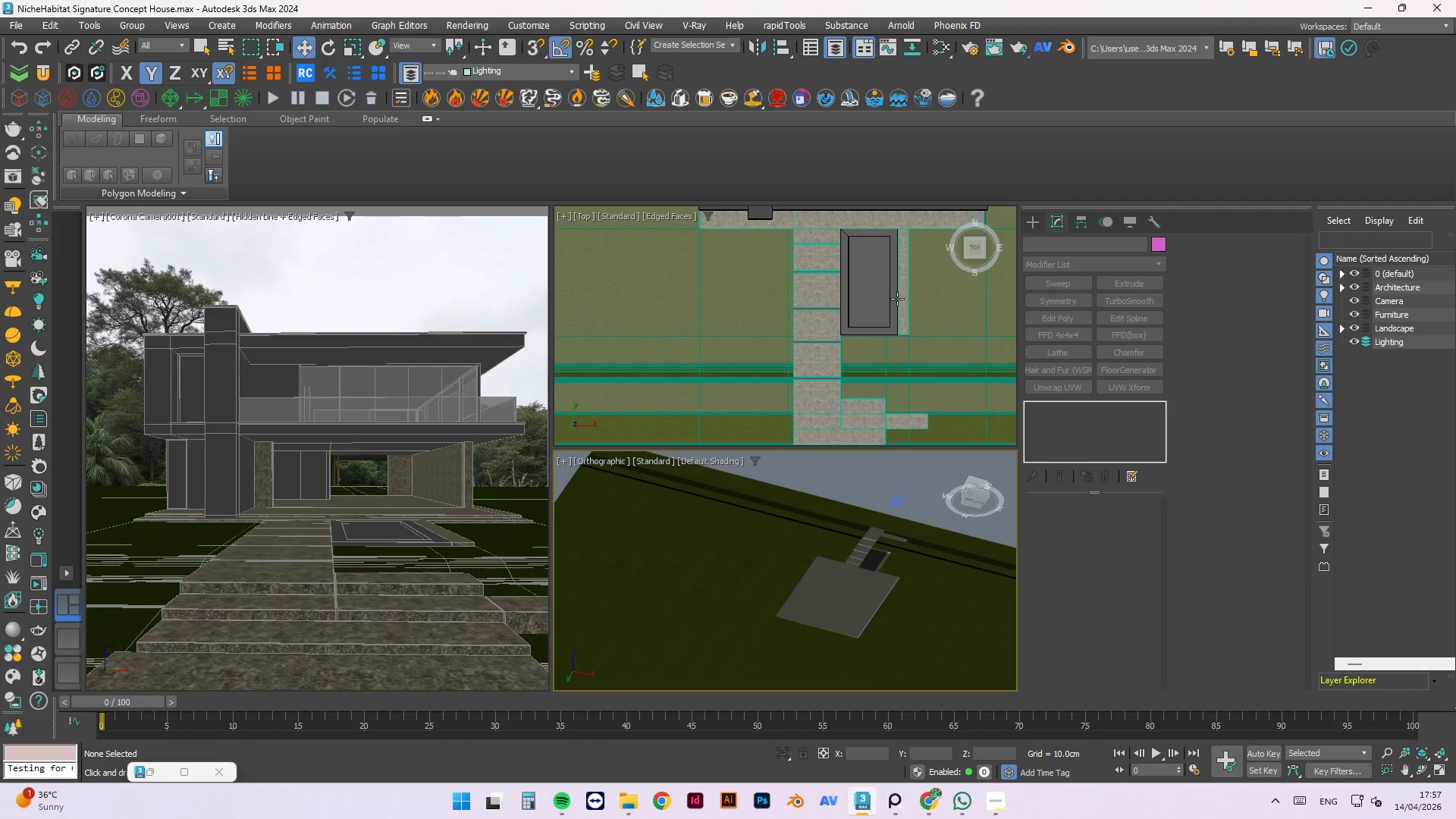 
key(Control+S)
 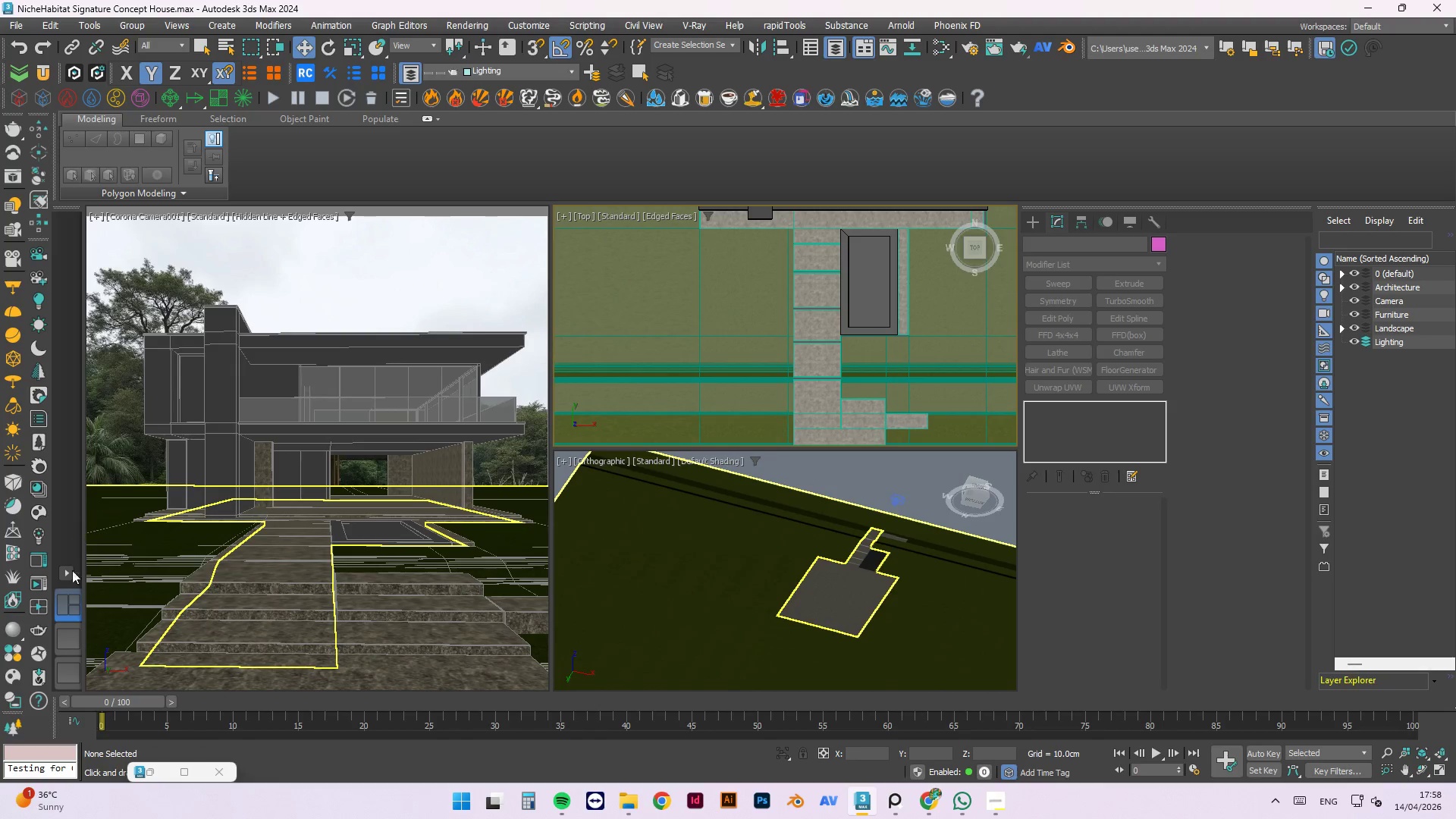 
left_click([42, 577])
 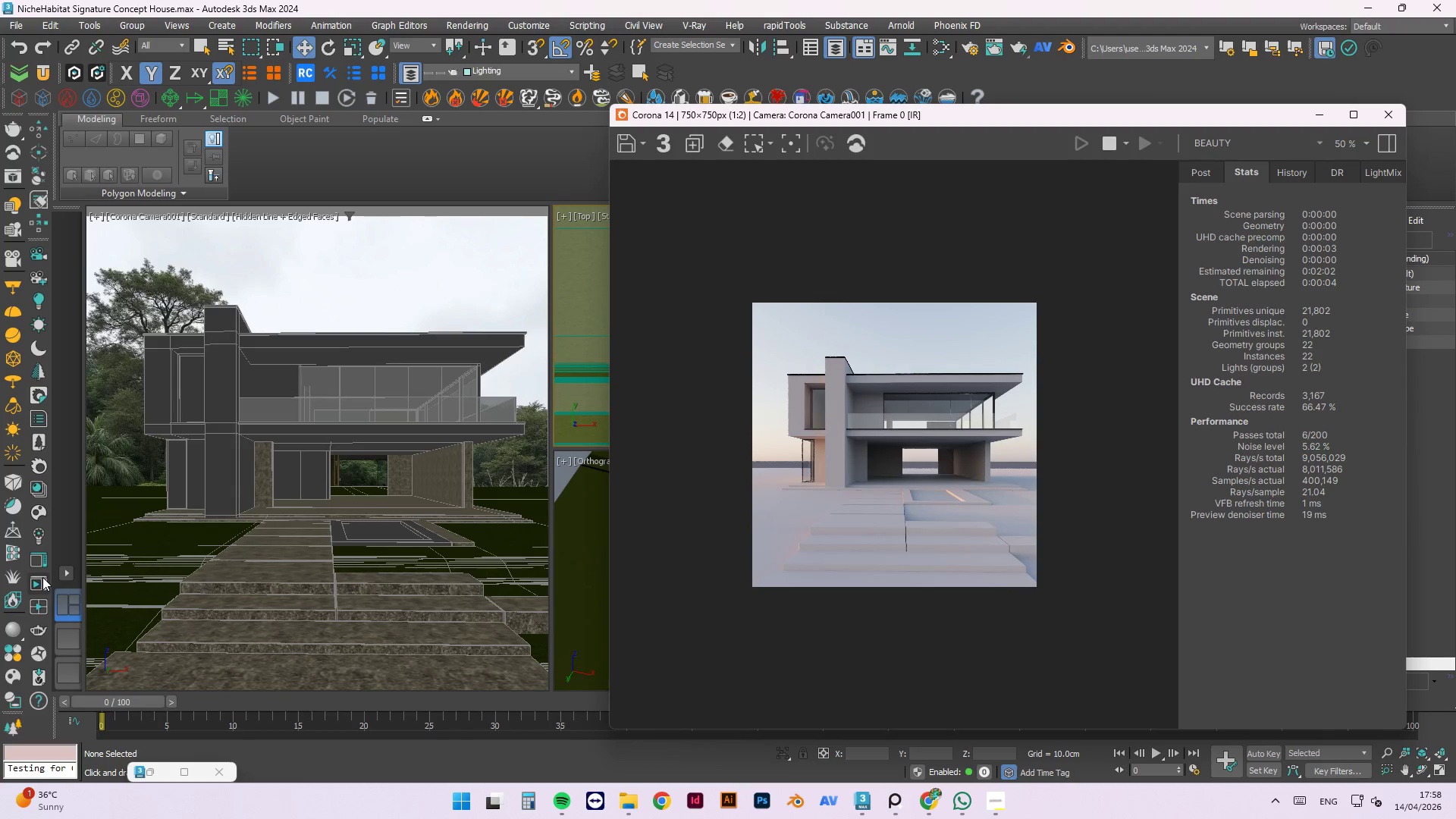 
wait(6.25)
 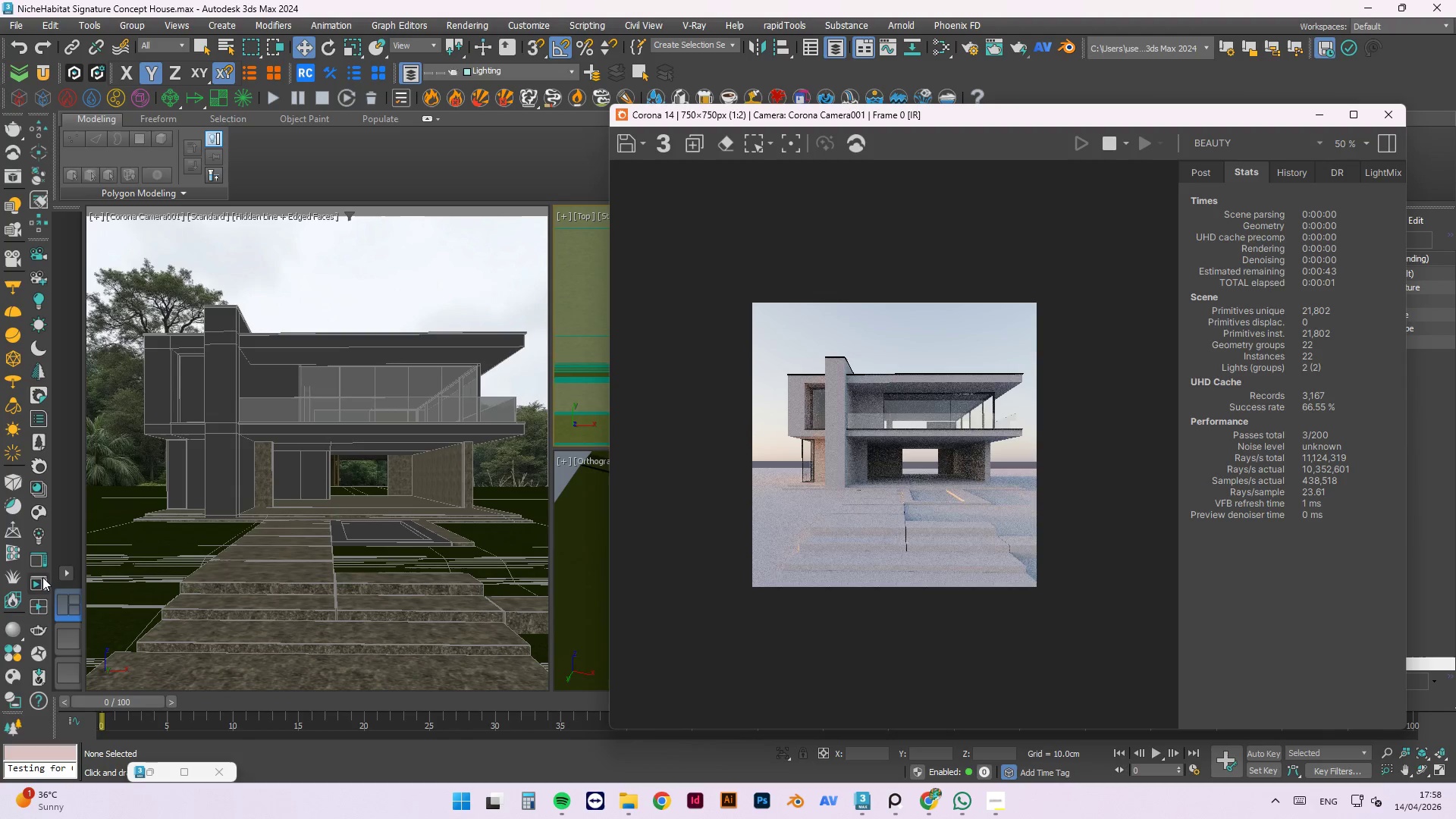 
scroll: coordinate [1009, 485], scroll_direction: up, amount: 2.0
 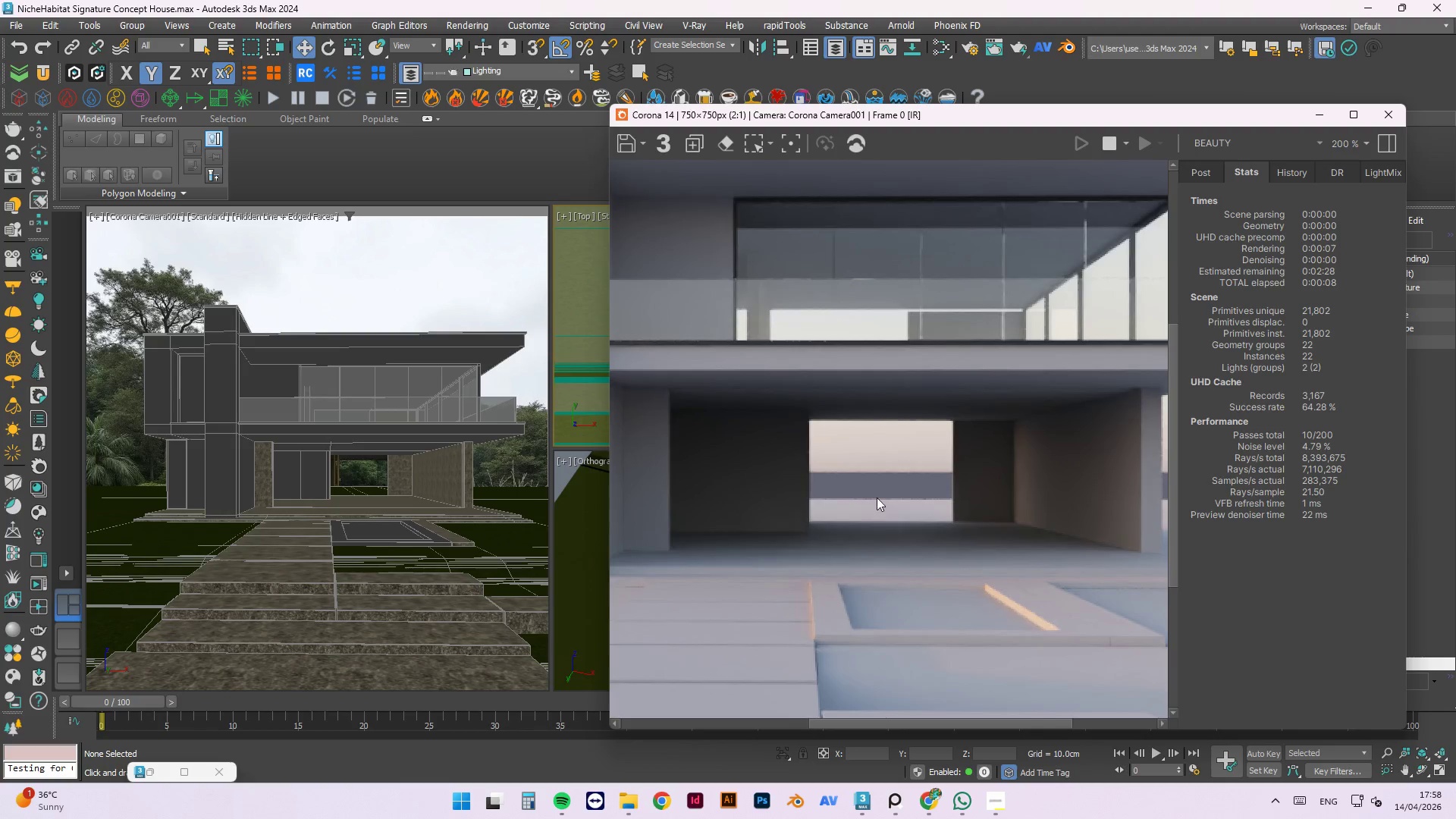 
scroll: coordinate [896, 469], scroll_direction: down, amount: 2.0
 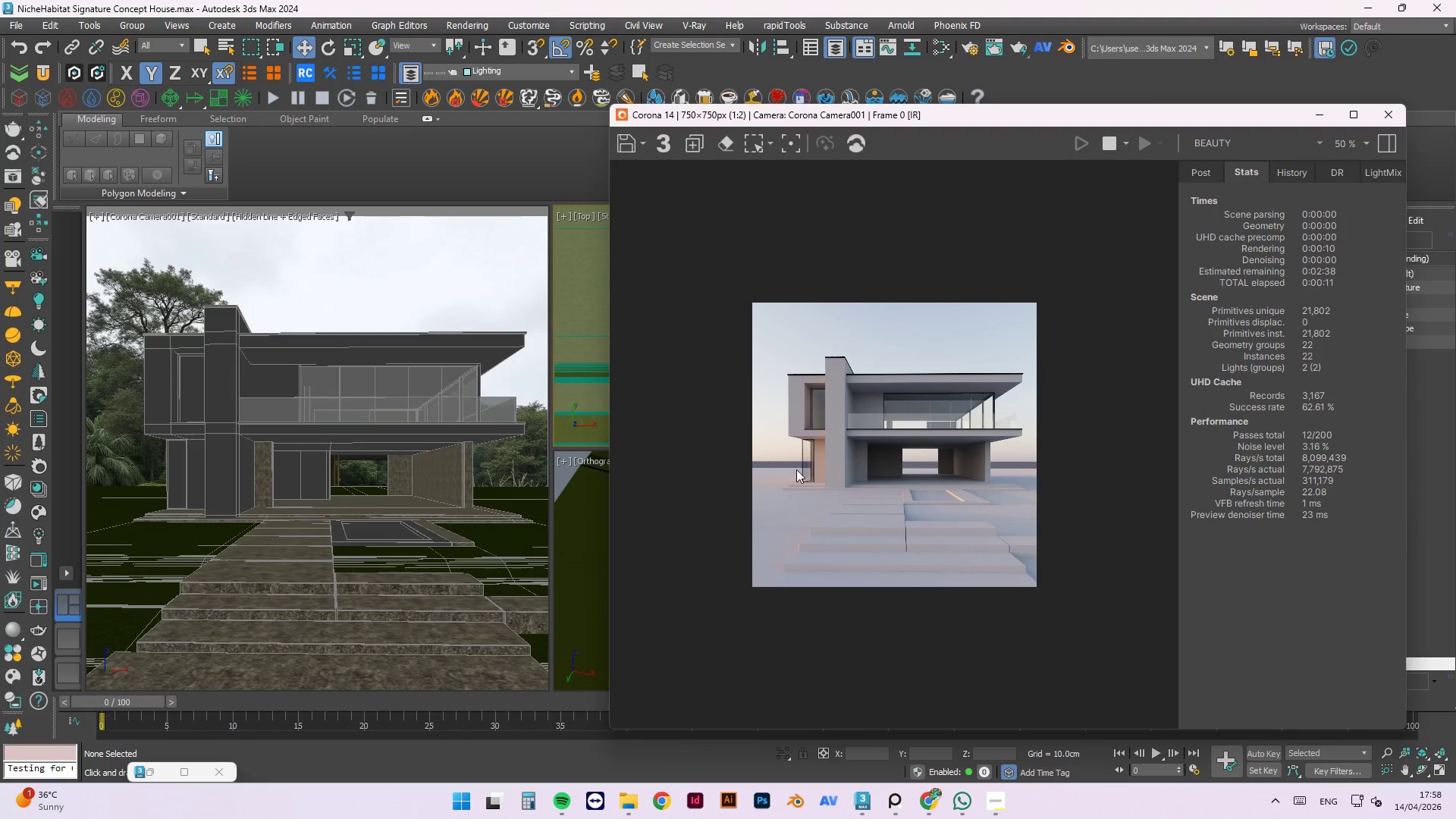 
scroll: coordinate [1101, 387], scroll_direction: up, amount: 2.0
 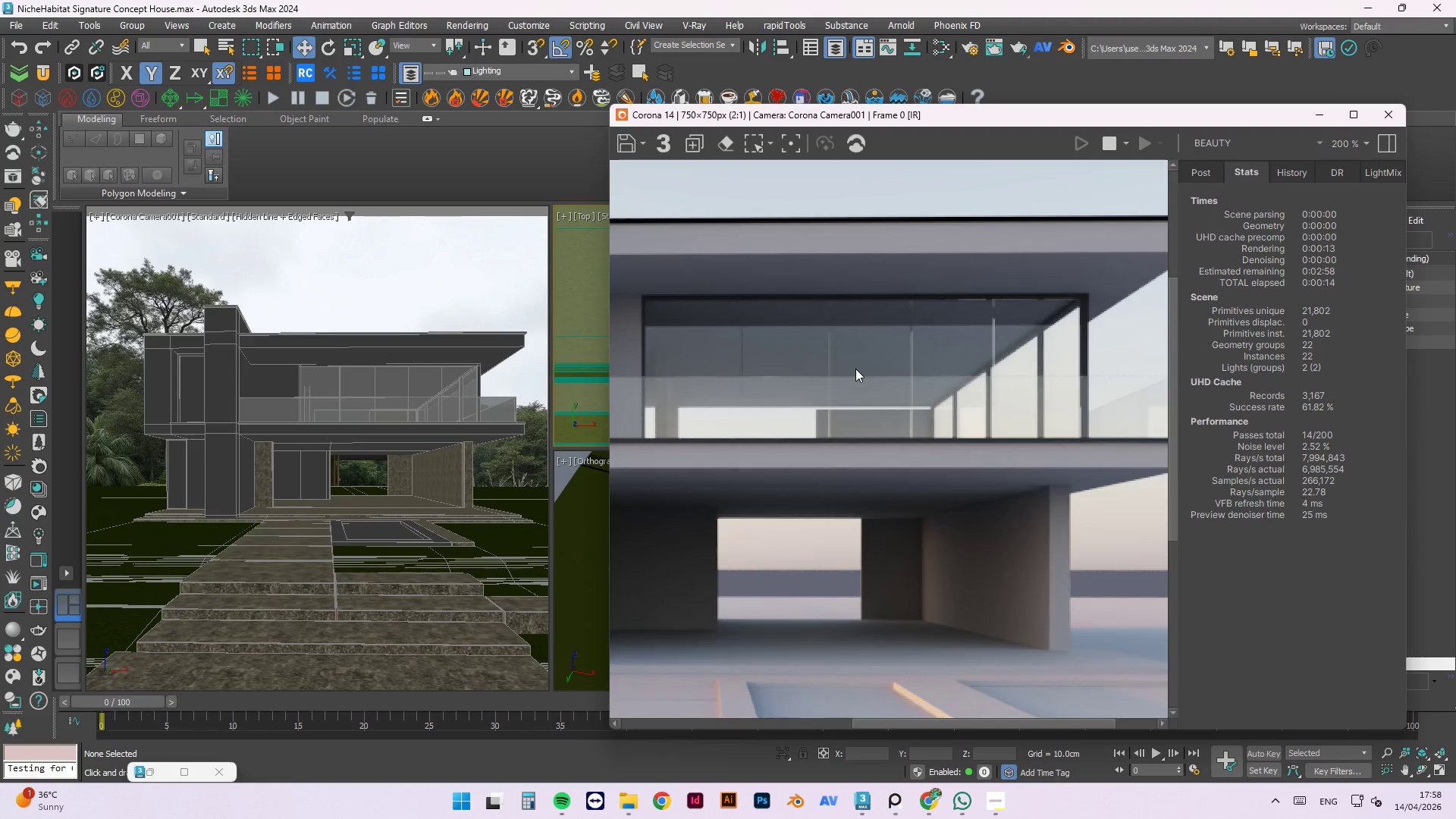 
scroll: coordinate [855, 369], scroll_direction: down, amount: 1.0
 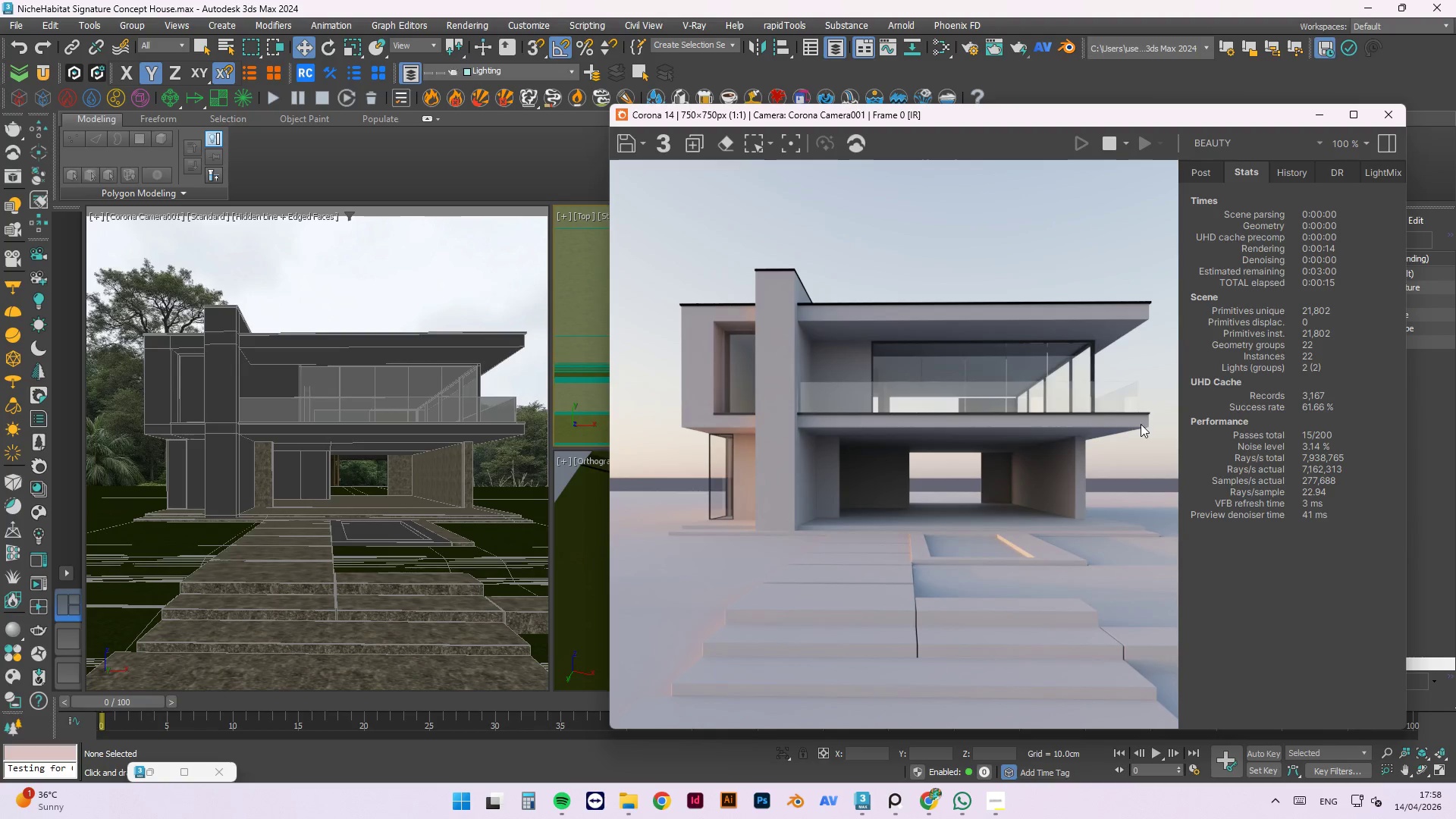 
scroll: coordinate [1141, 424], scroll_direction: up, amount: 1.0
 